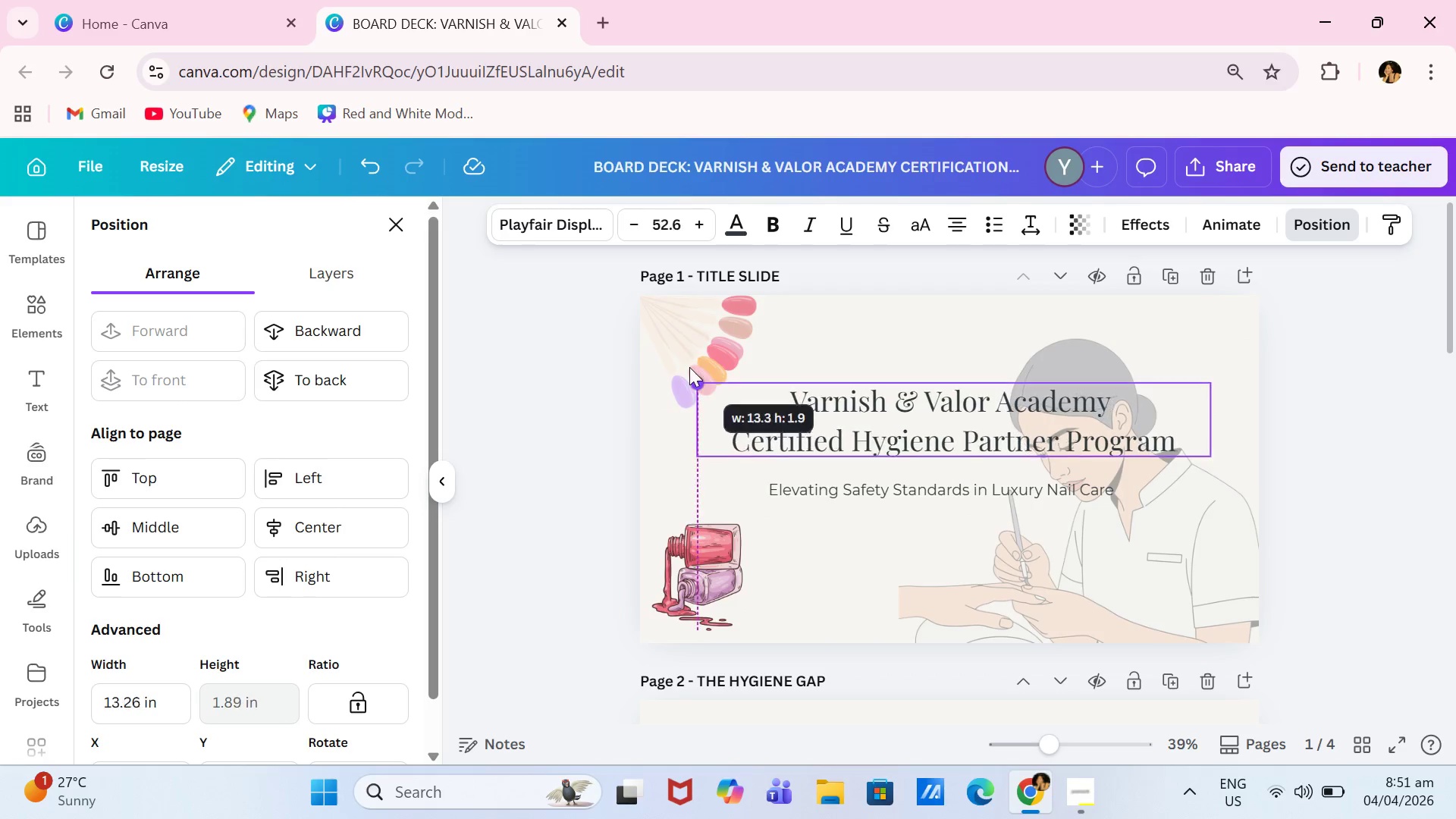 
double_click([689, 367])
 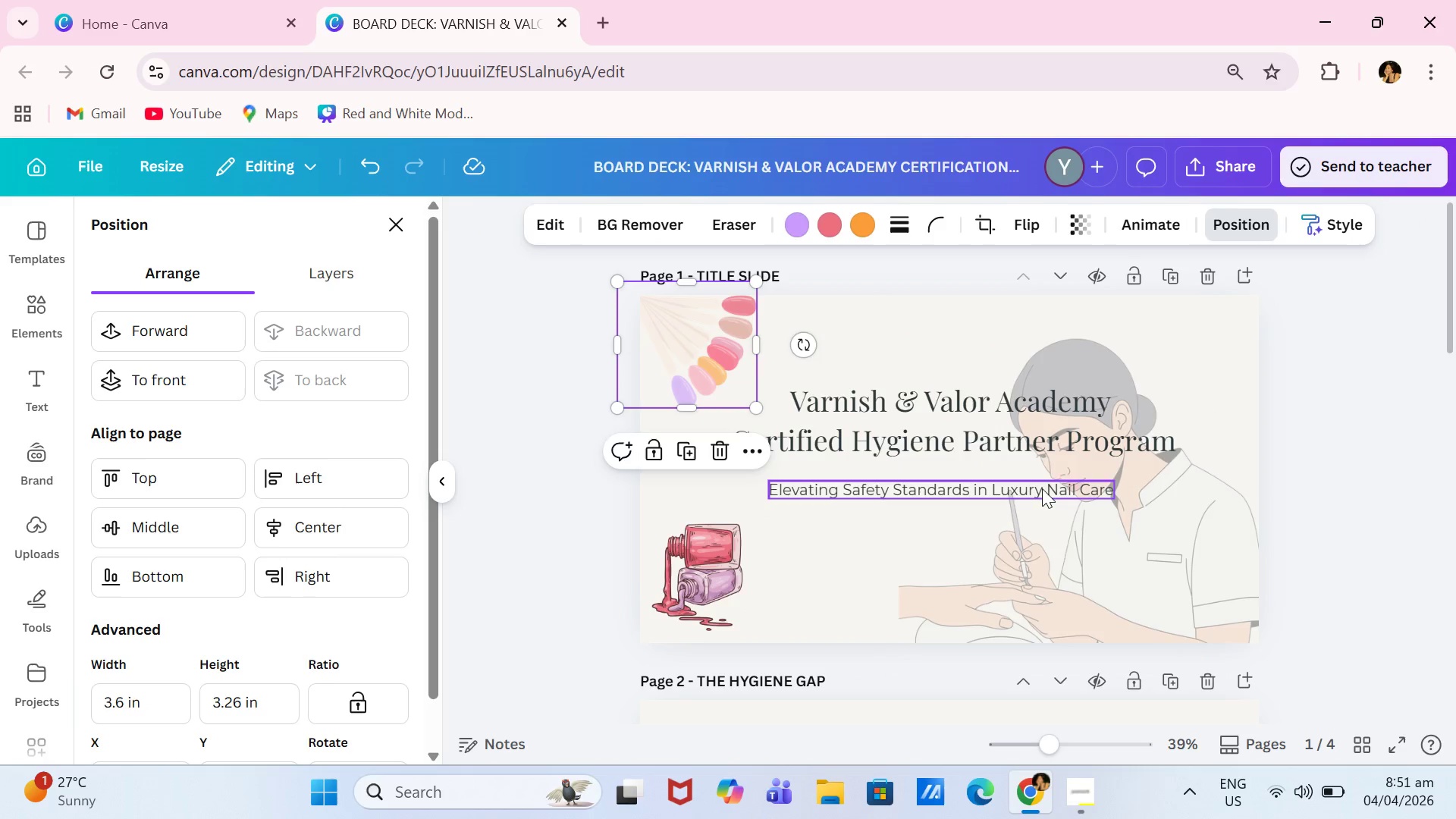 
left_click([1042, 494])
 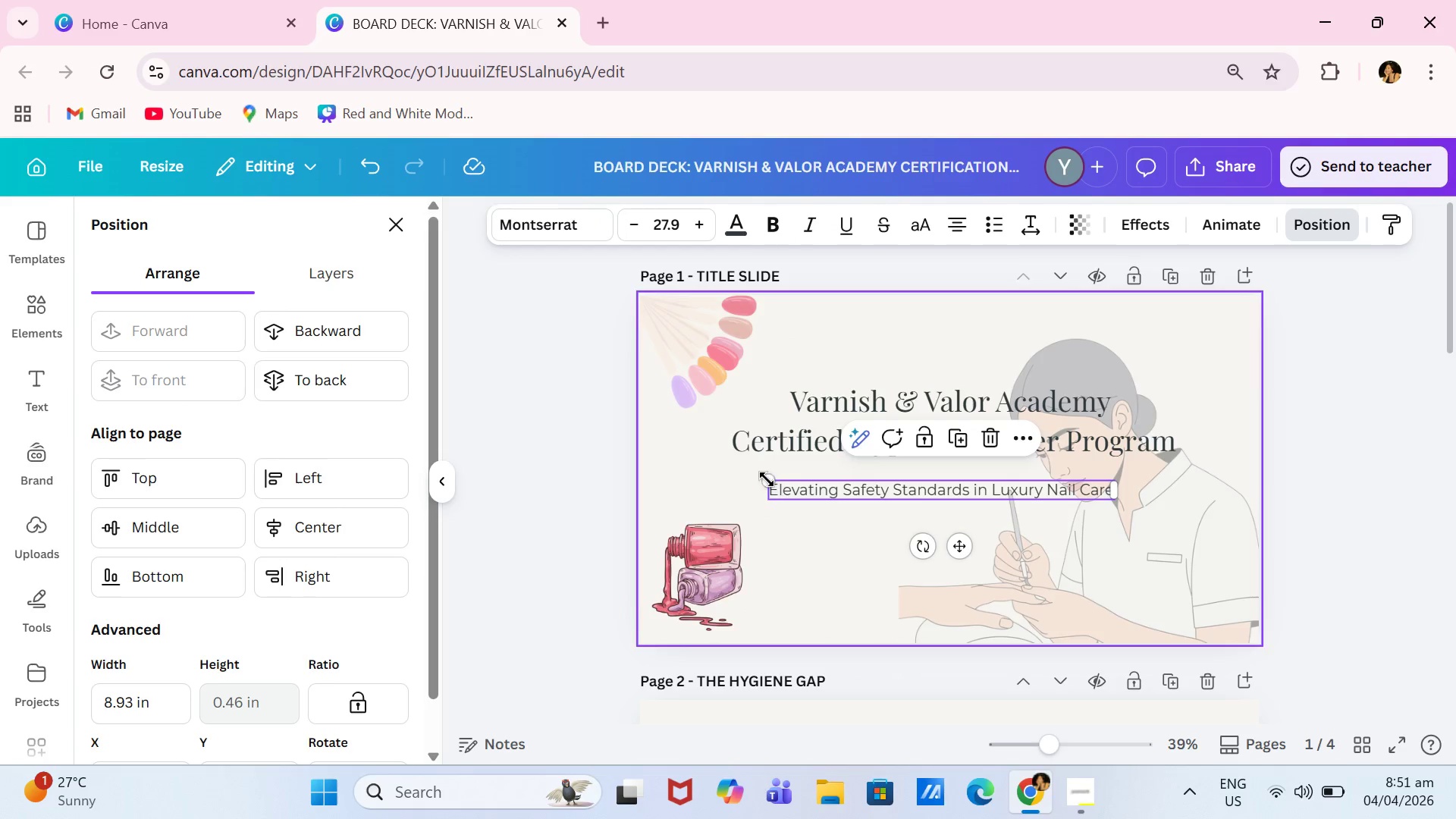 
left_click_drag(start_coordinate=[766, 479], to_coordinate=[756, 469])
 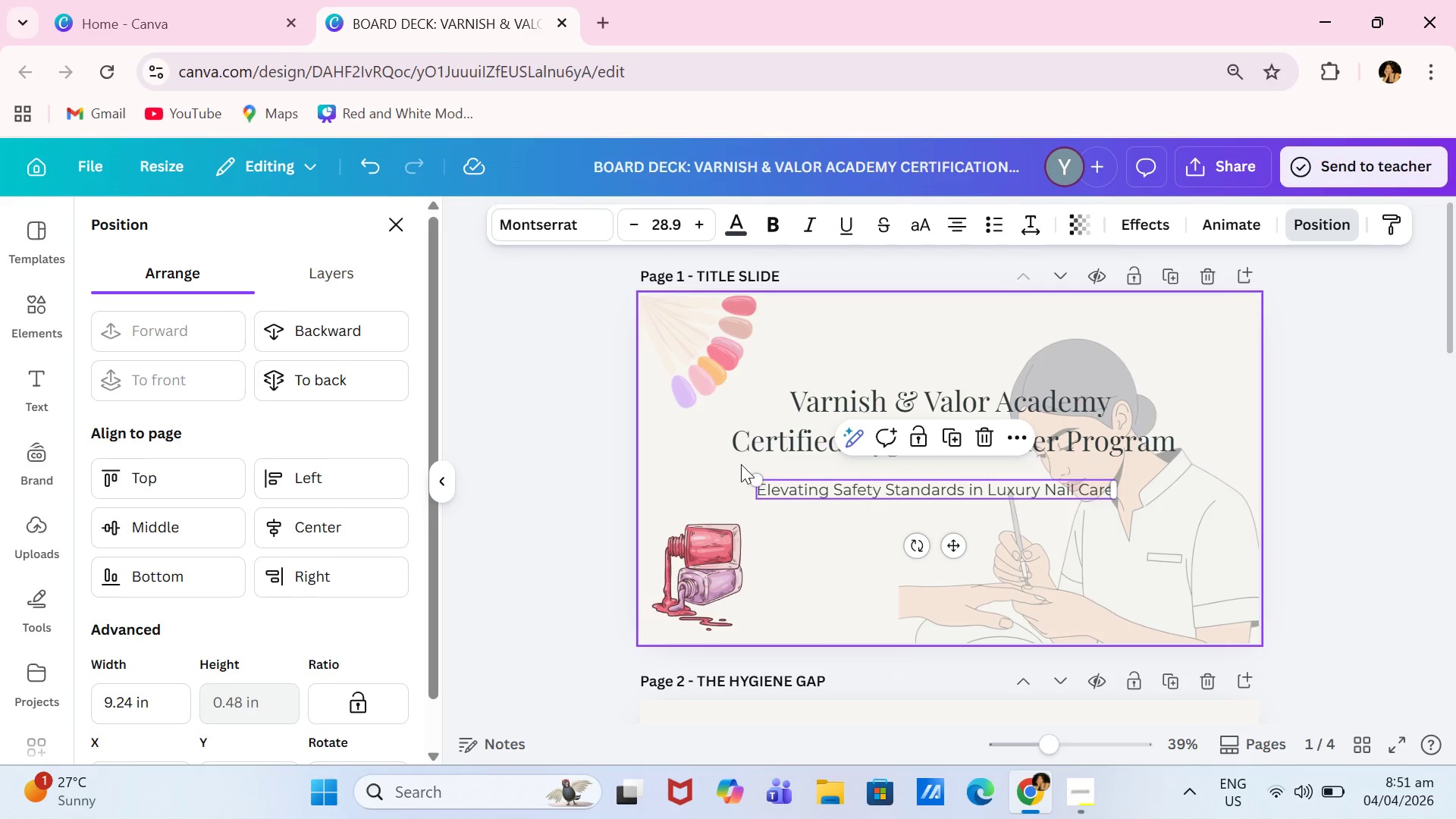 
left_click_drag(start_coordinate=[741, 464], to_coordinate=[707, 462])
 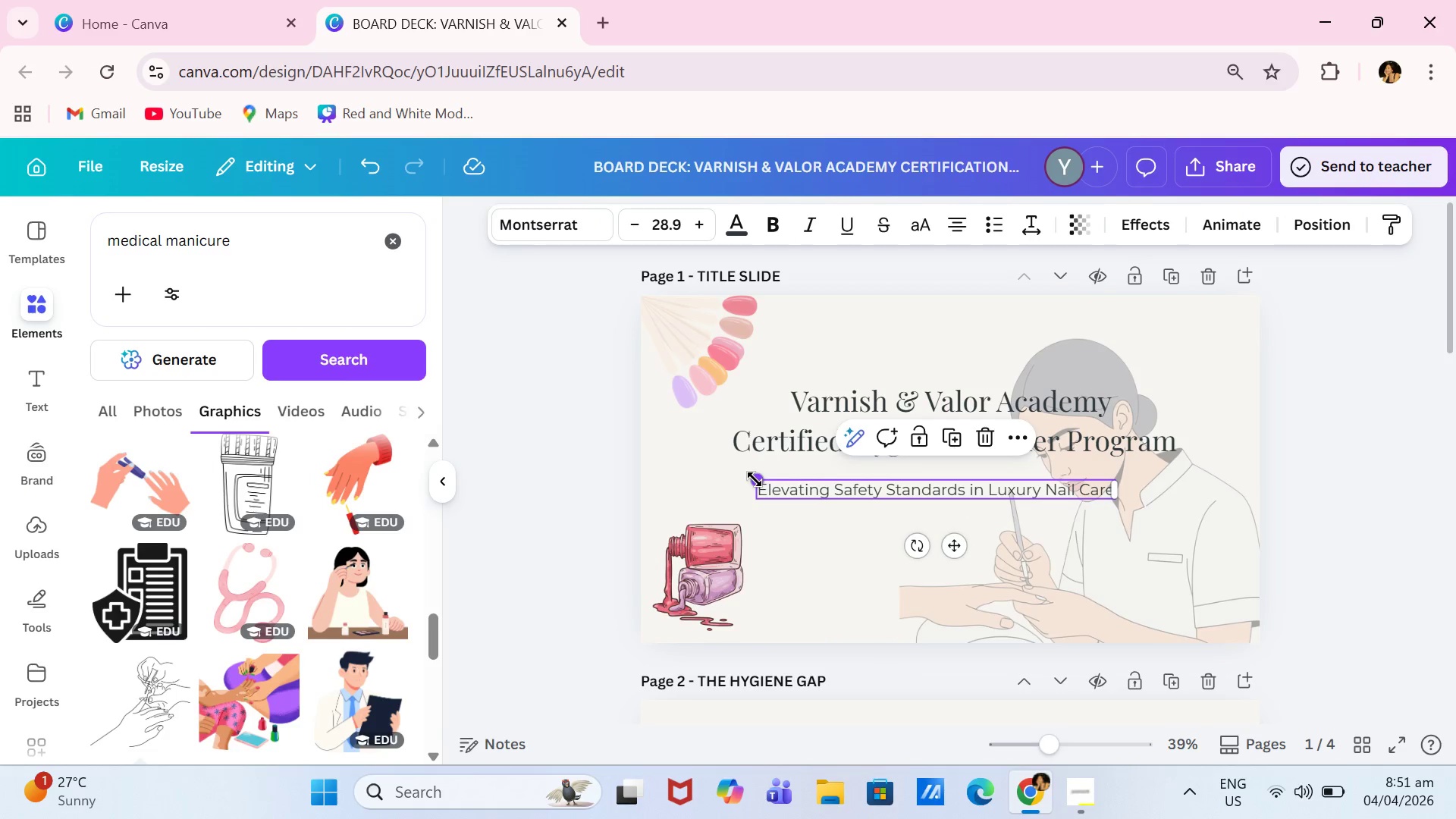 
left_click_drag(start_coordinate=[755, 479], to_coordinate=[727, 469])
 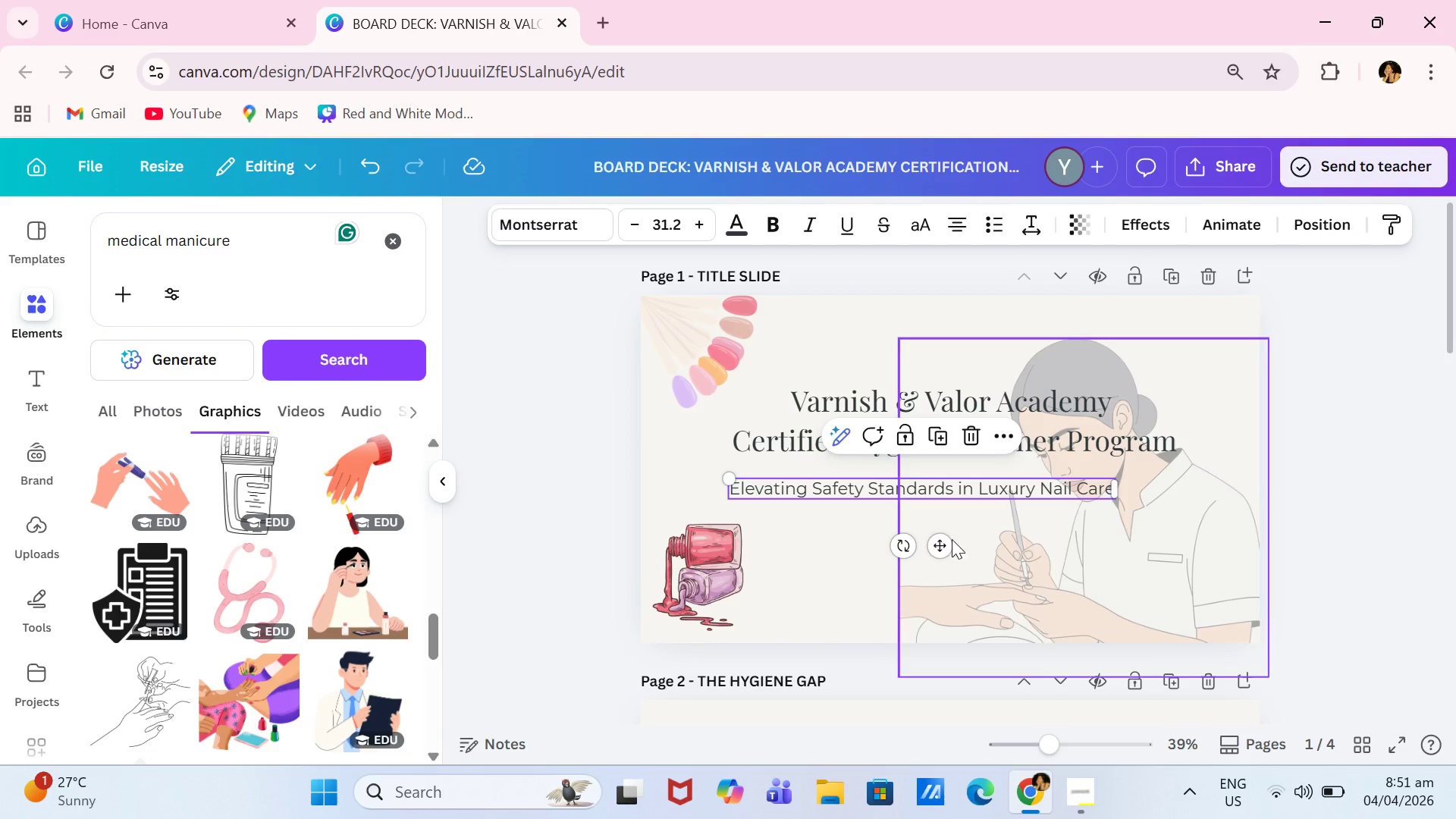 
left_click_drag(start_coordinate=[943, 547], to_coordinate=[949, 547])
 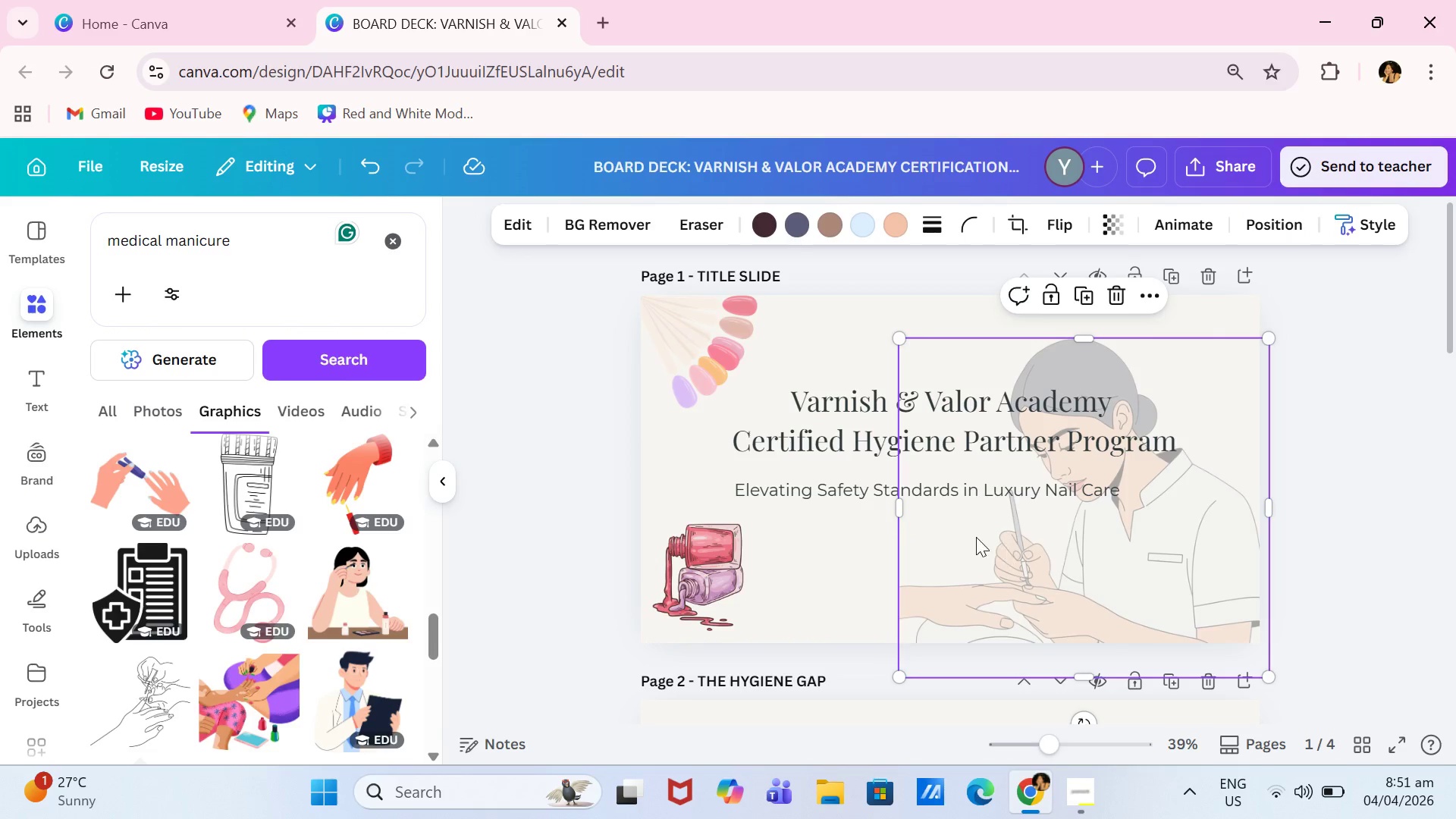 
left_click([814, 485])
 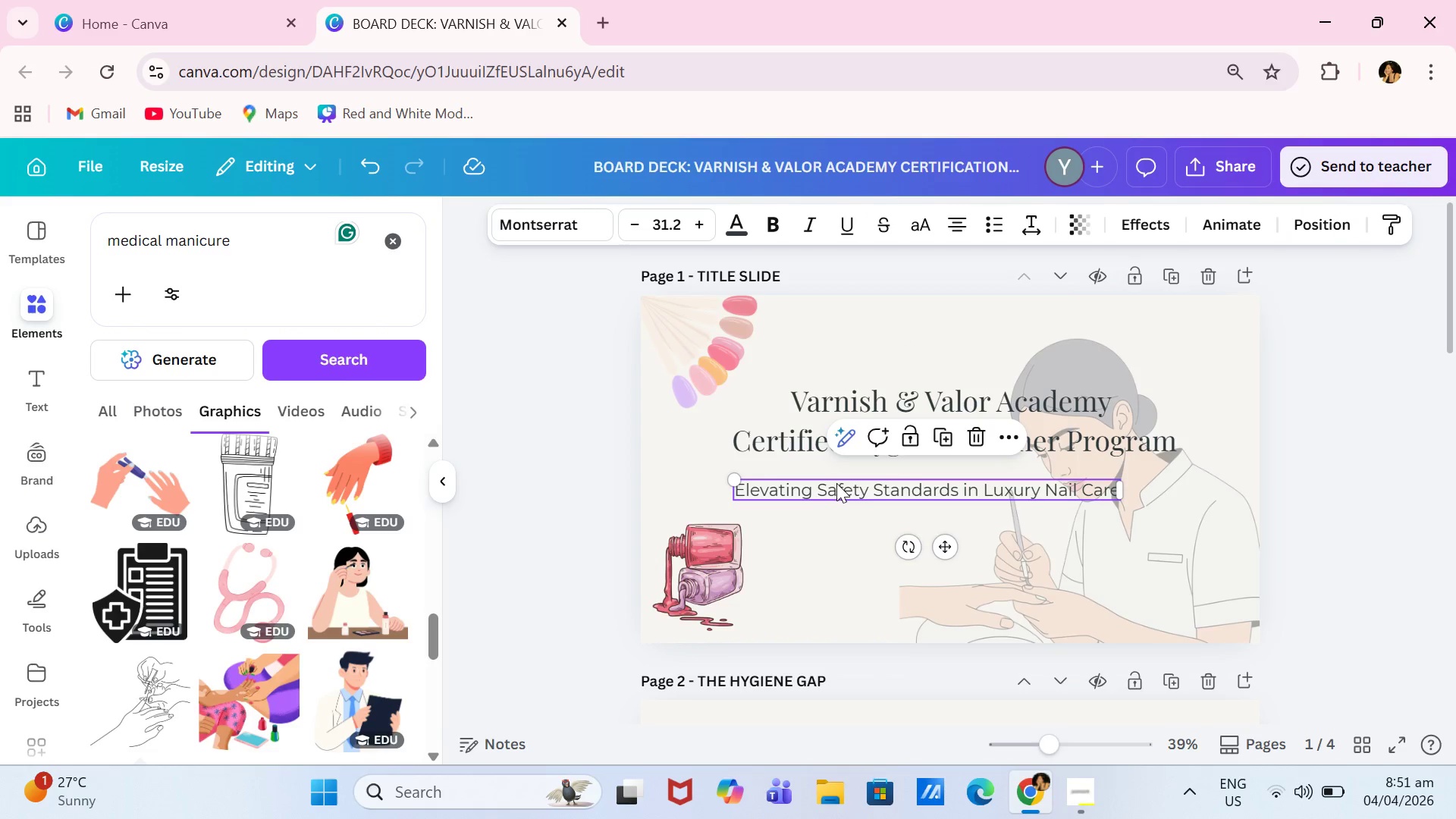 
left_click_drag(start_coordinate=[836, 483], to_coordinate=[864, 479])
 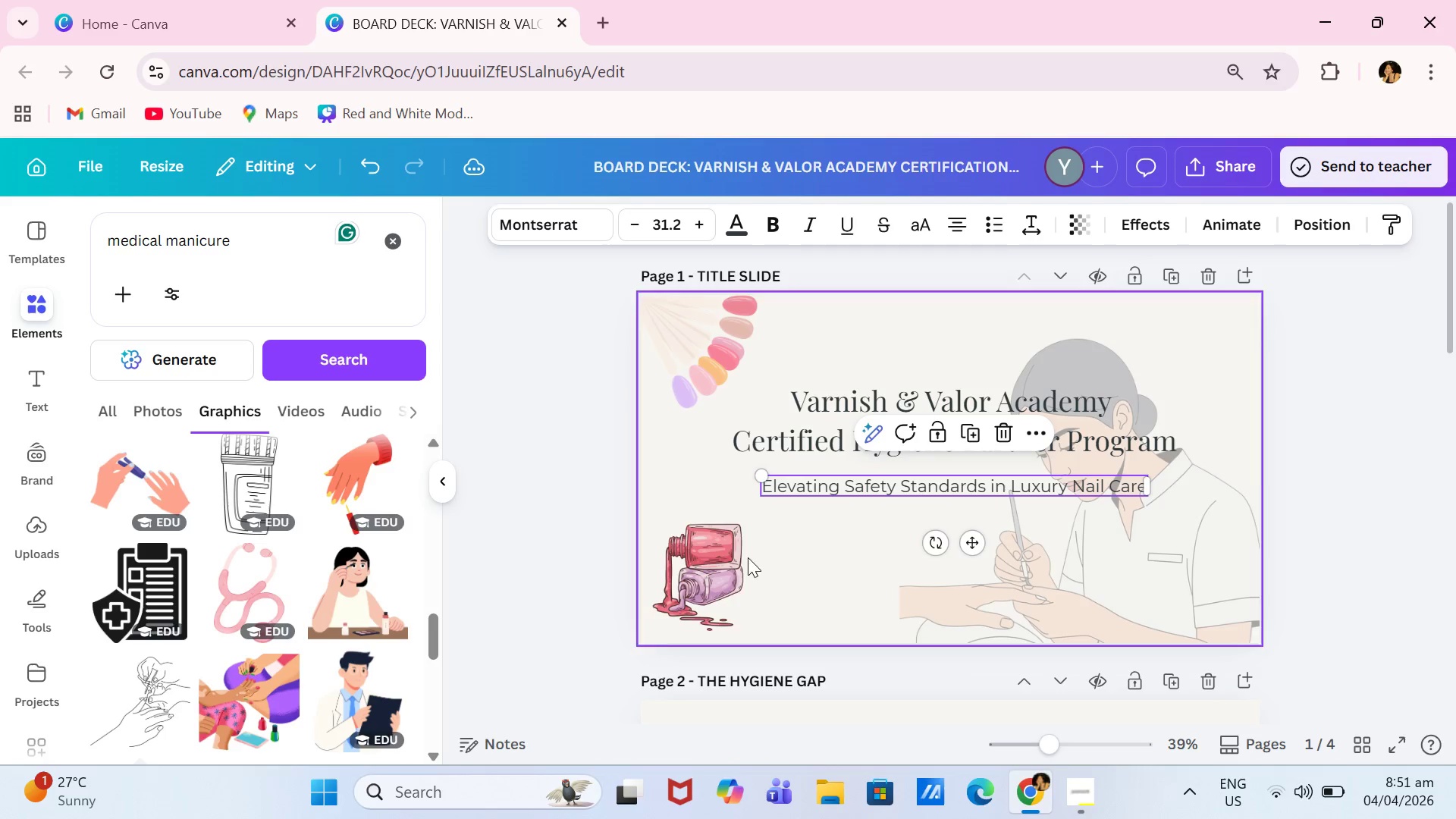 
left_click([728, 570])
 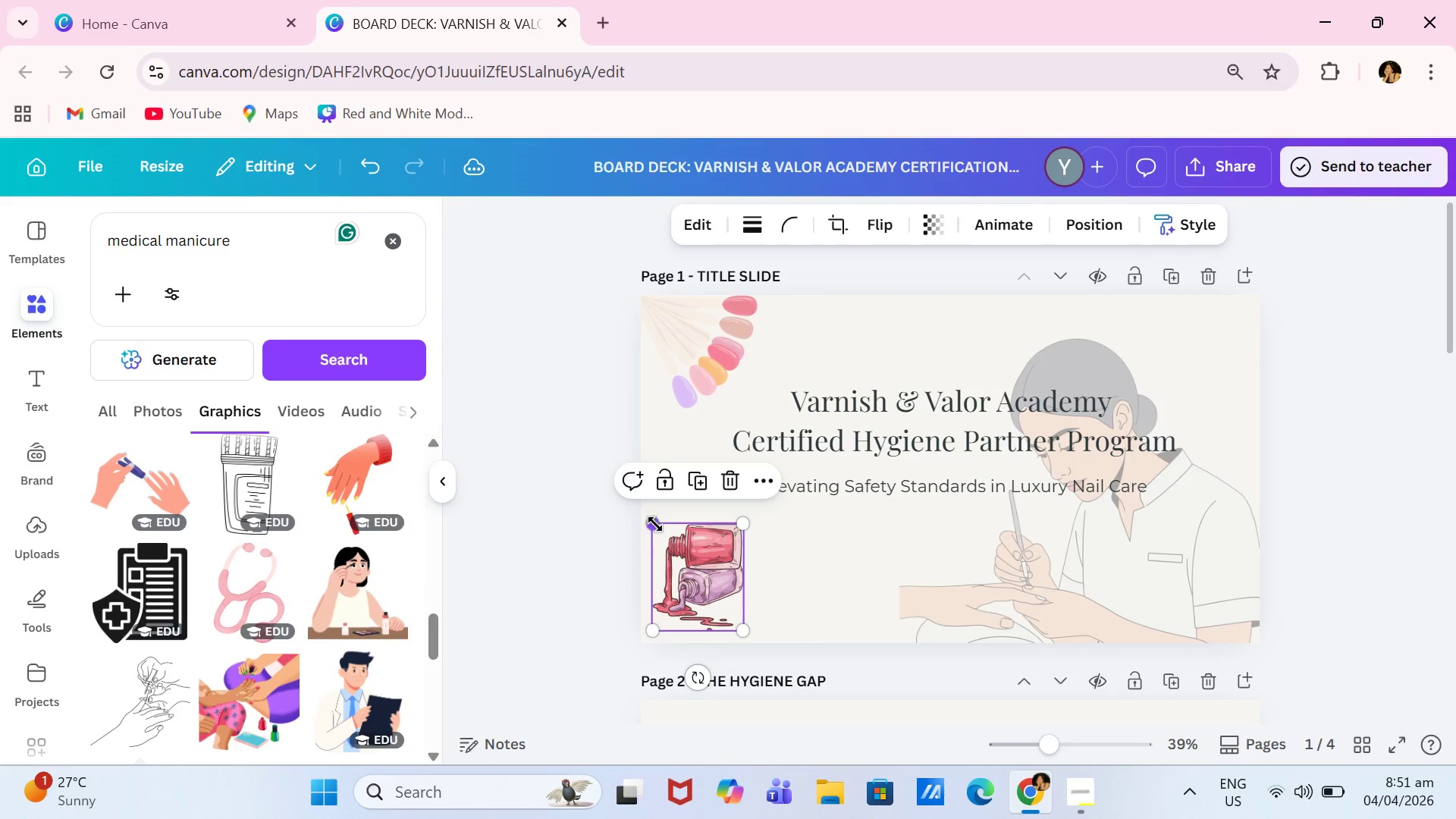 
left_click_drag(start_coordinate=[655, 524], to_coordinate=[633, 461])
 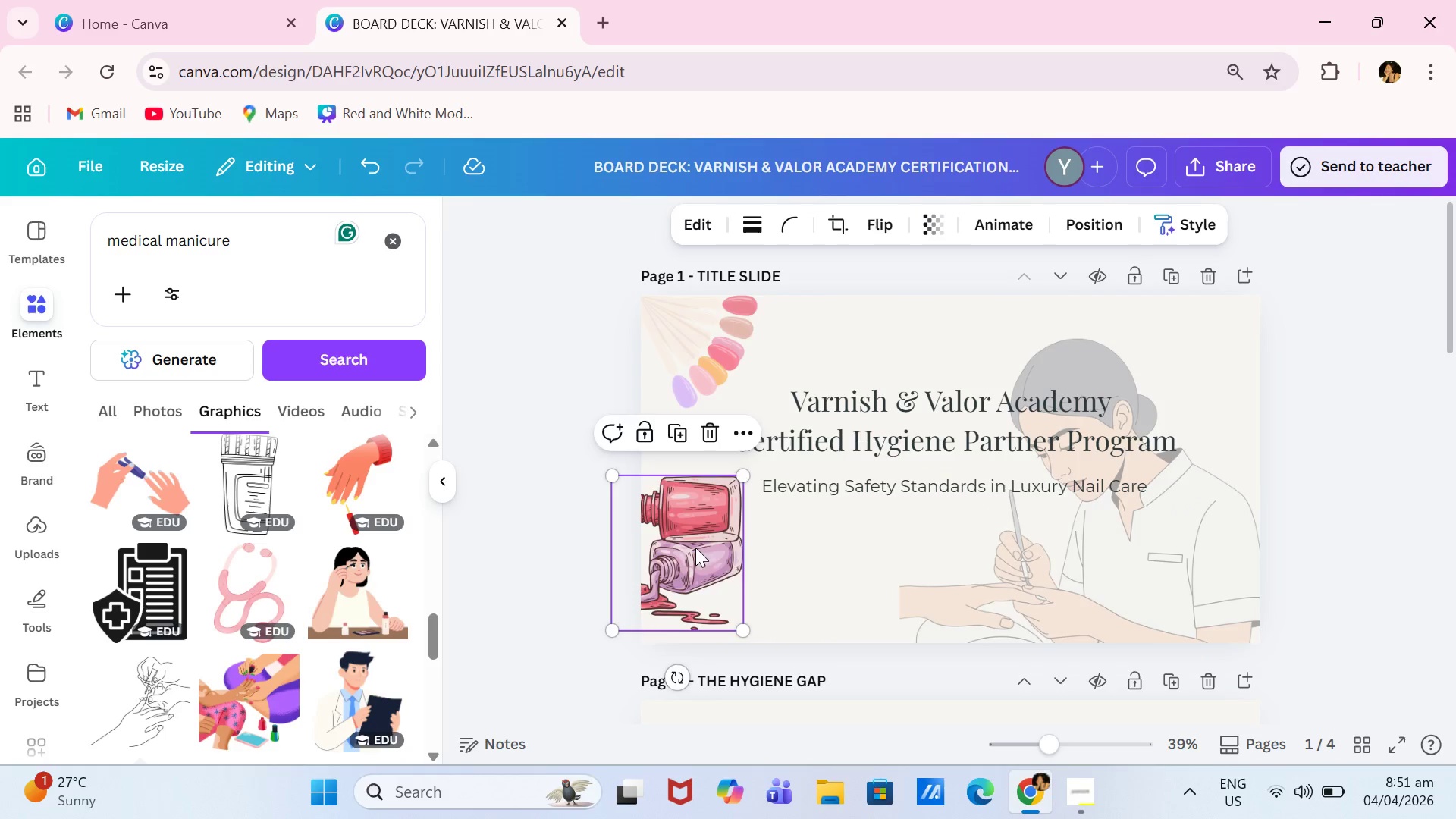 
left_click_drag(start_coordinate=[694, 547], to_coordinate=[712, 560])
 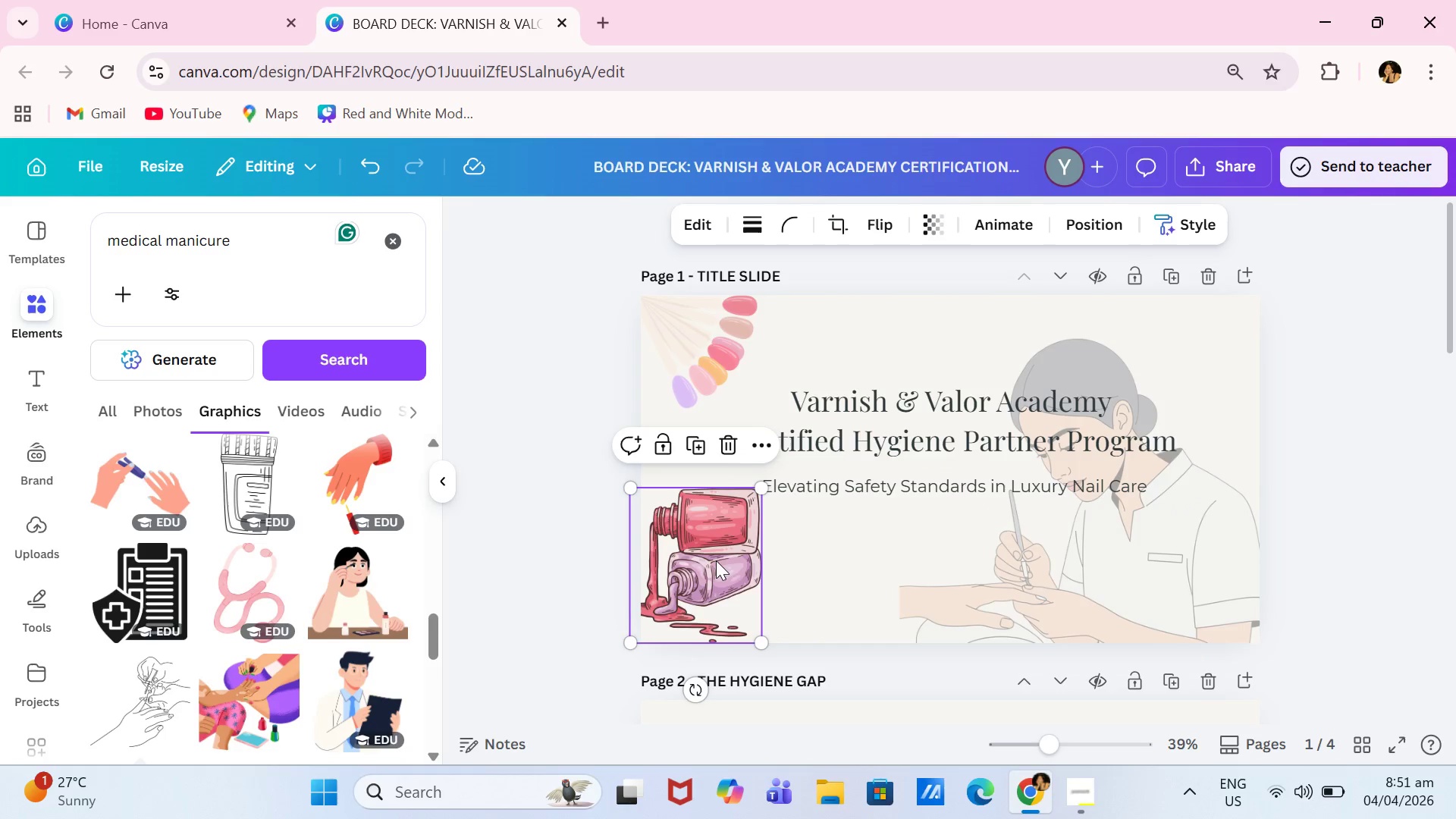 
double_click([716, 560])
 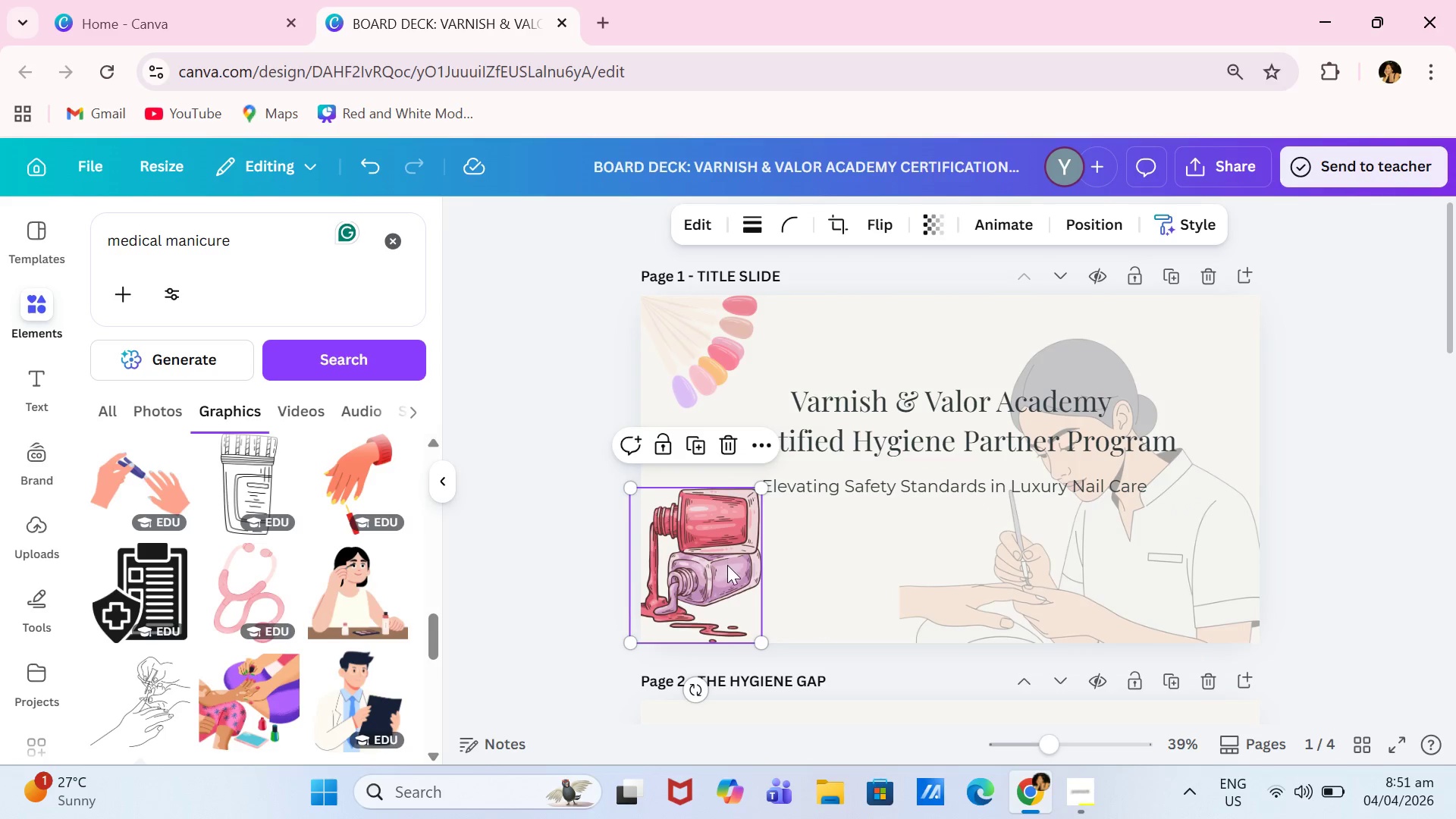 
triple_click([733, 567])
 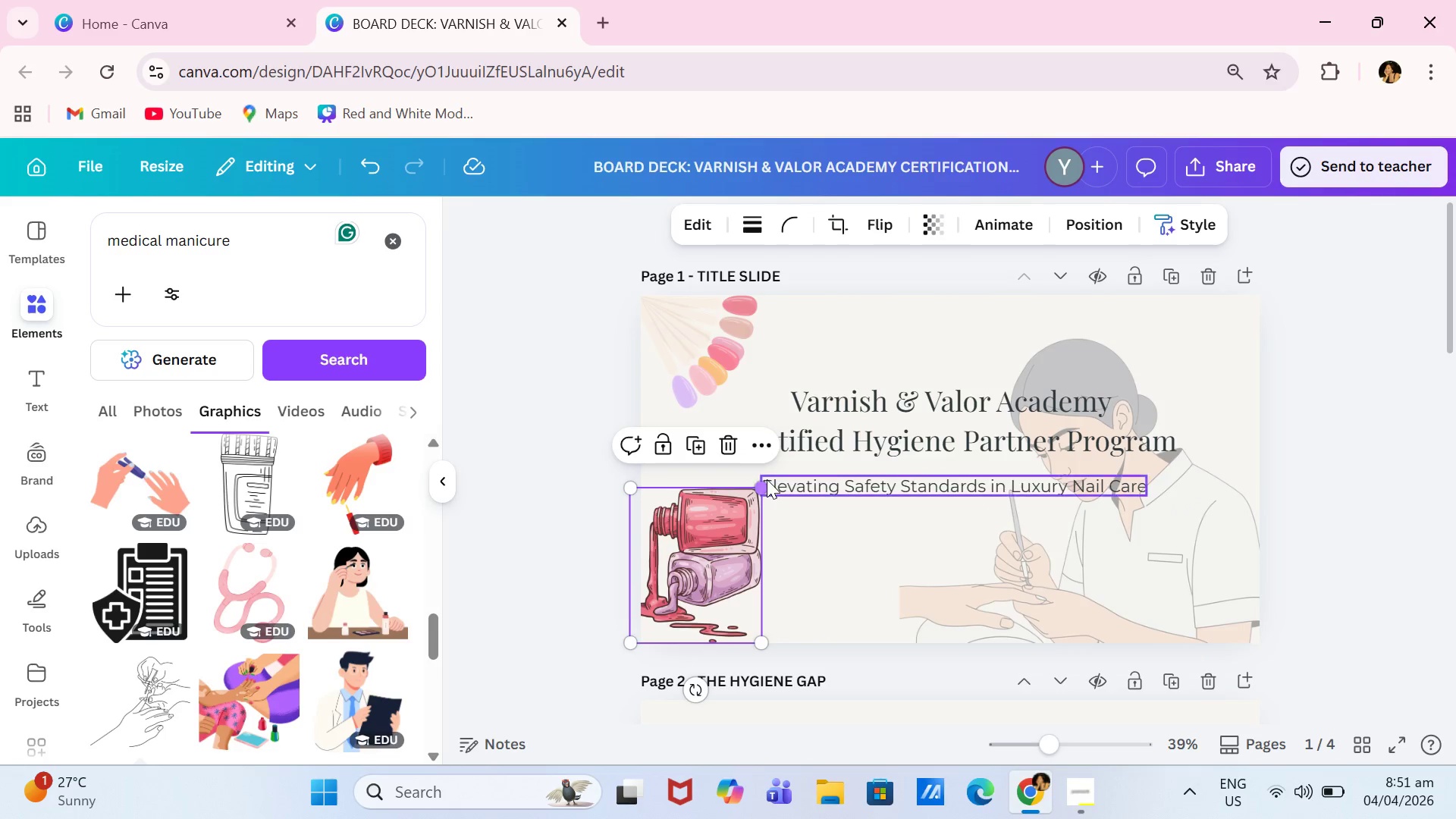 
left_click_drag(start_coordinate=[764, 485], to_coordinate=[757, 496])
 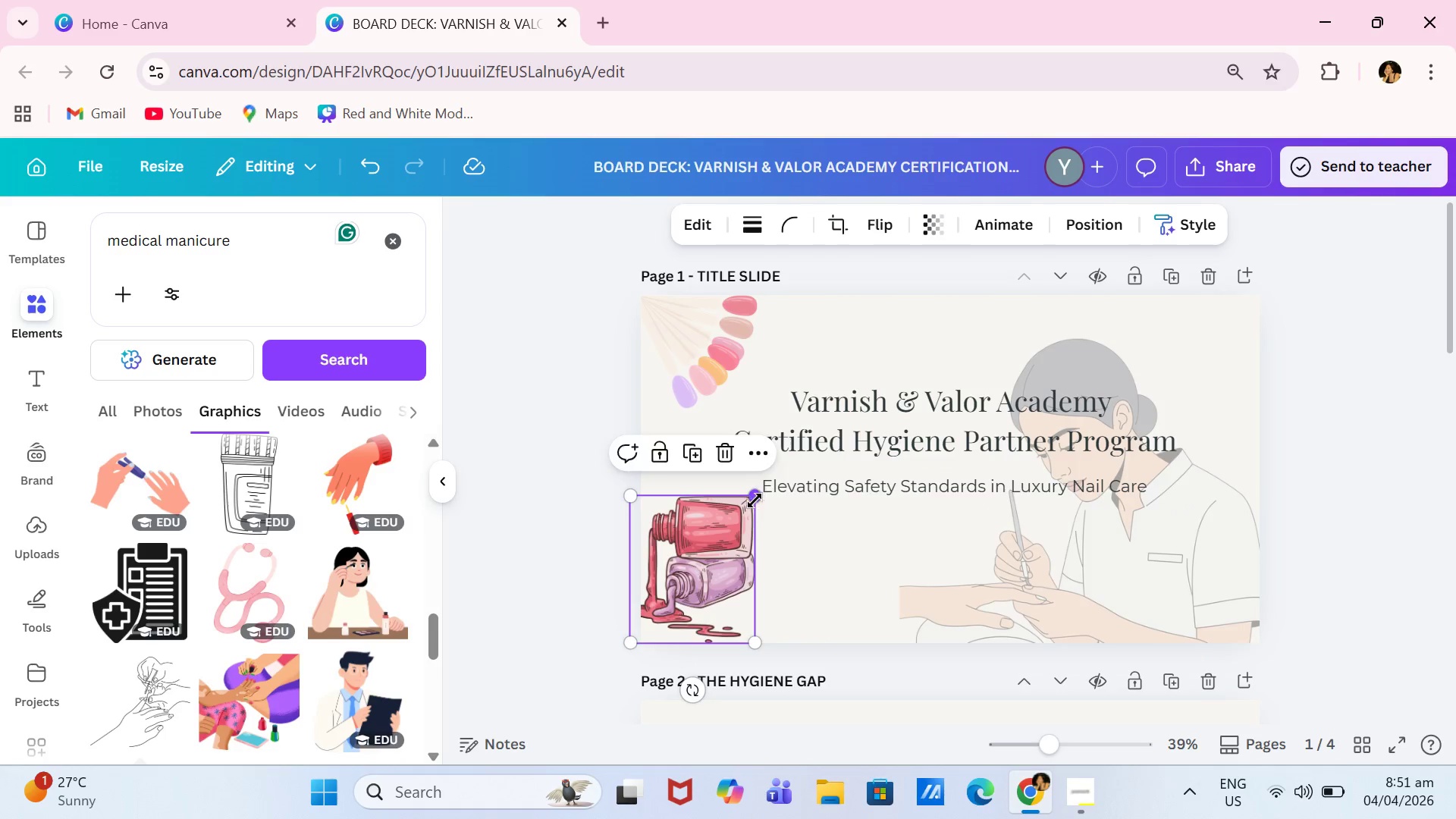 
left_click_drag(start_coordinate=[757, 496], to_coordinate=[718, 559])
 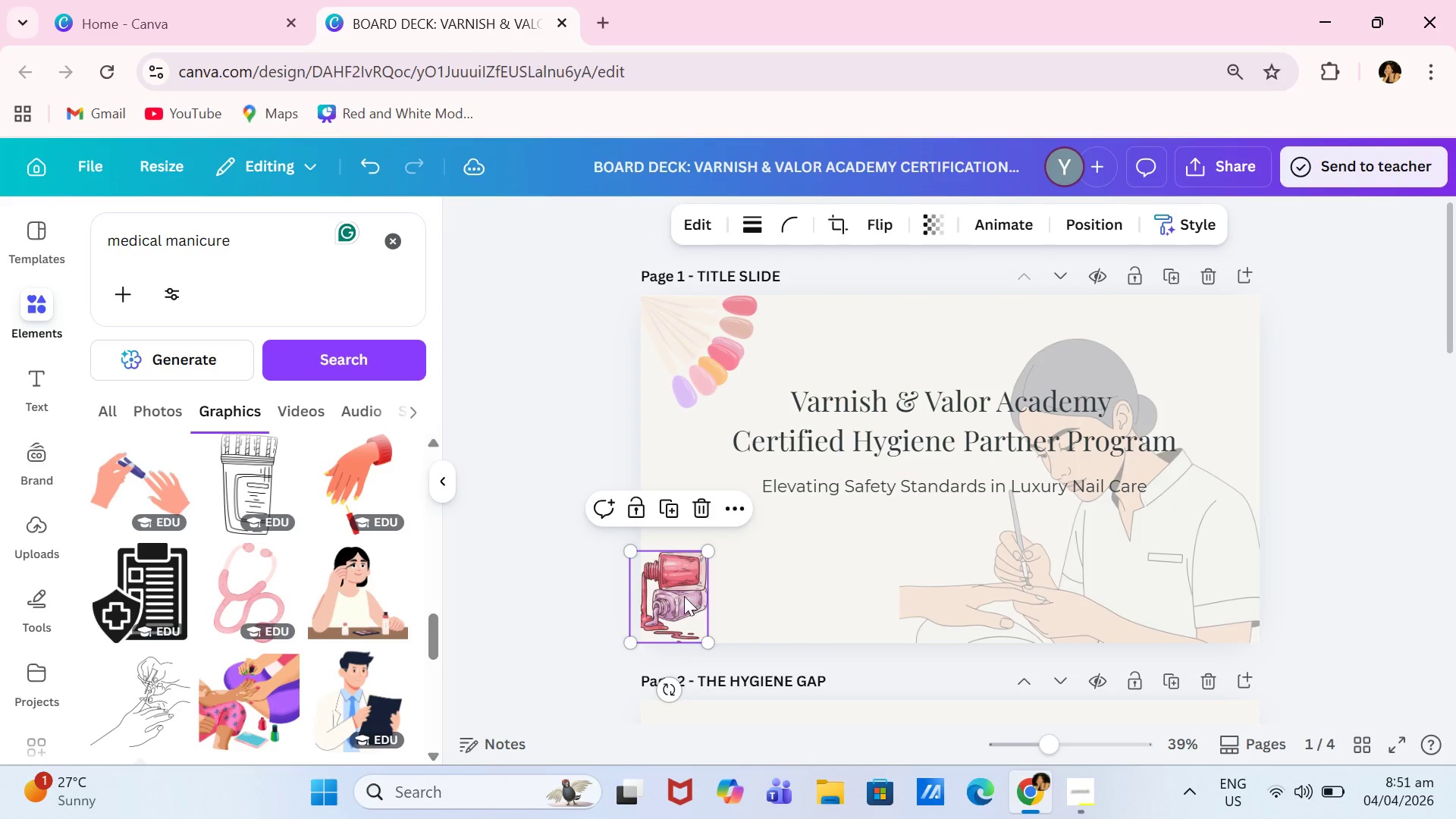 
left_click_drag(start_coordinate=[684, 596], to_coordinate=[710, 590])
 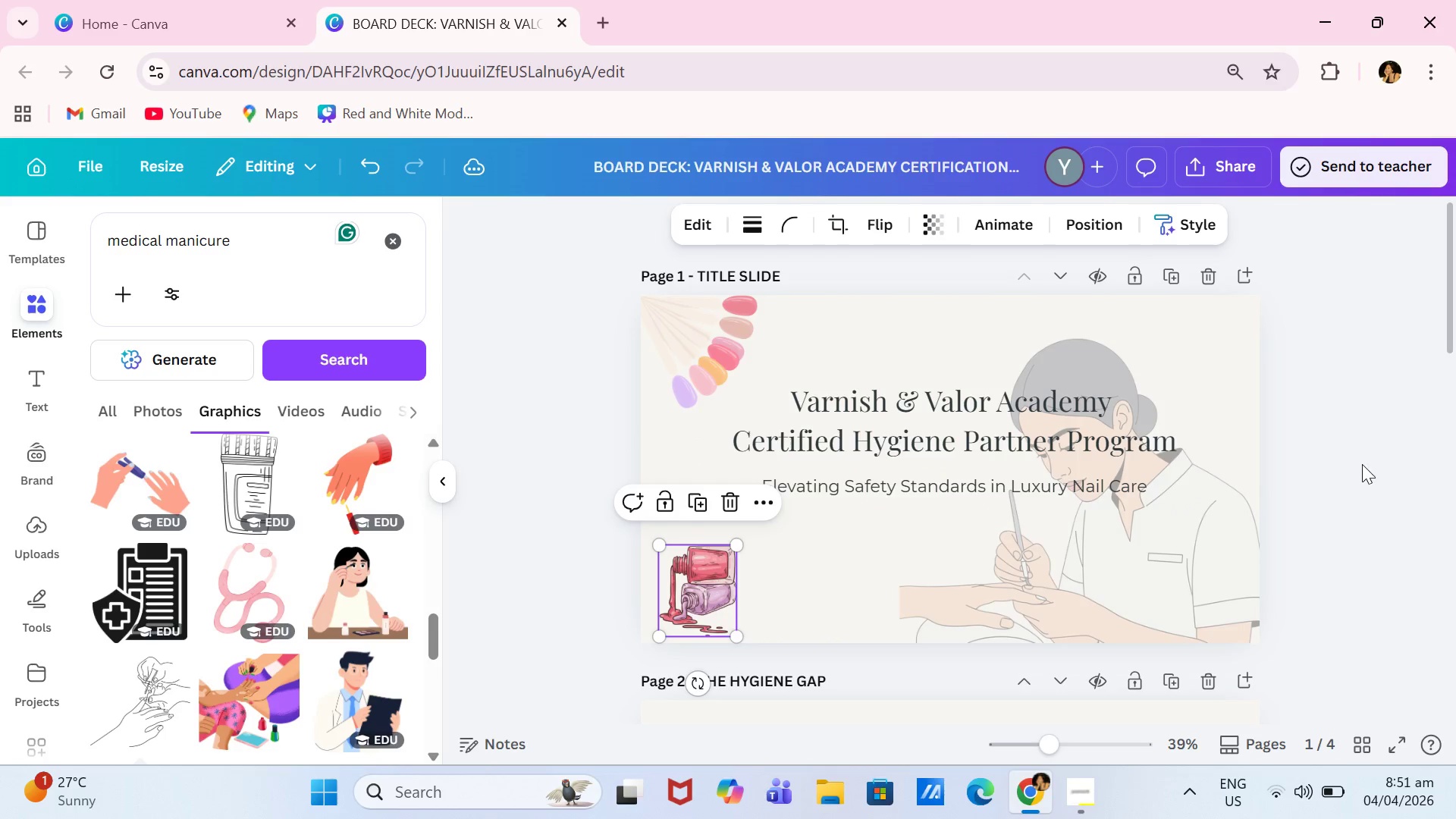 
left_click([1361, 464])
 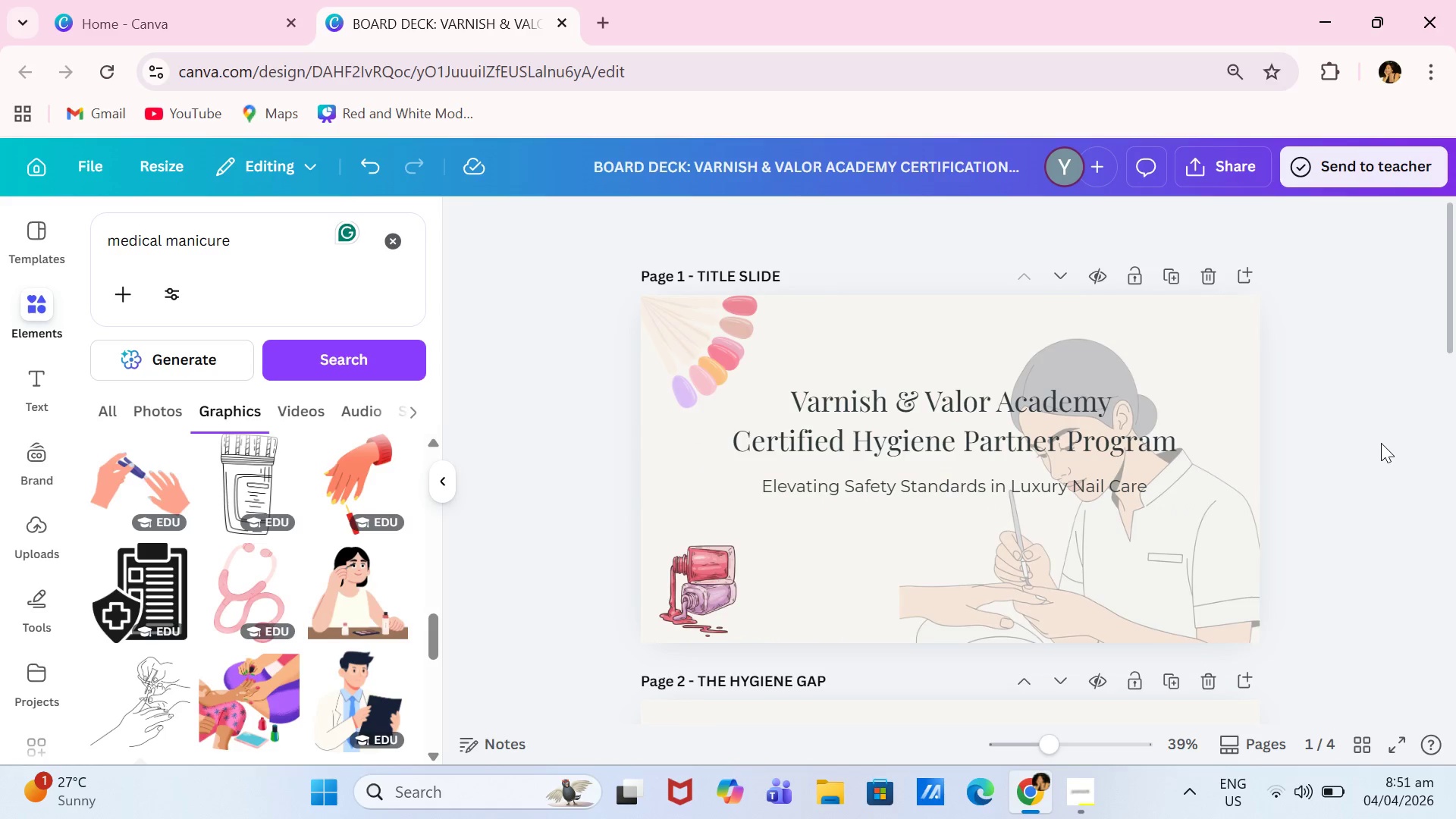 
scroll: coordinate [1381, 443], scroll_direction: down, amount: 3.0
 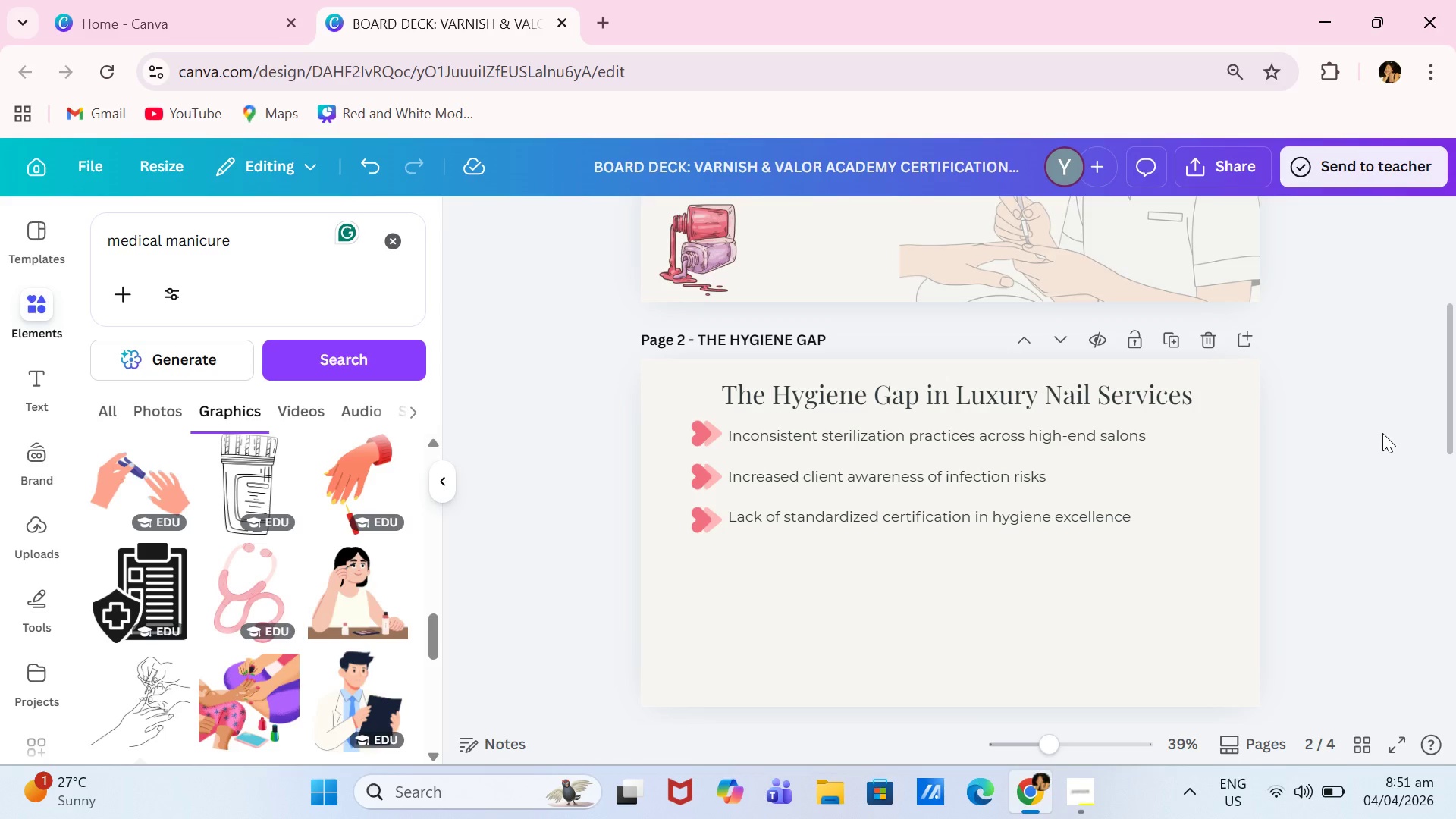 
wait(10.71)
 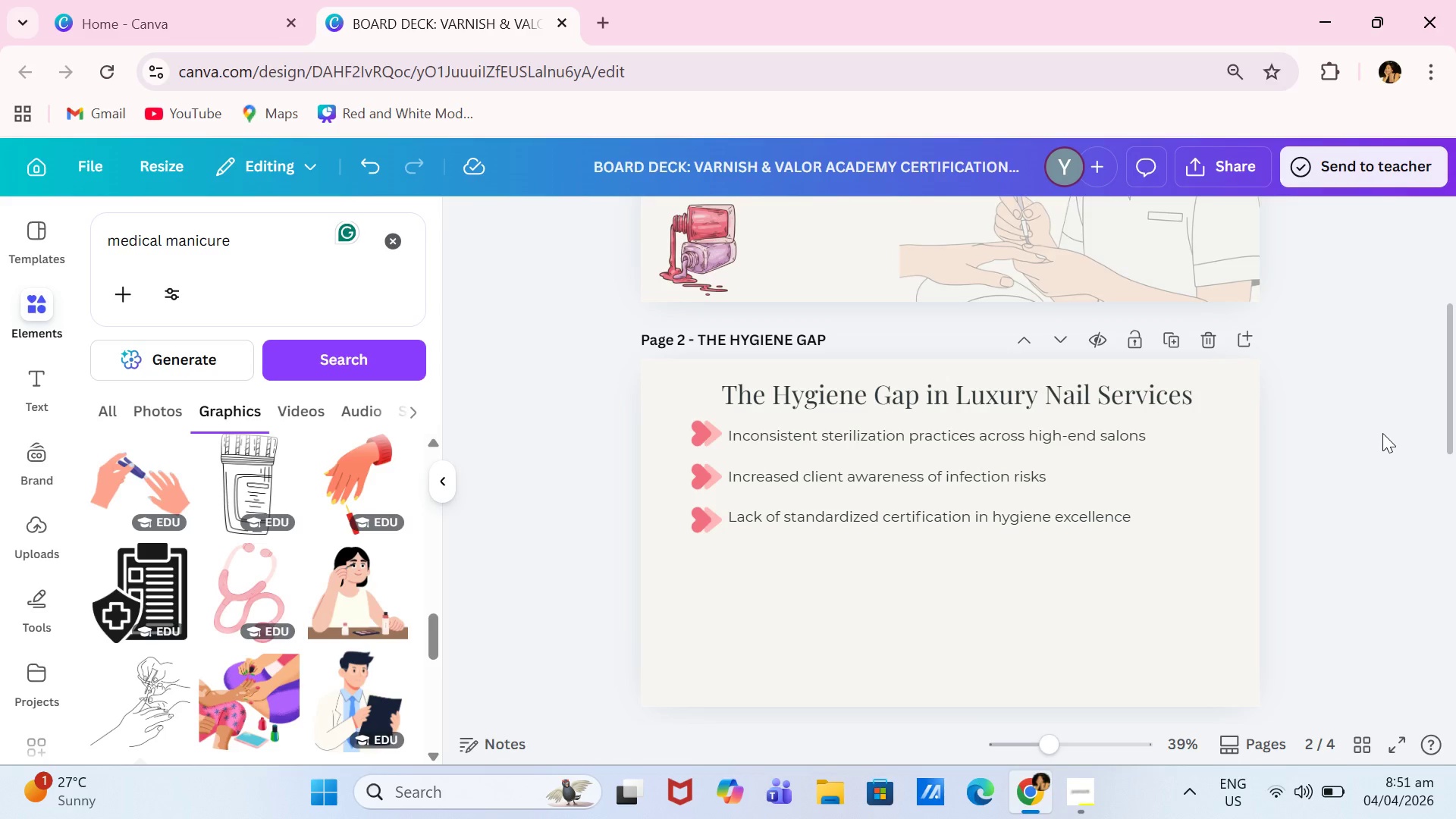 
left_click_drag(start_coordinate=[325, 250], to_coordinate=[315, 249])
 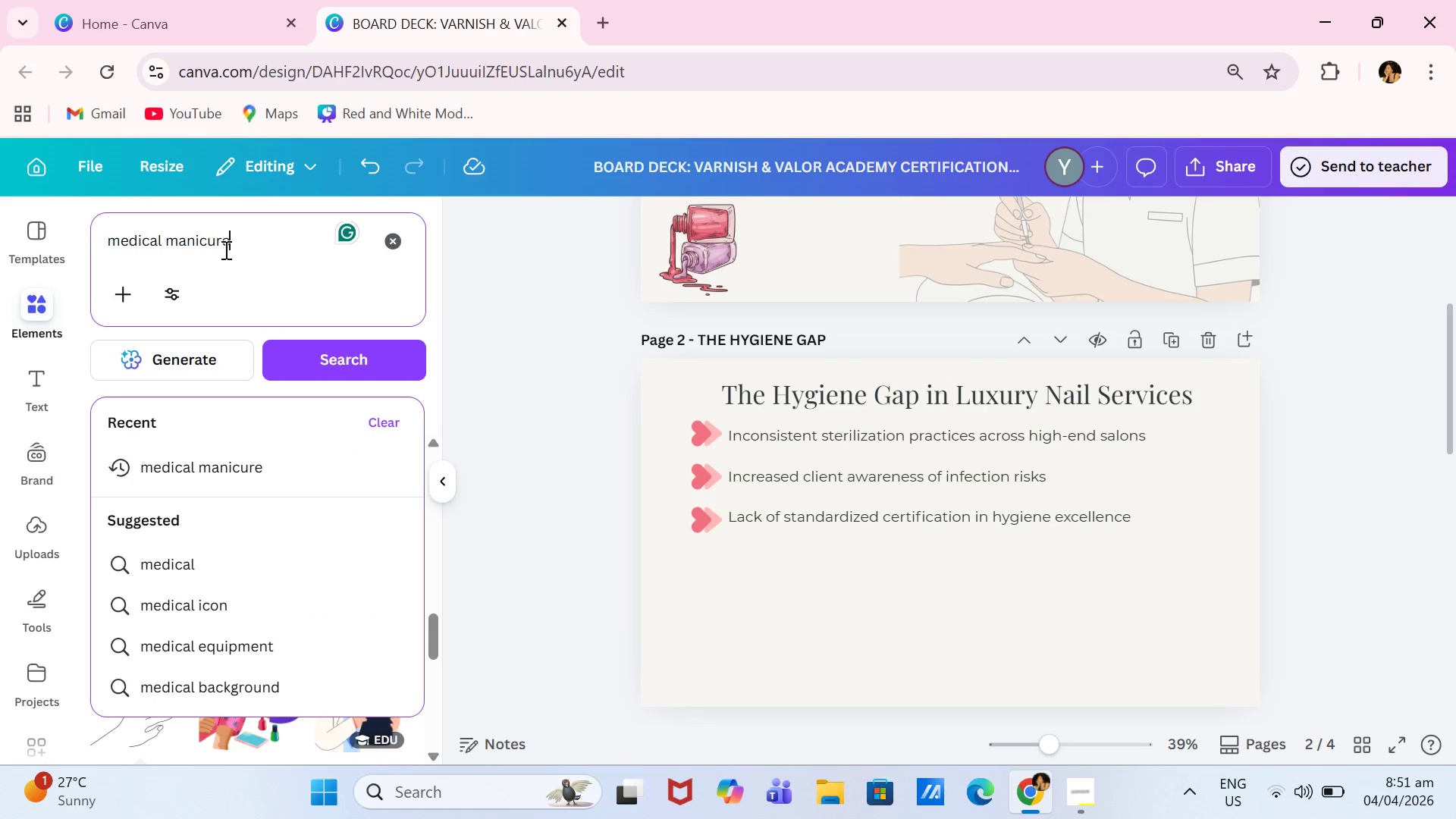 
left_click_drag(start_coordinate=[287, 249], to_coordinate=[181, 249])
 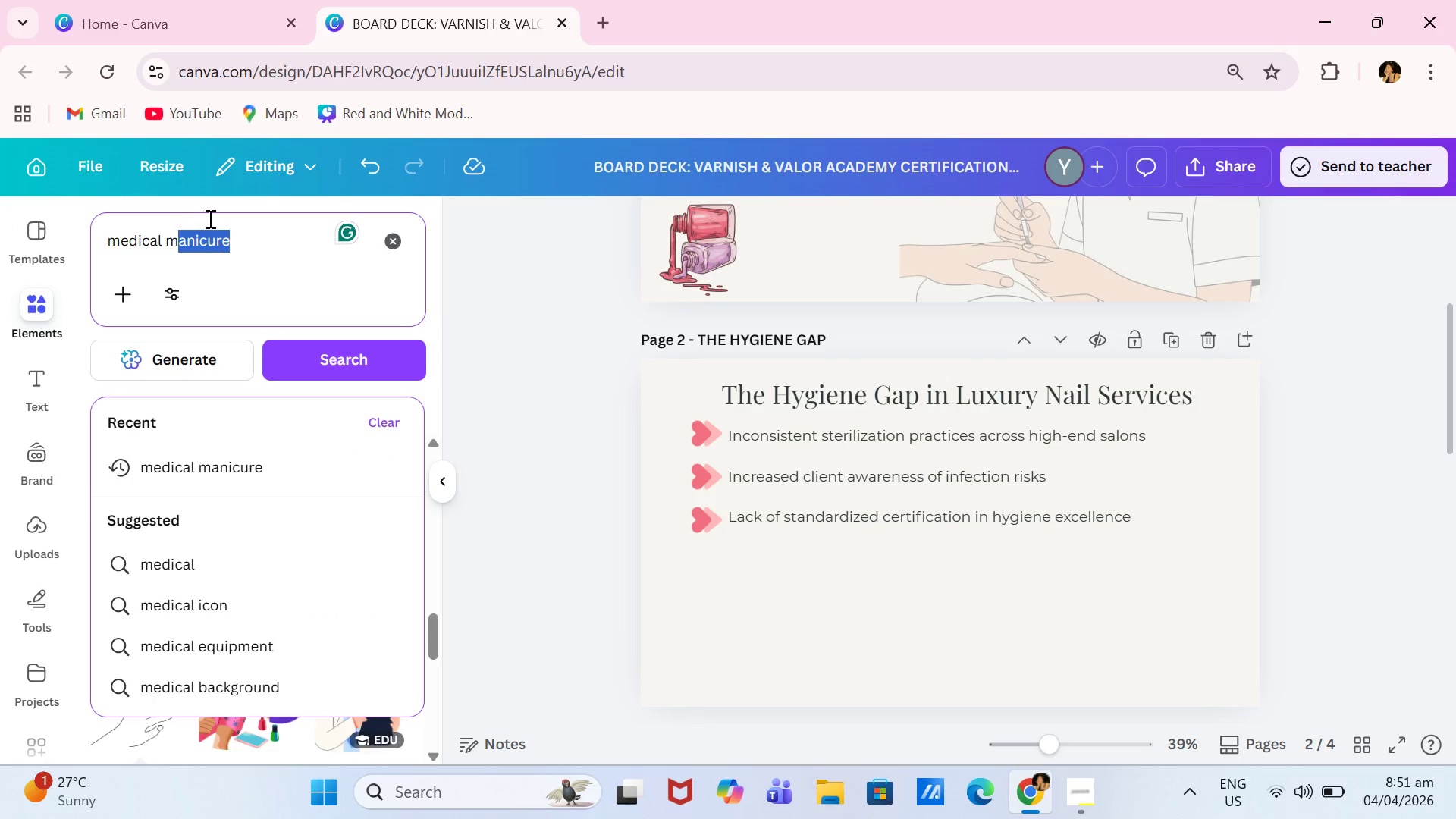 
left_click([241, 238])
 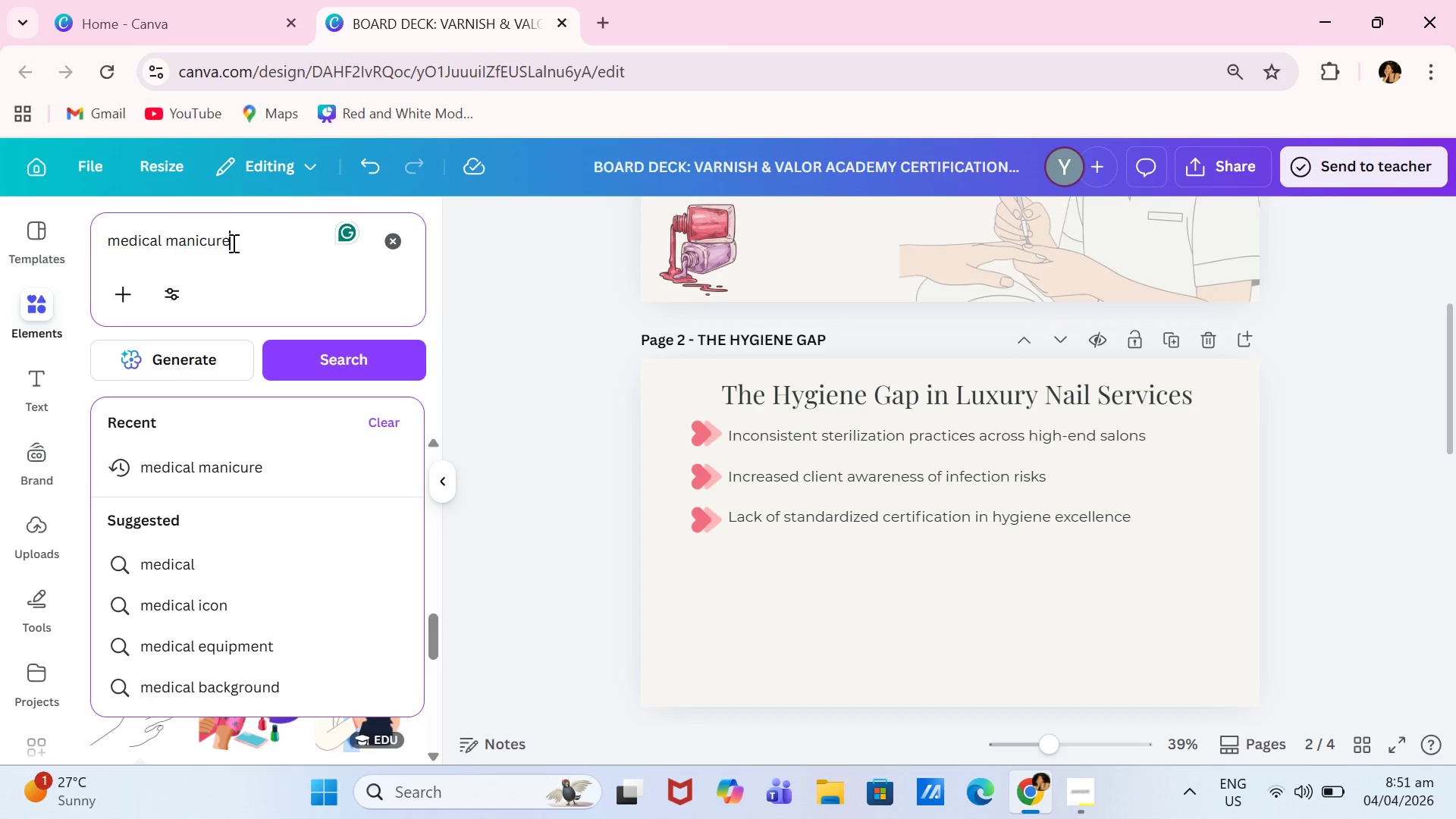 
left_click_drag(start_coordinate=[245, 243], to_coordinate=[68, 239])
 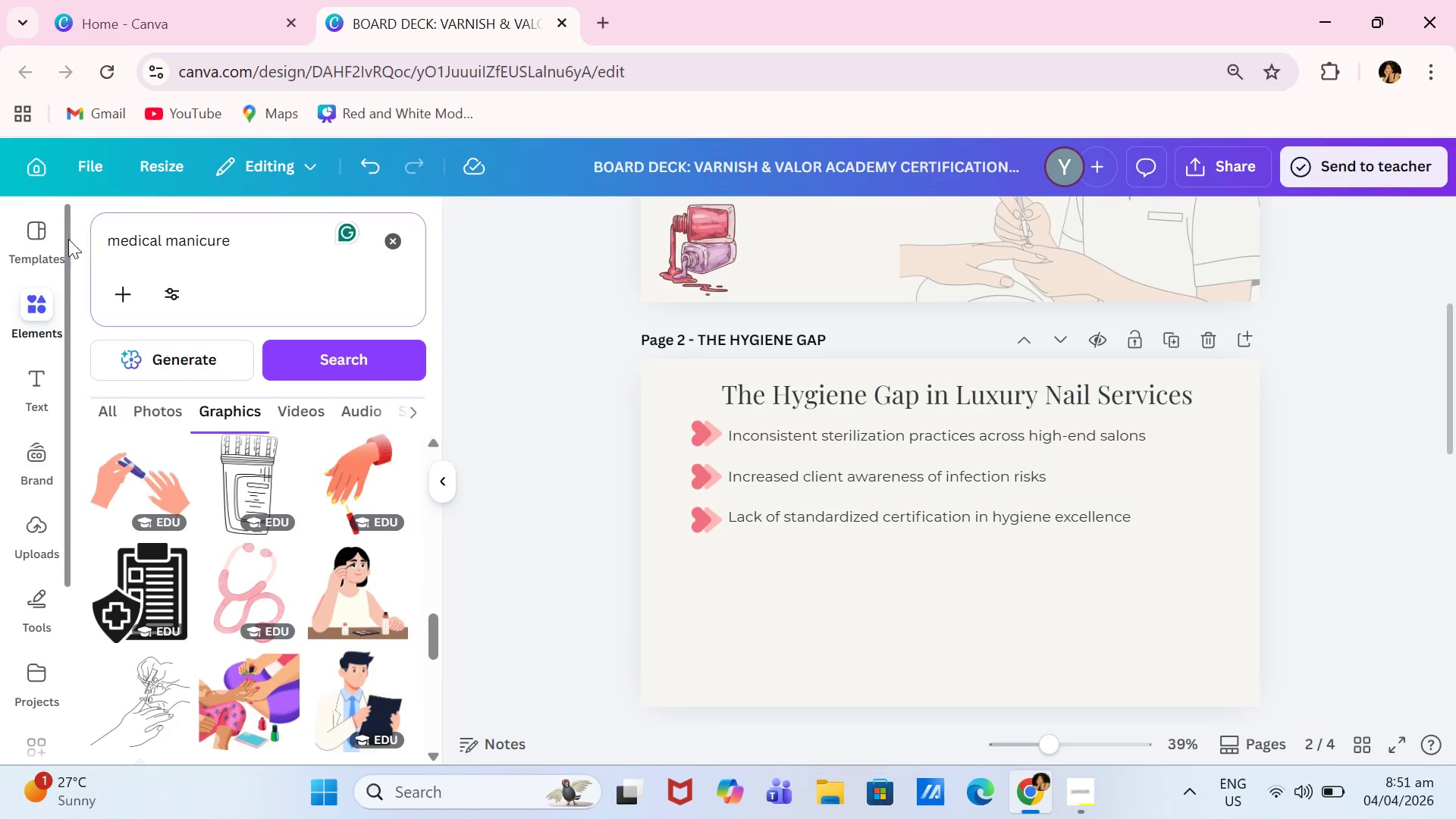 
triple_click([68, 239])
 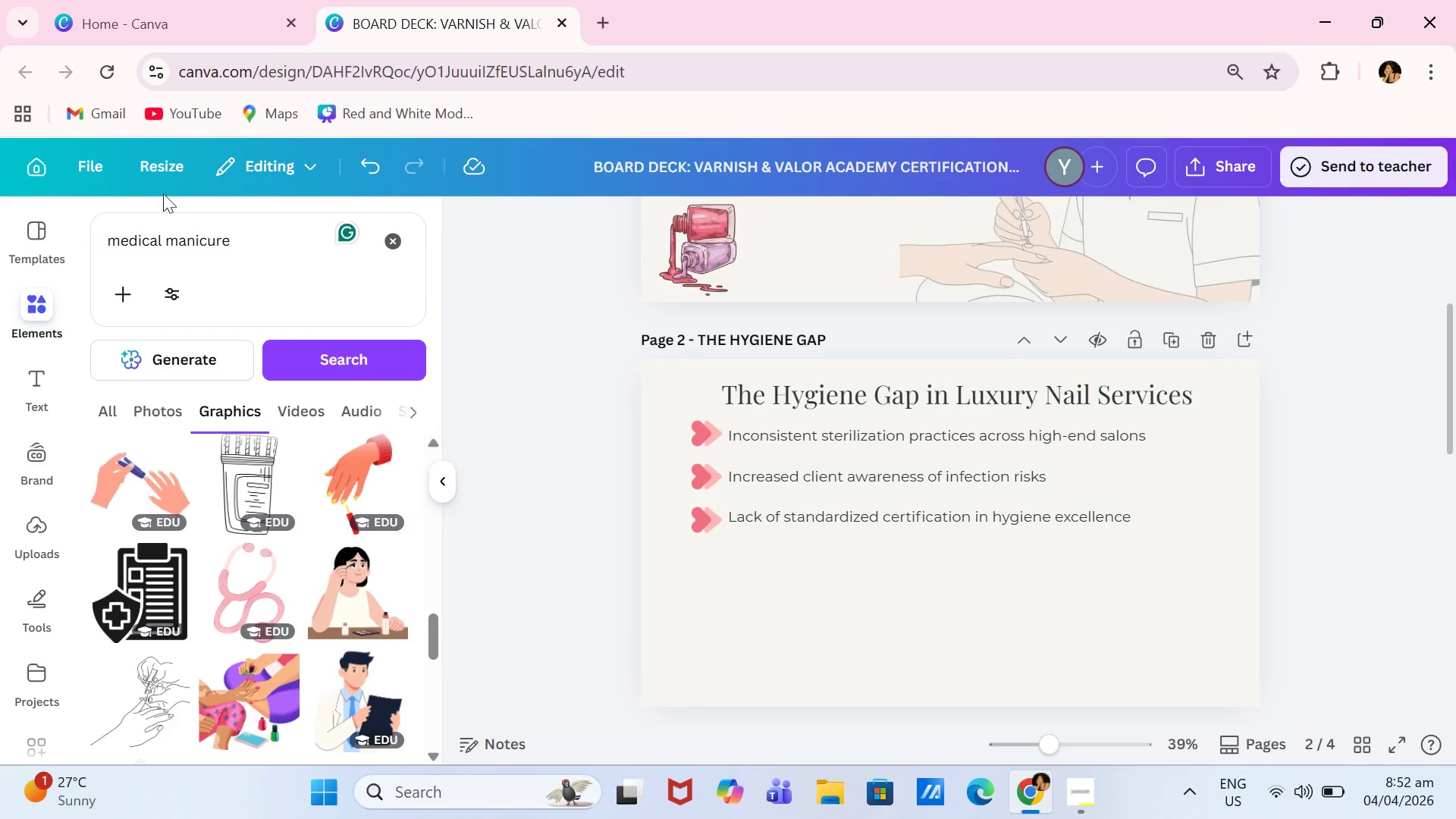 
left_click([155, 272])
 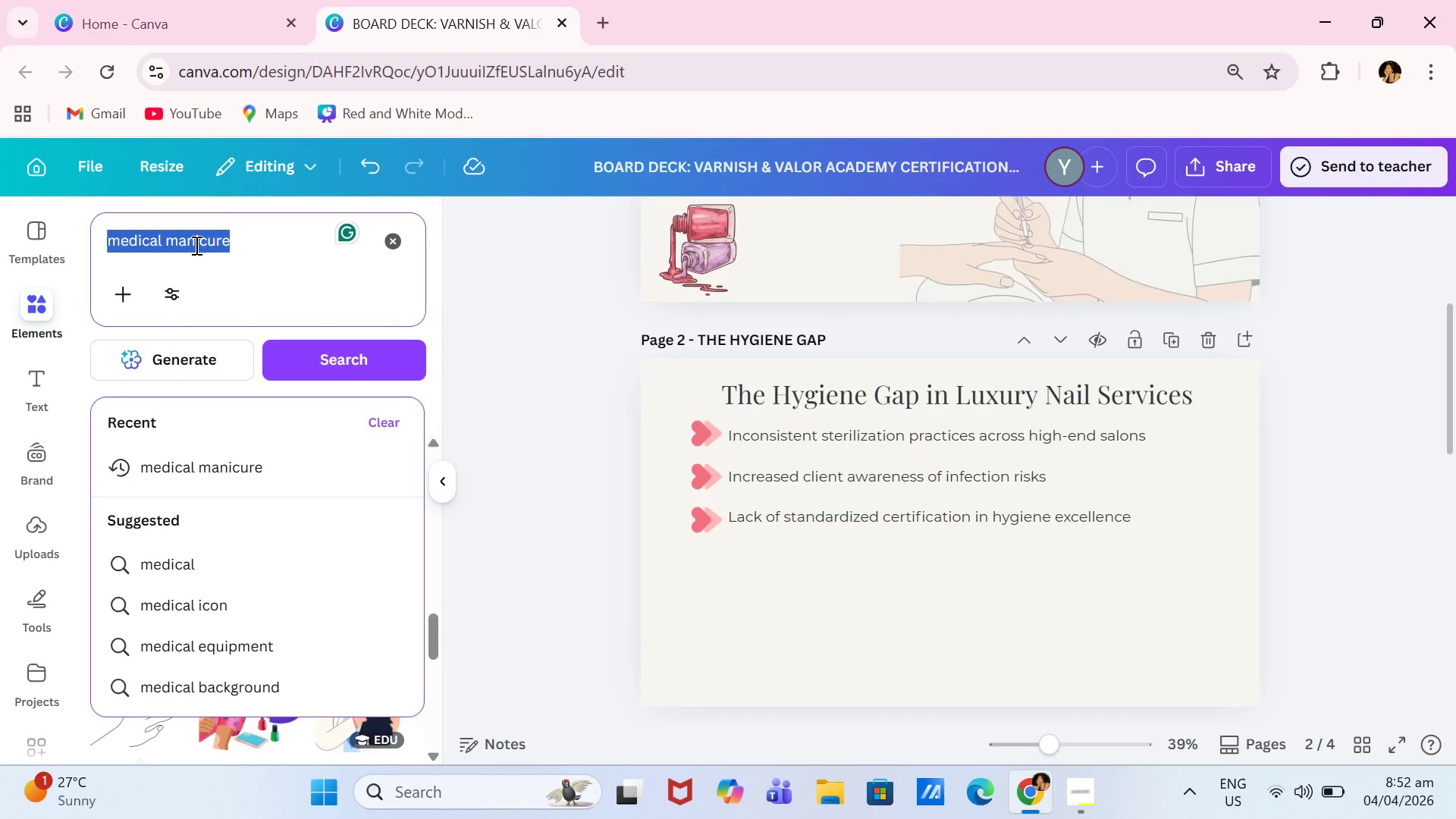 
type(Vertical sage kli)
key(Backspace)
key(Backspace)
key(Backspace)
type( line)
 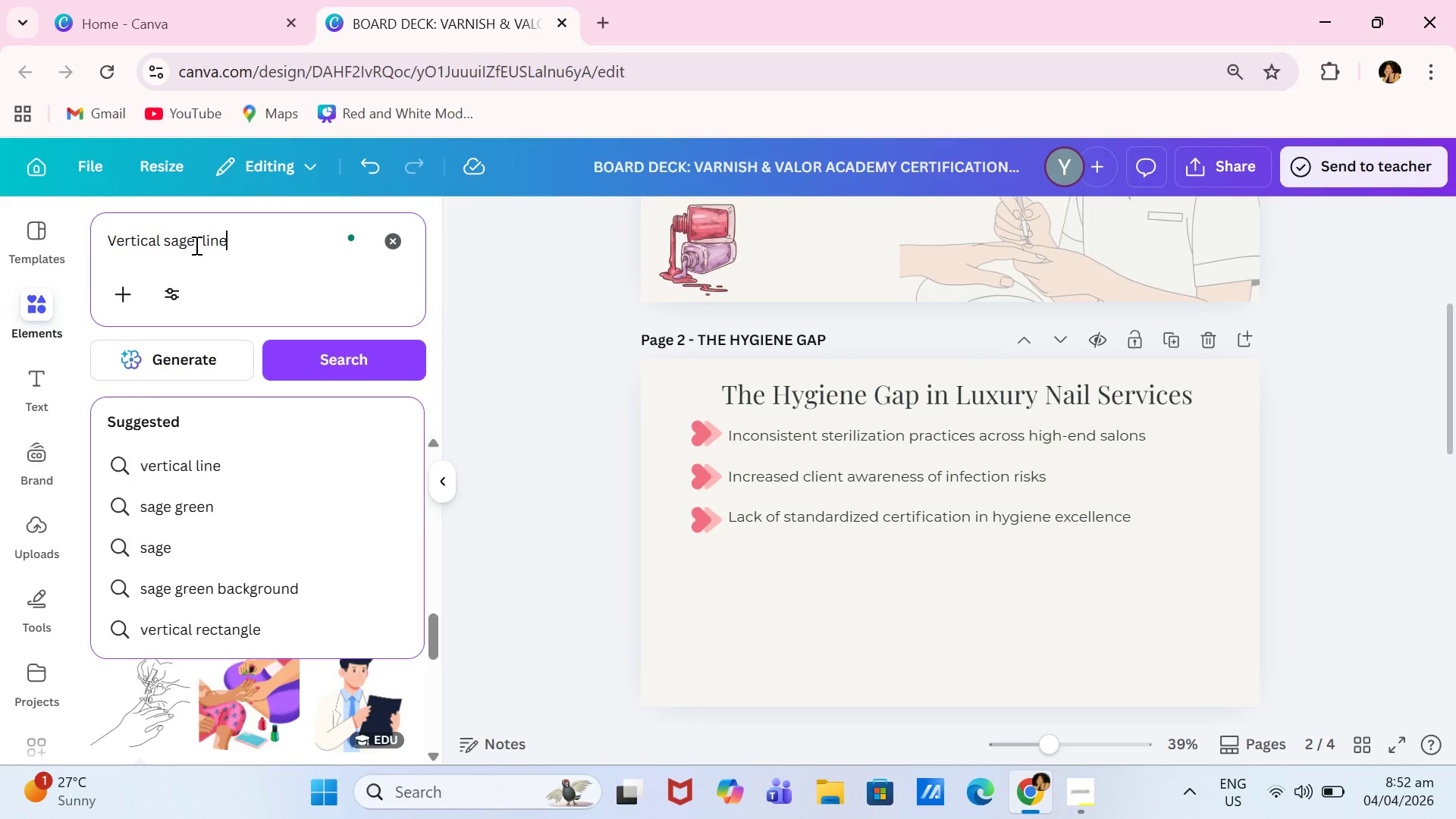 
key(Enter)
 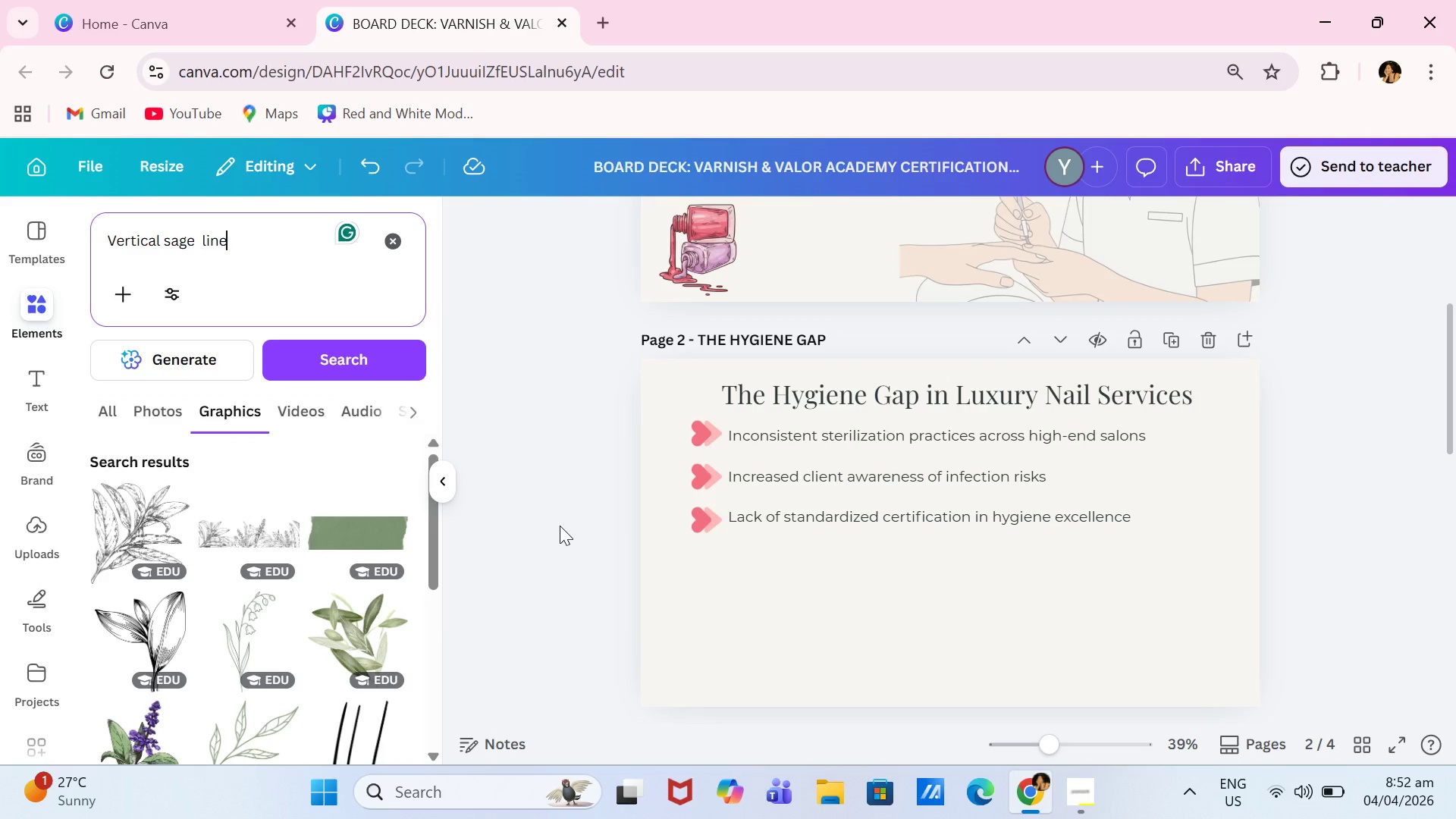 
wait(11.16)
 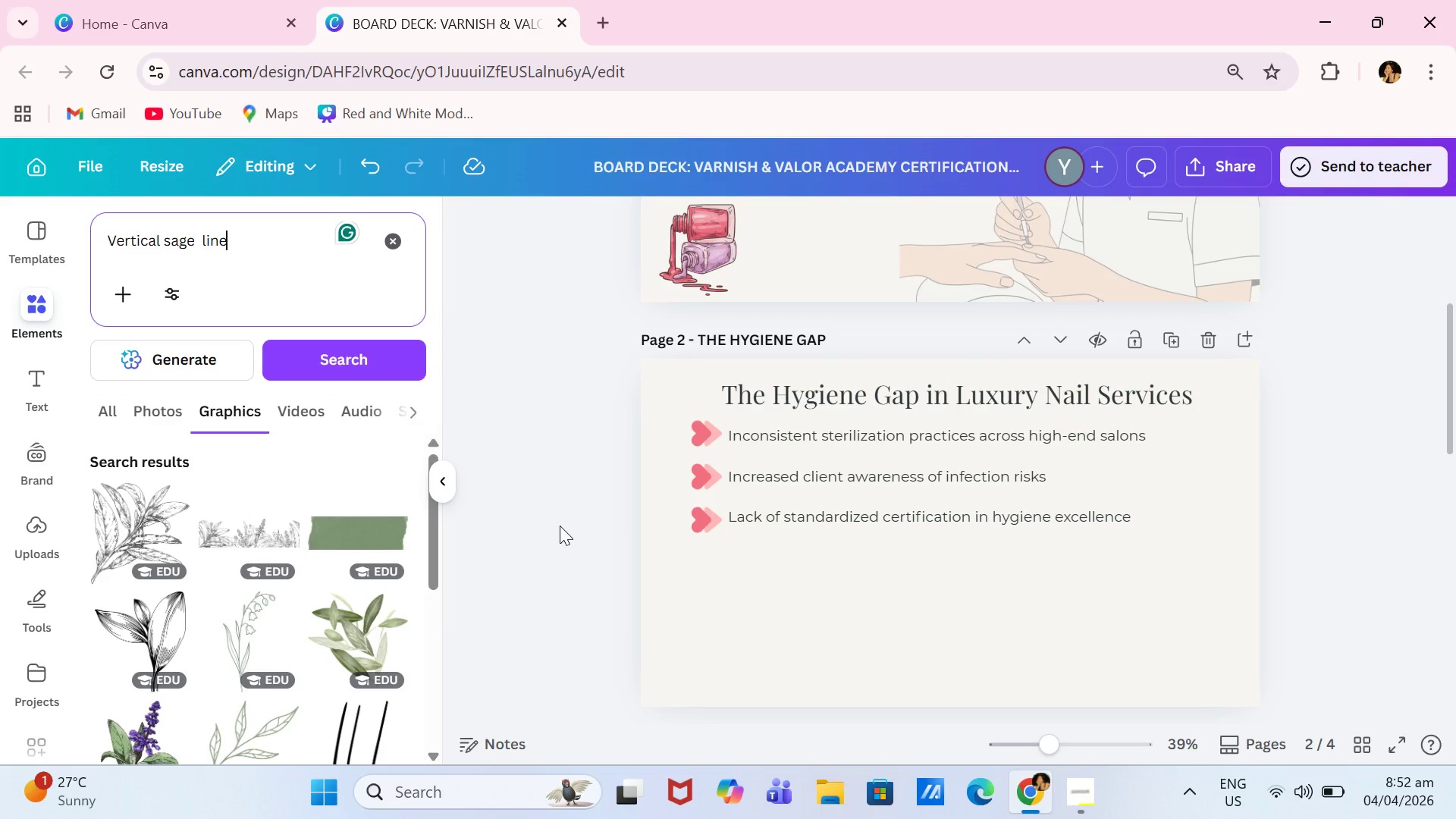 
scroll: coordinate [493, 538], scroll_direction: down, amount: 1.0
 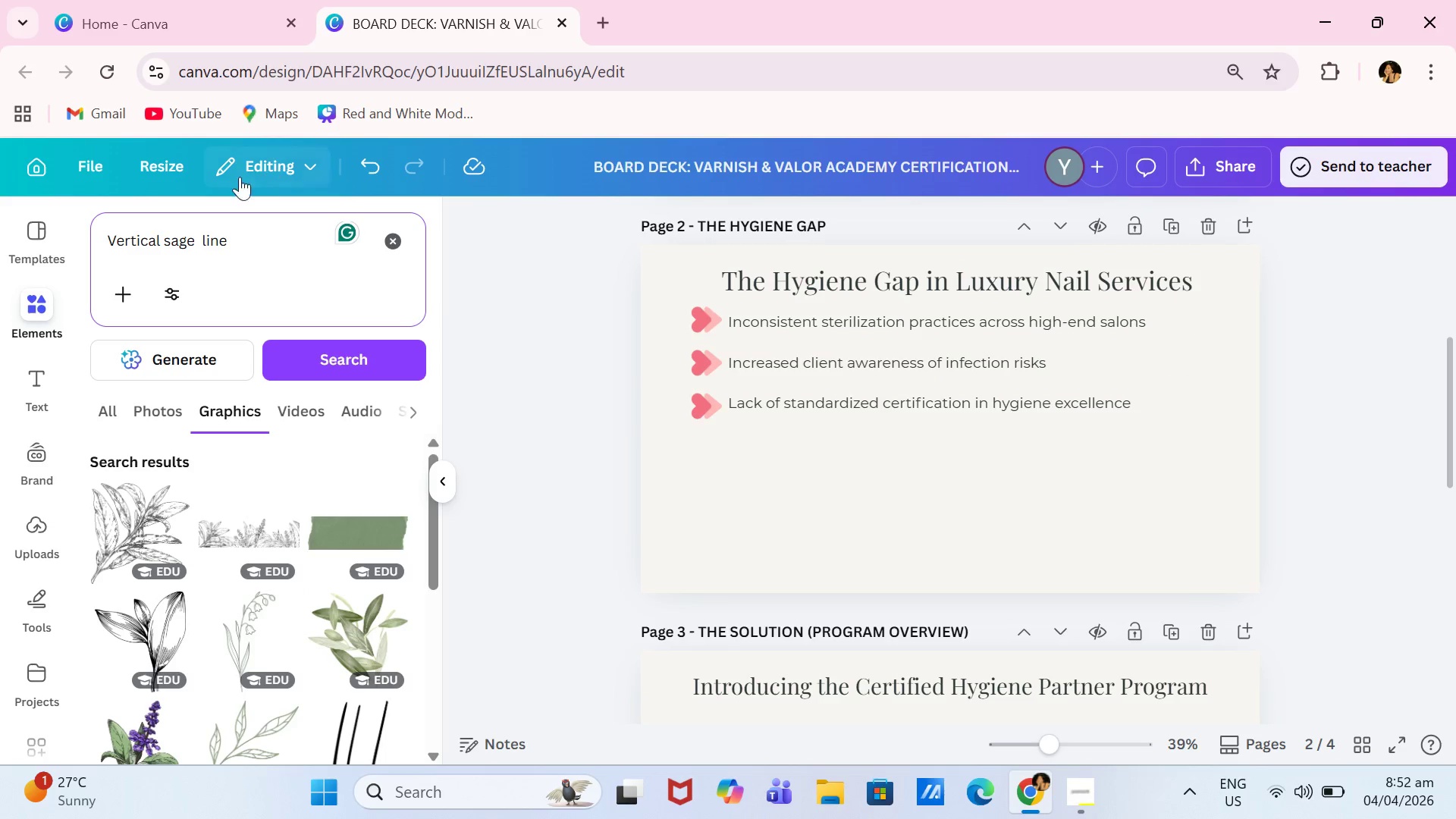 
left_click_drag(start_coordinate=[247, 235], to_coordinate=[192, 237])
 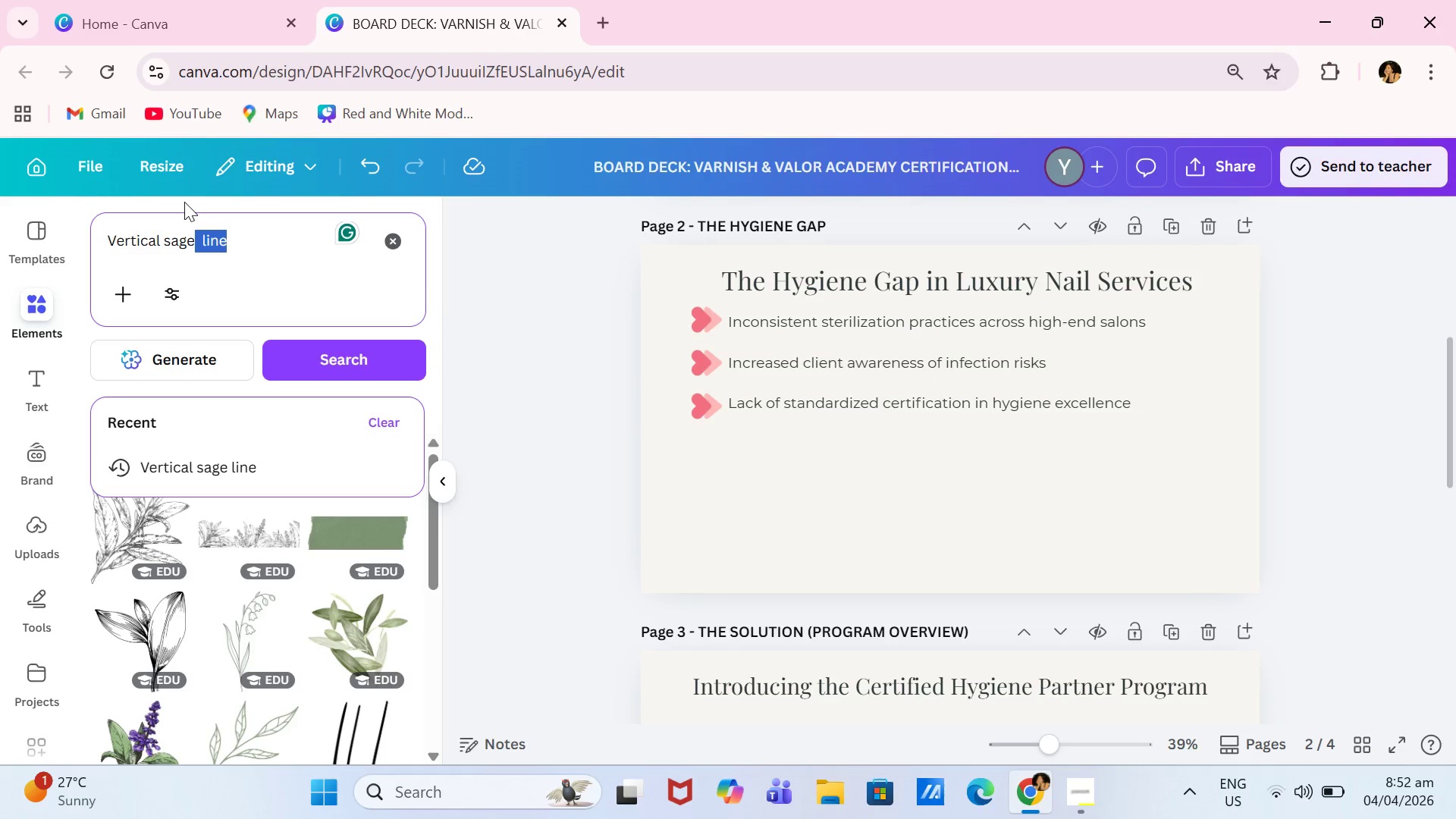 
key(Backspace)
 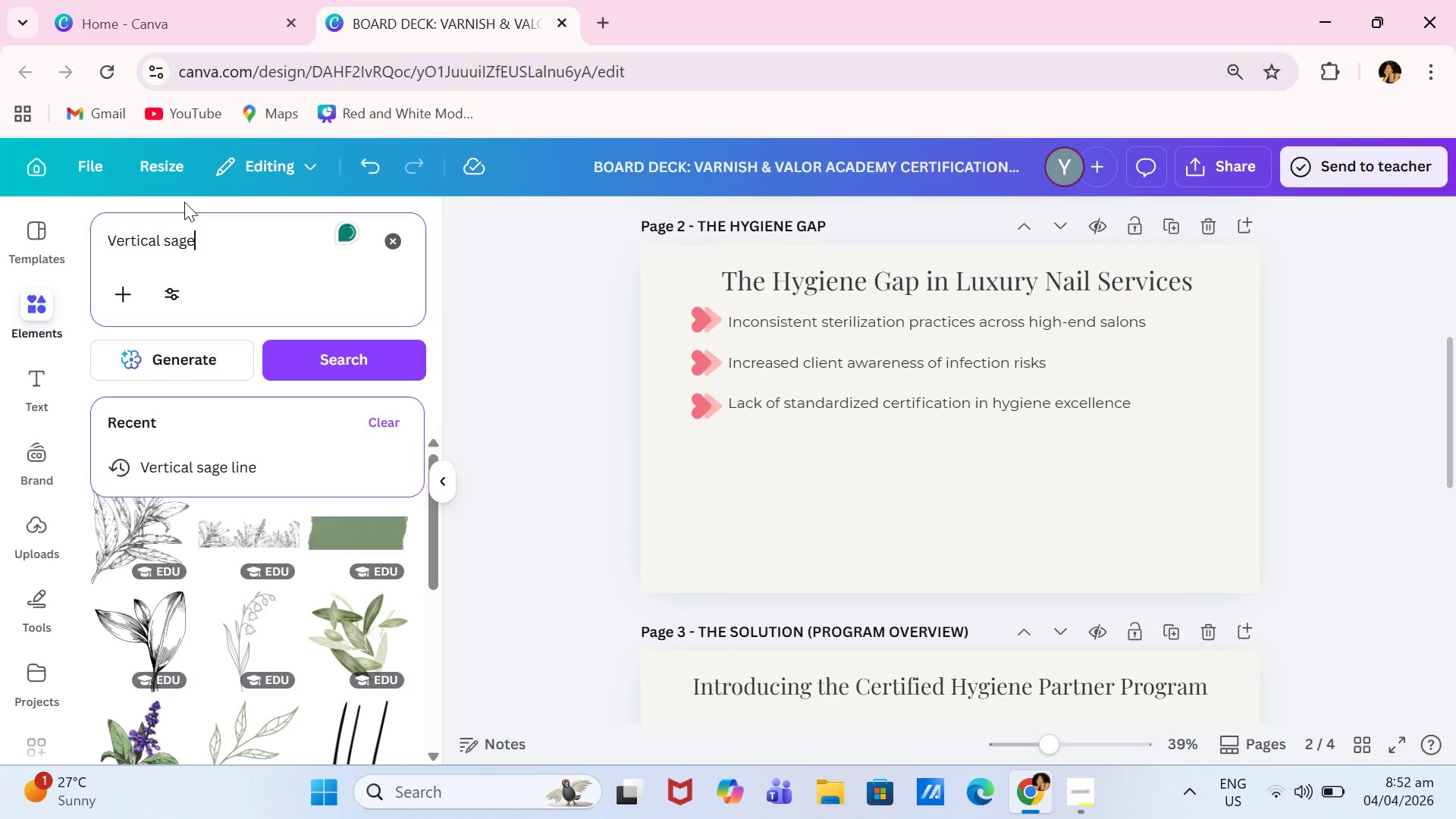 
key(Enter)
 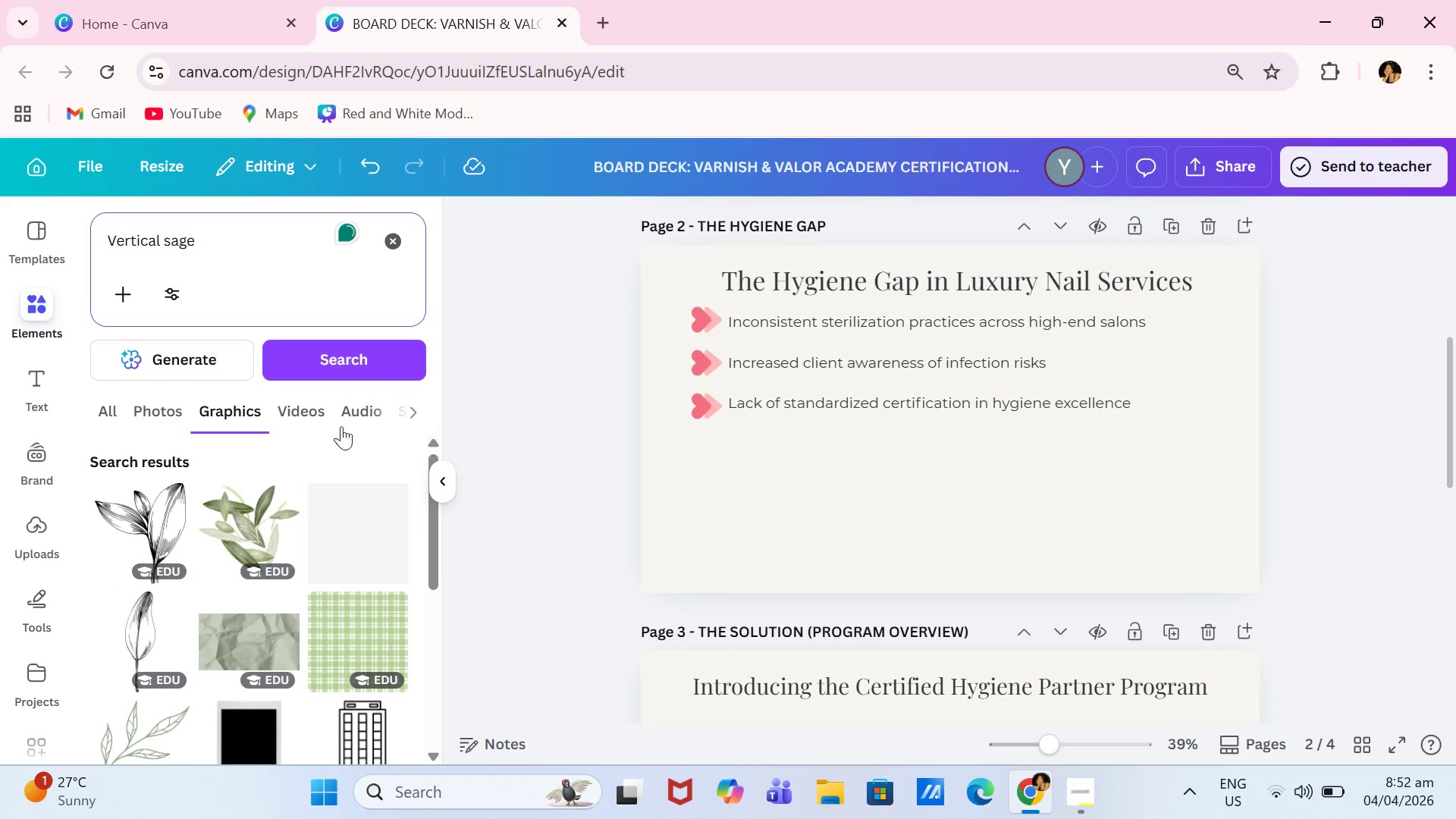 
left_click([214, 519])
 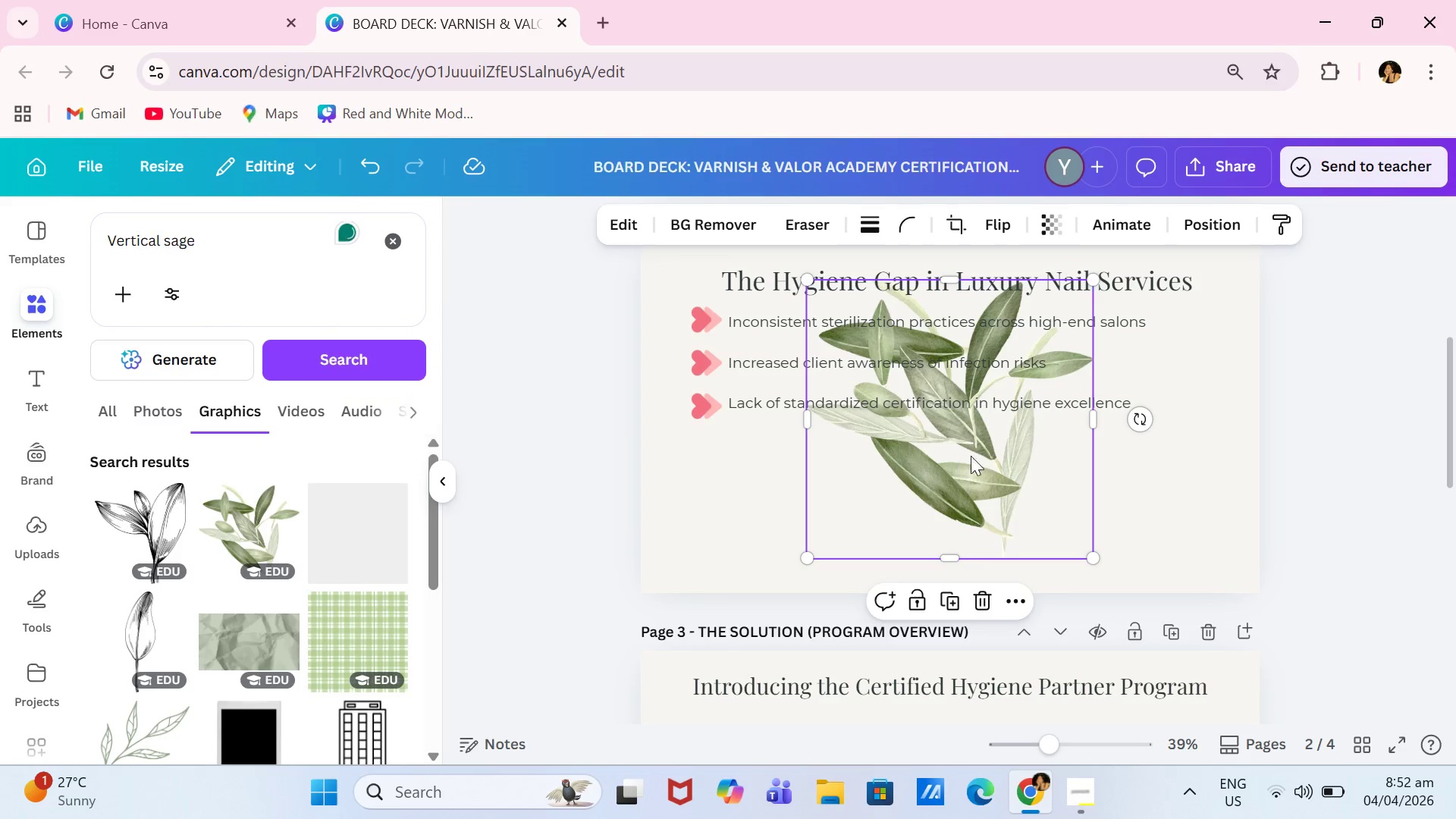 
left_click_drag(start_coordinate=[953, 457], to_coordinate=[1027, 480])
 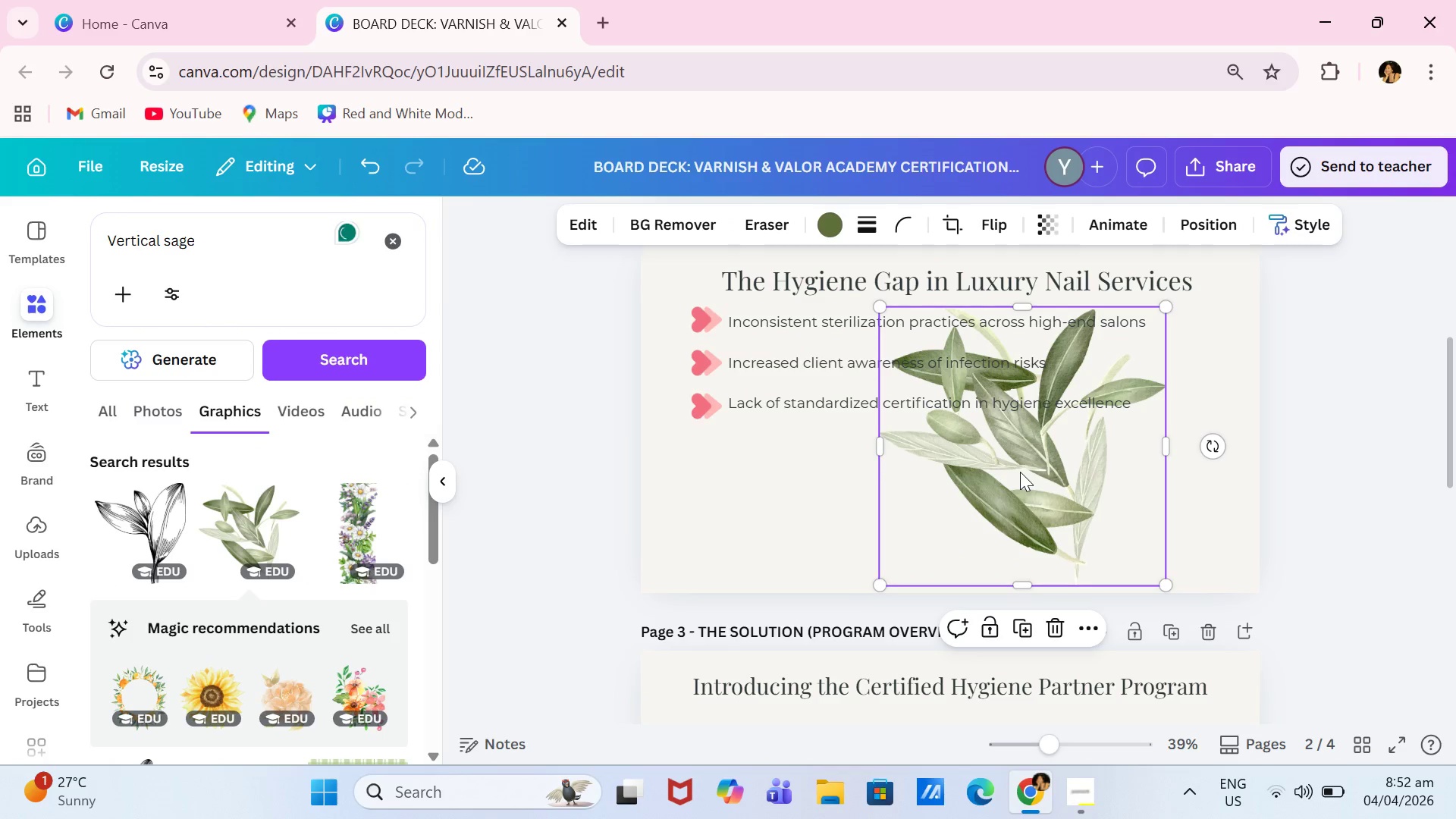 
key(Backspace)
 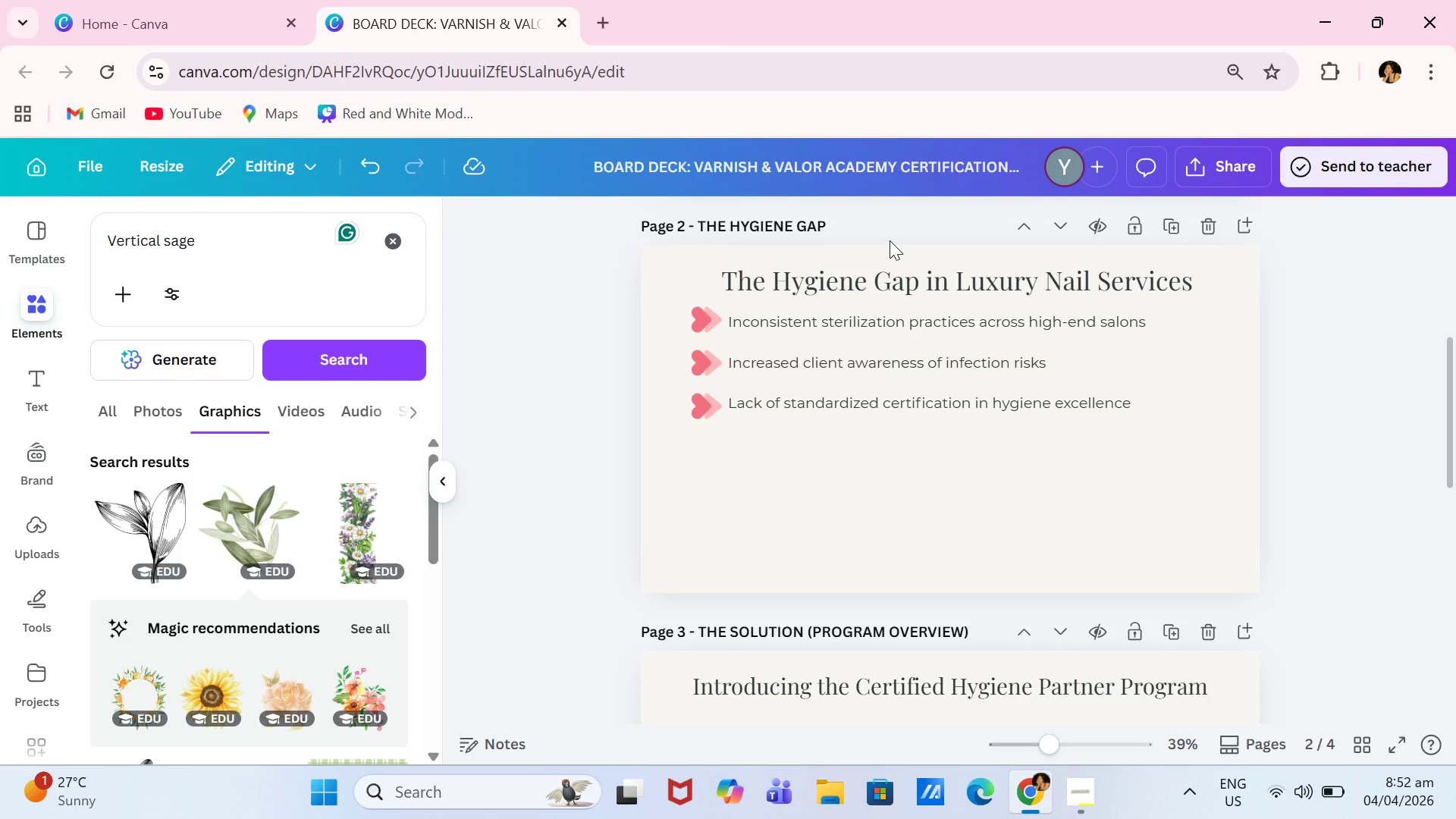 
wait(29.28)
 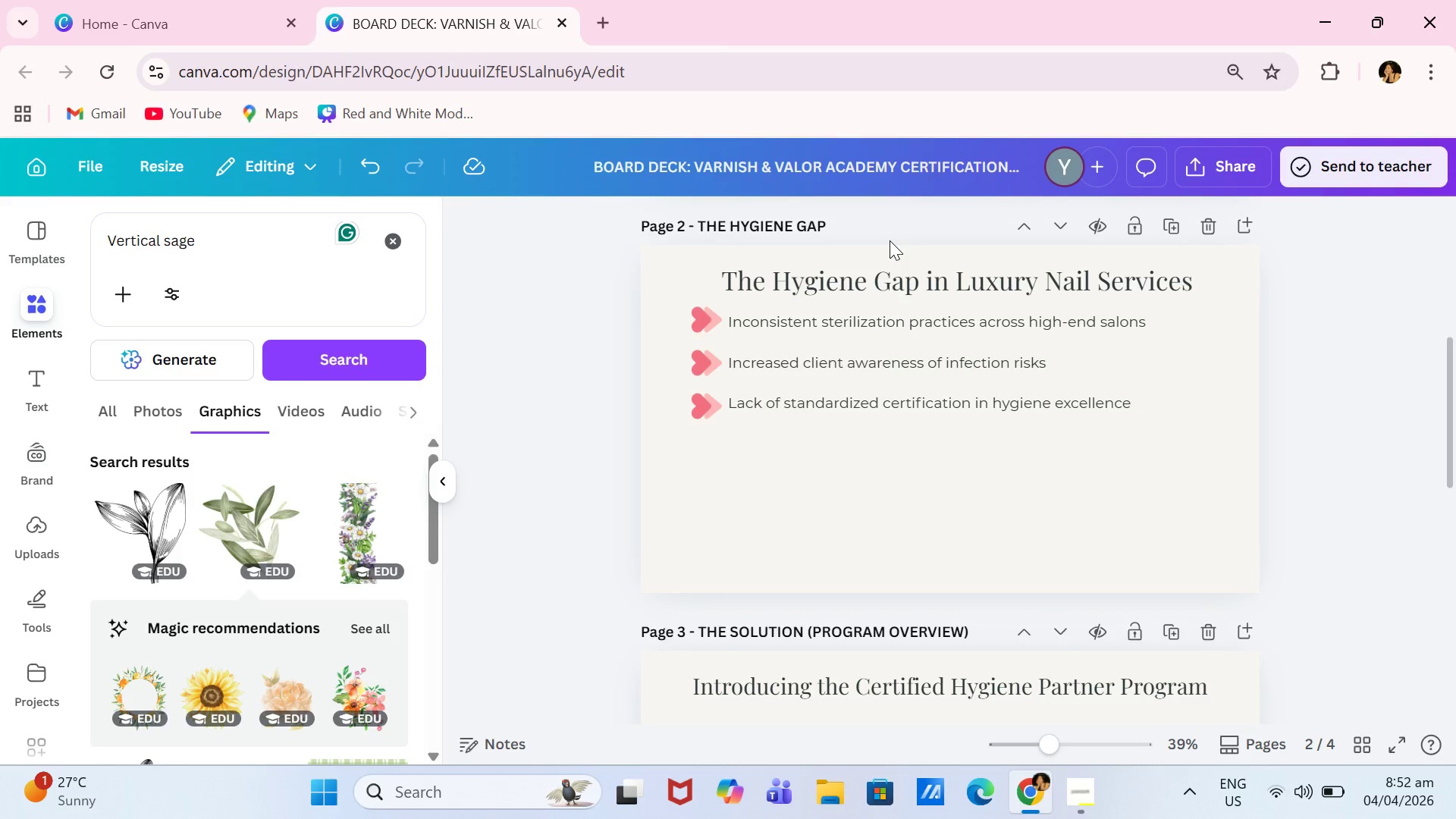 
left_click_drag(start_coordinate=[244, 242], to_coordinate=[64, 237])
 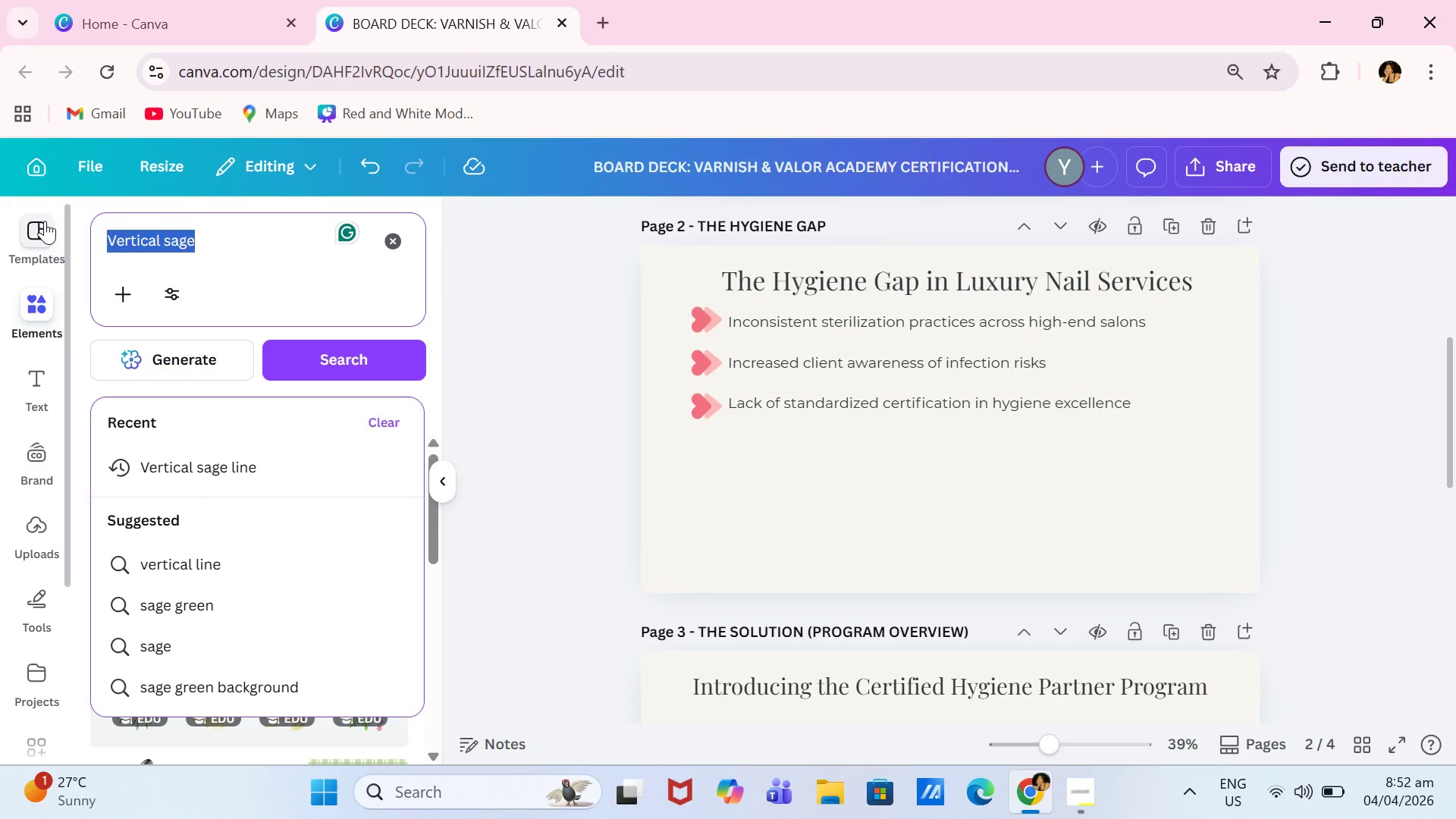 
type(line)
 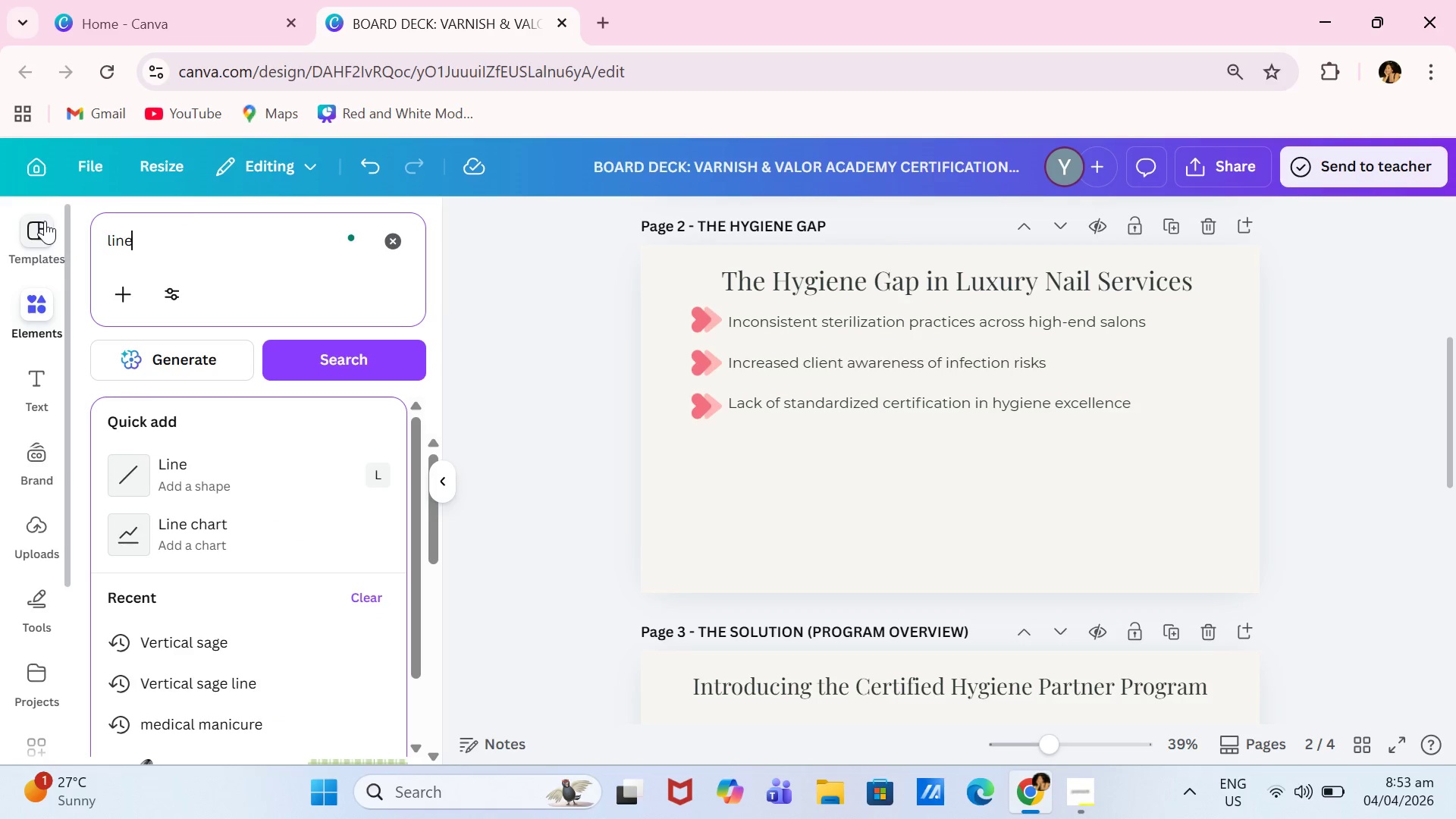 
key(Enter)
 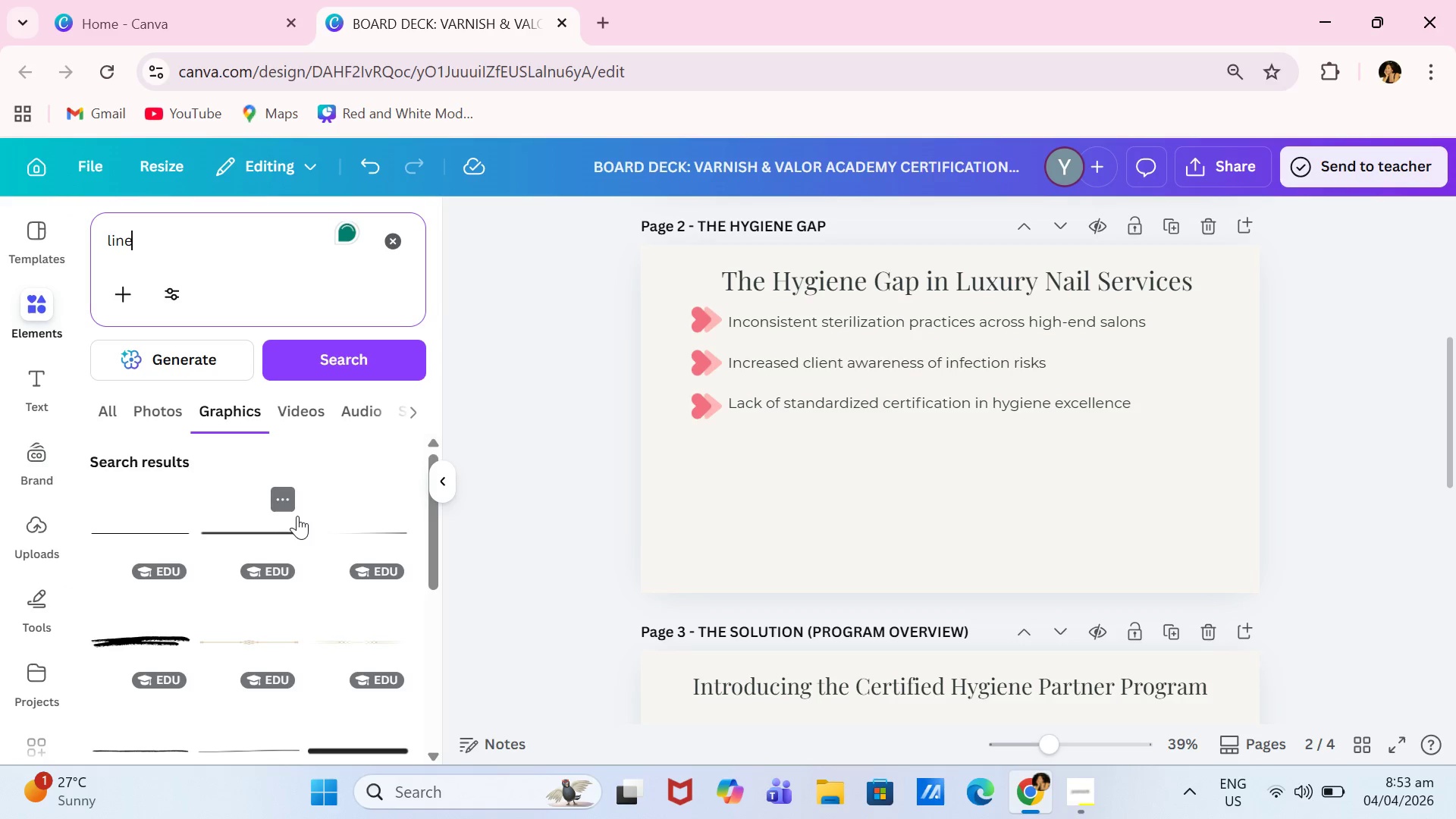 
wait(11.41)
 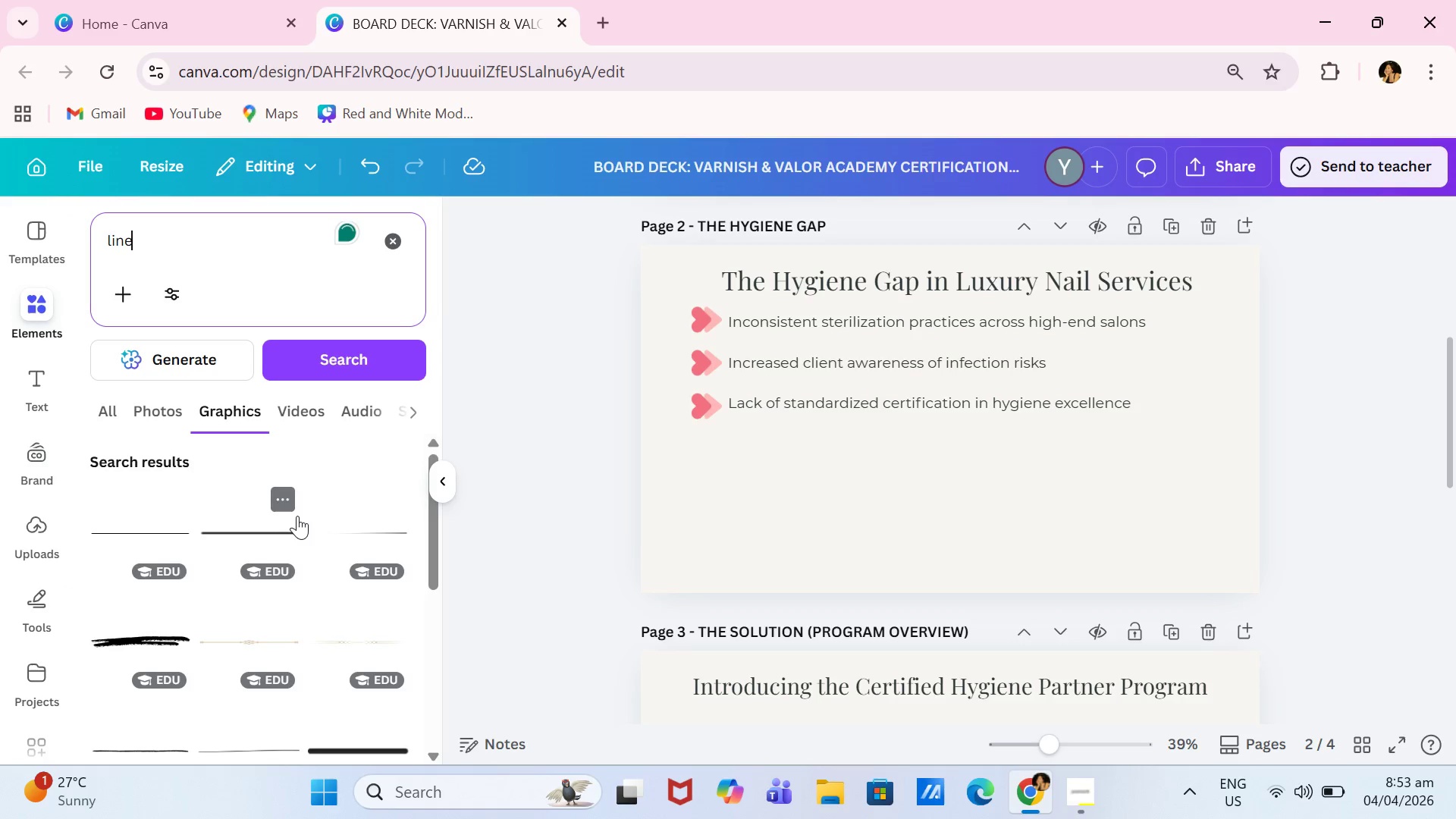 
left_click([225, 532])
 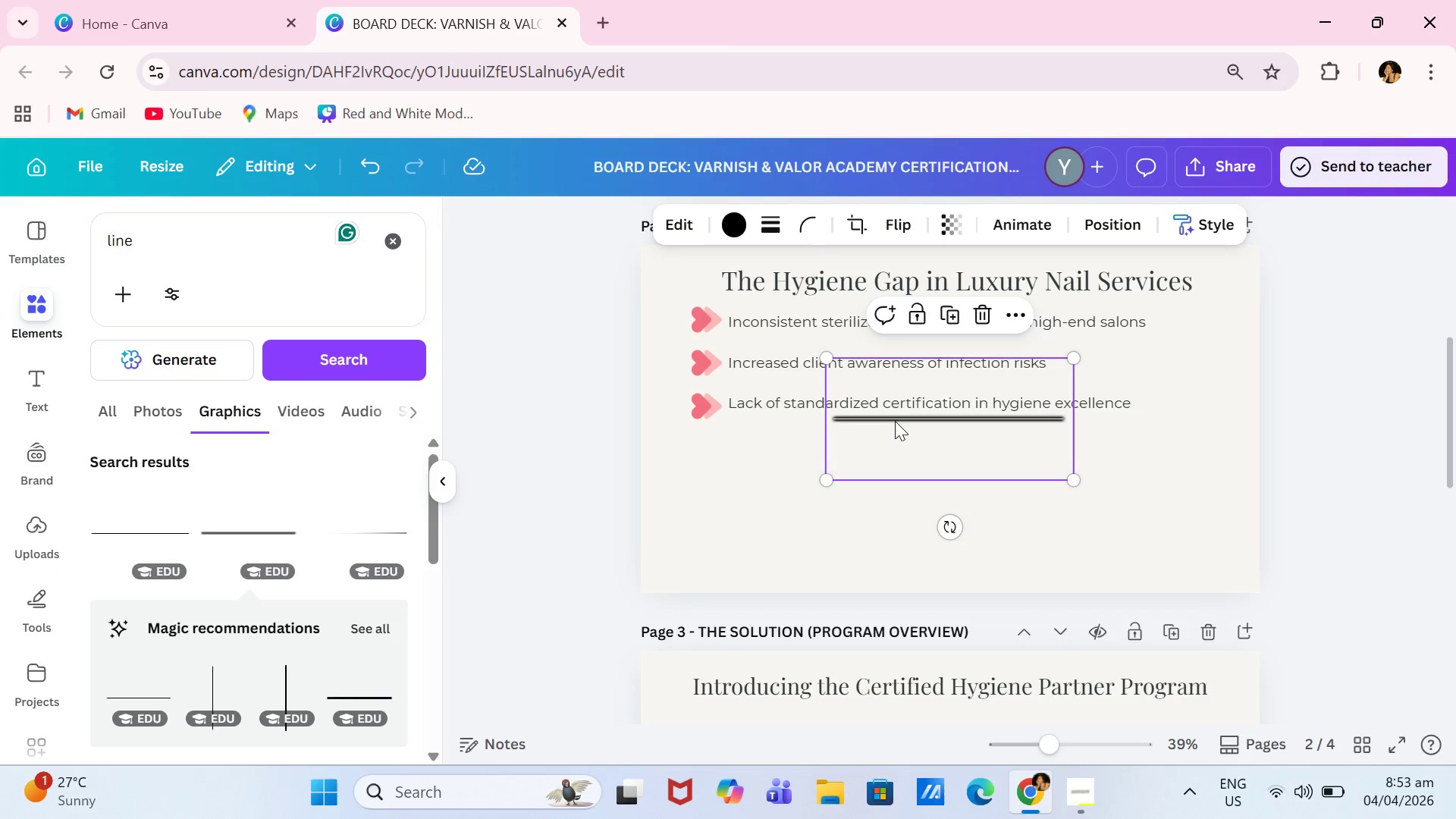 
key(Backspace)
 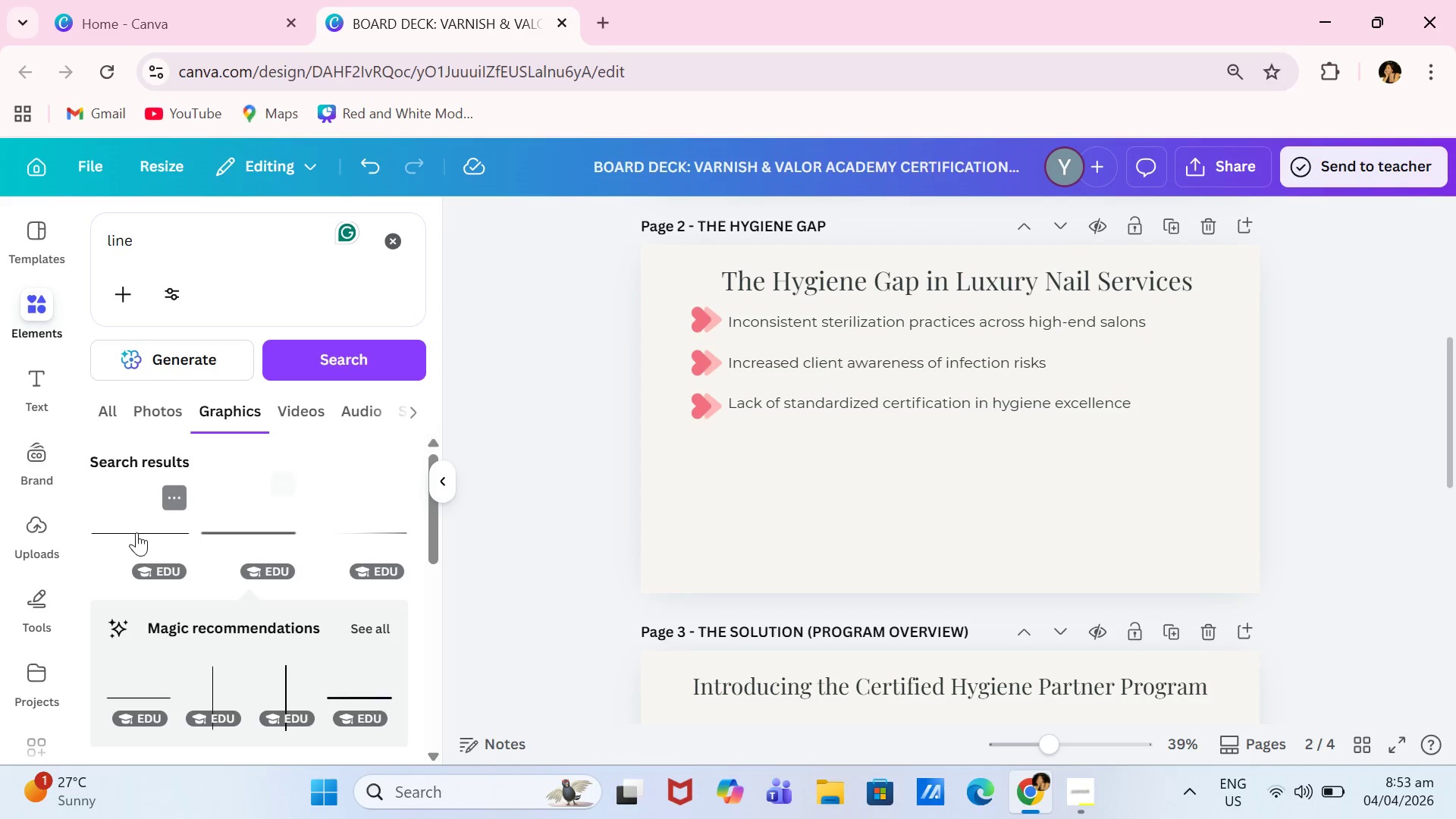 
left_click([133, 538])
 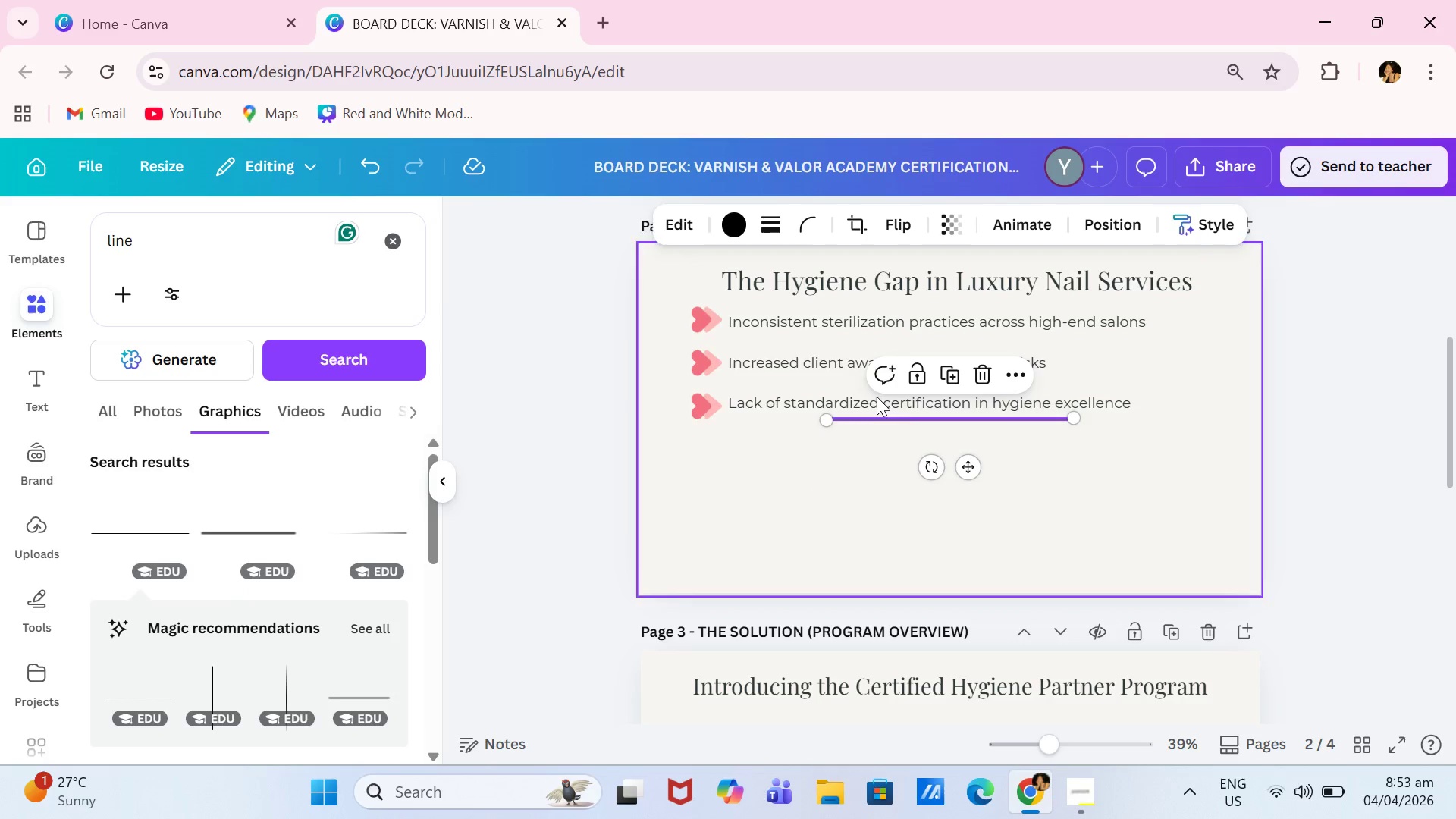 
wait(7.39)
 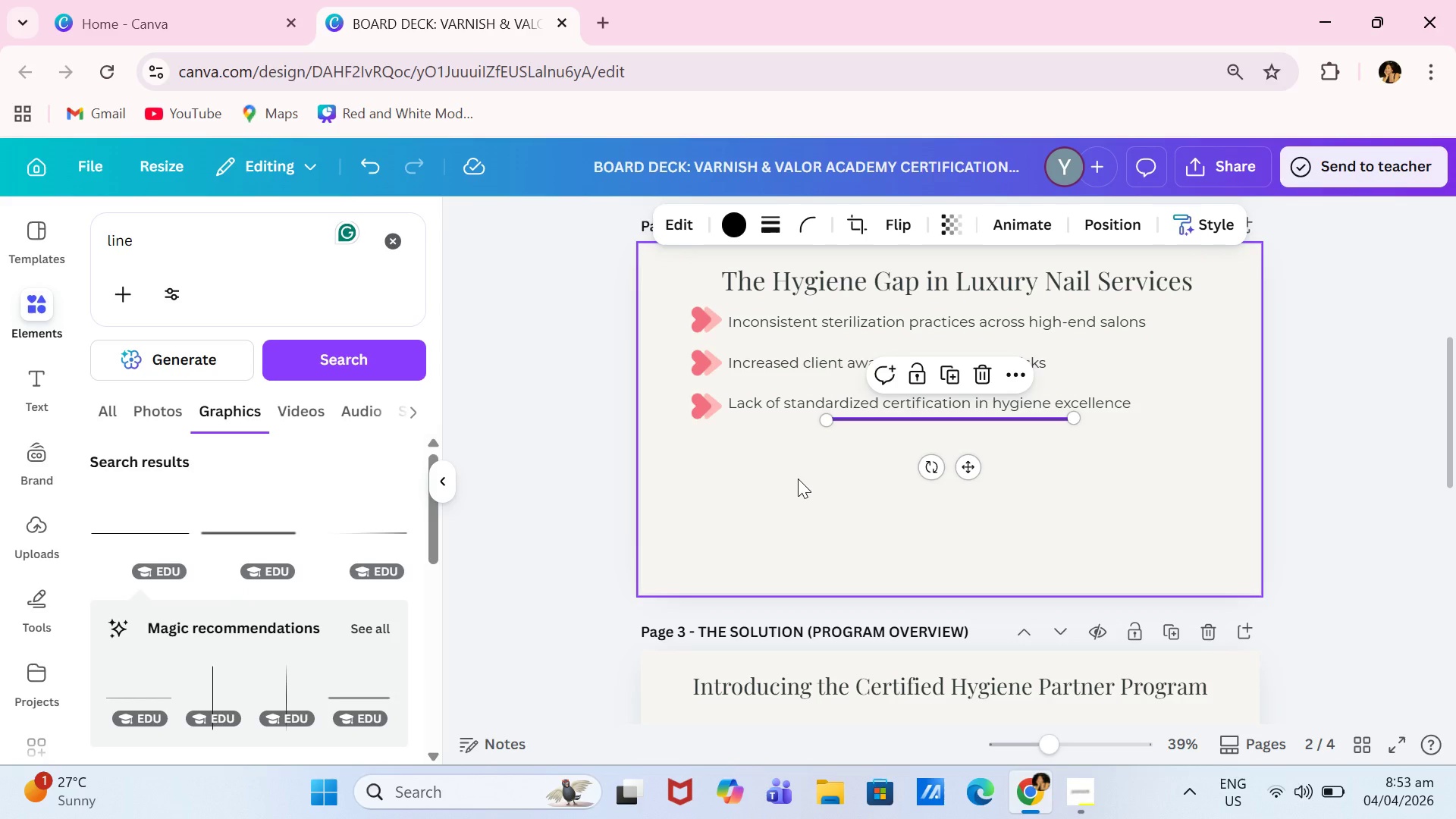 
left_click_drag(start_coordinate=[1455, 478], to_coordinate=[1455, 427])
 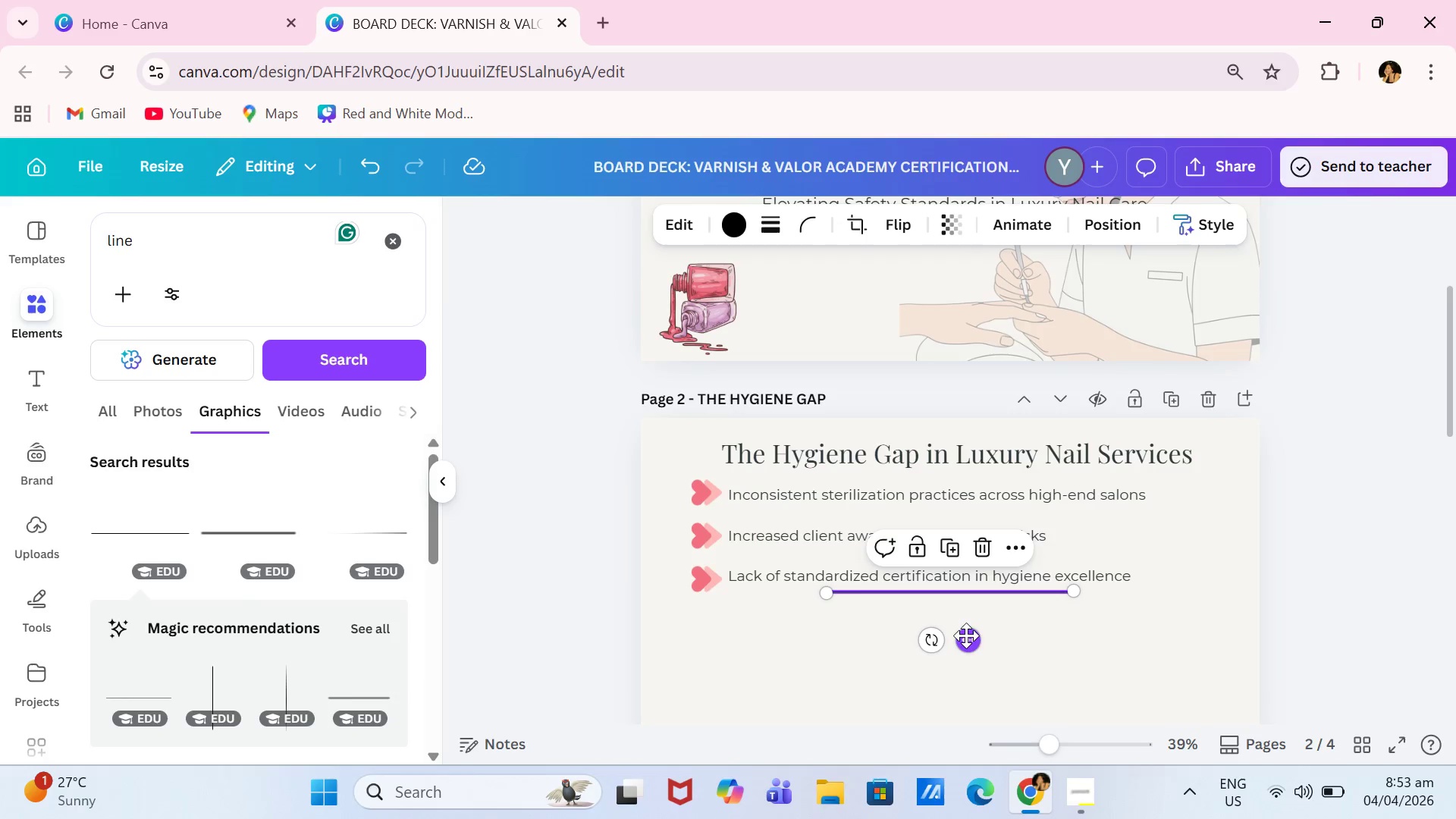 
left_click_drag(start_coordinate=[967, 635], to_coordinate=[970, 310])
 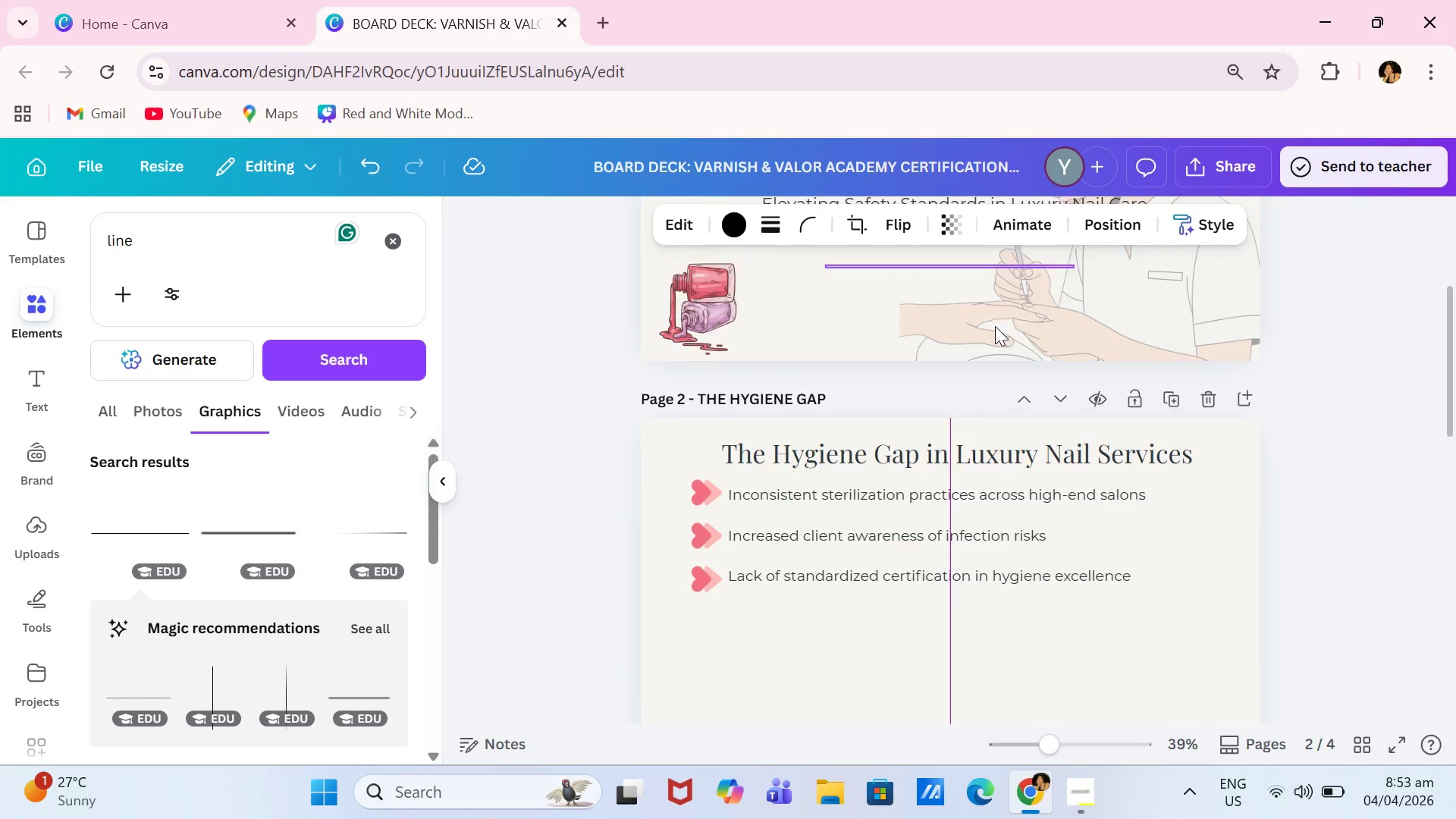 
scroll: coordinate [995, 326], scroll_direction: up, amount: 2.0
 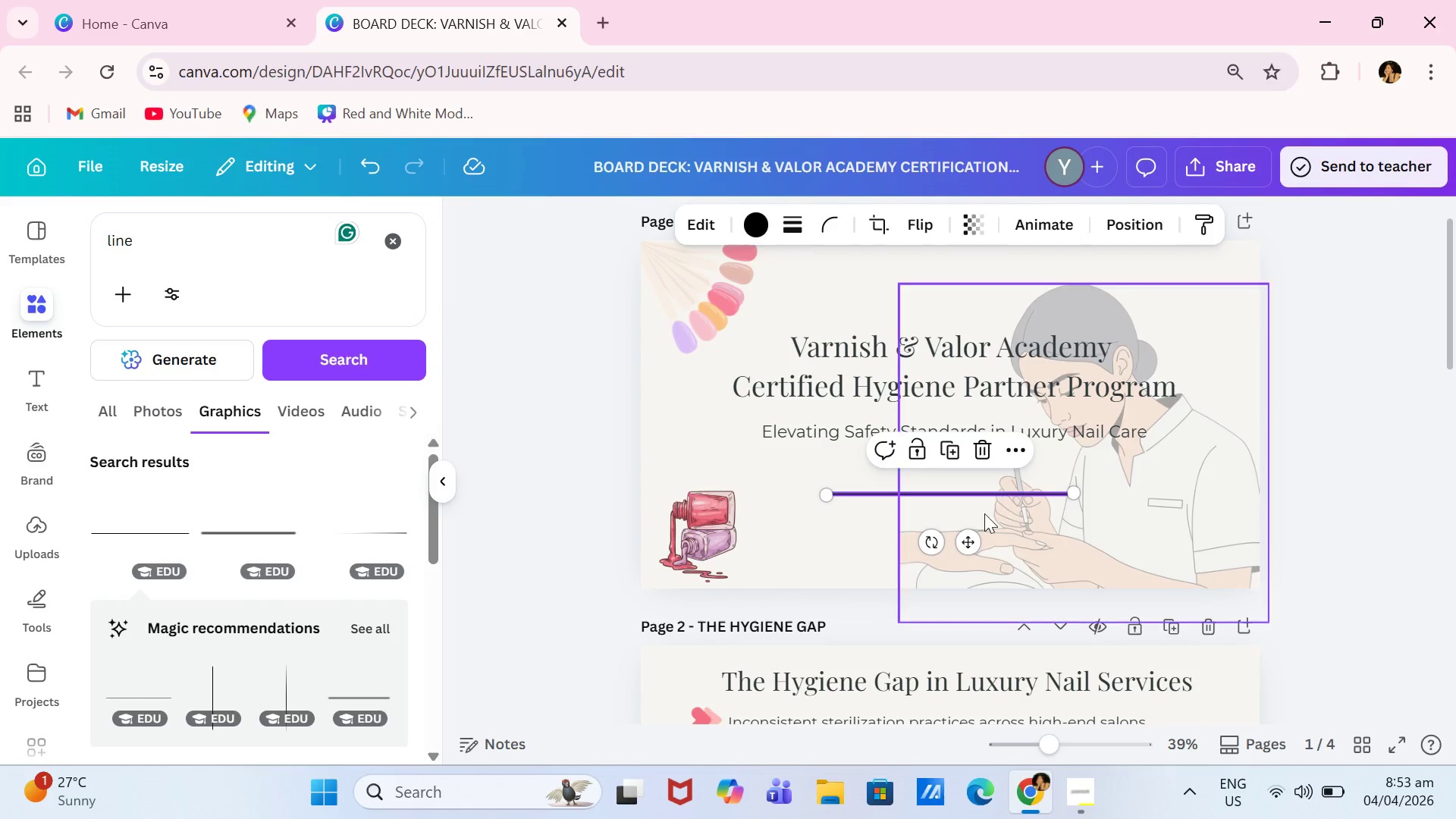 
left_click_drag(start_coordinate=[974, 538], to_coordinate=[971, 456])
 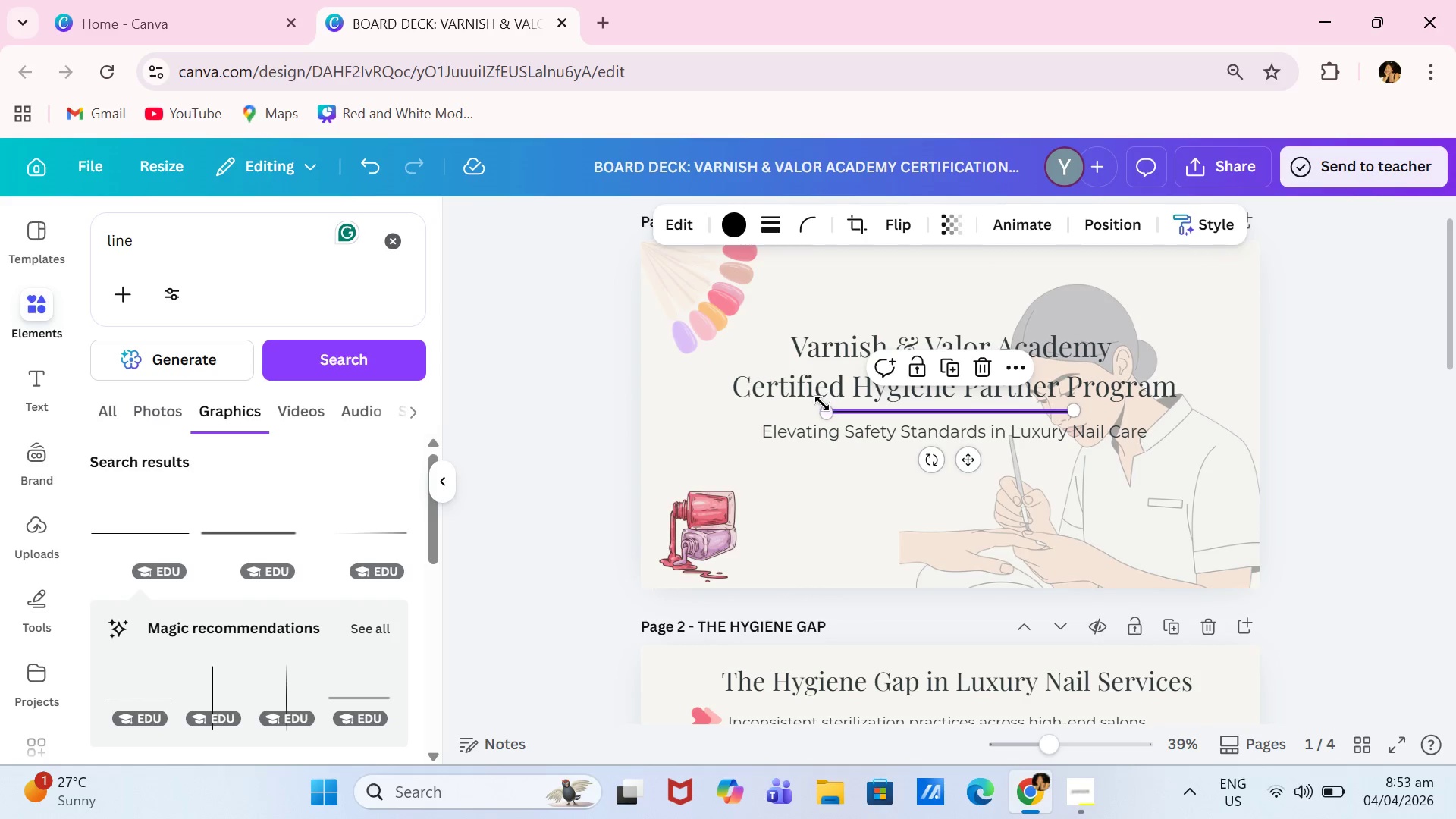 
left_click_drag(start_coordinate=[821, 408], to_coordinate=[694, 406])
 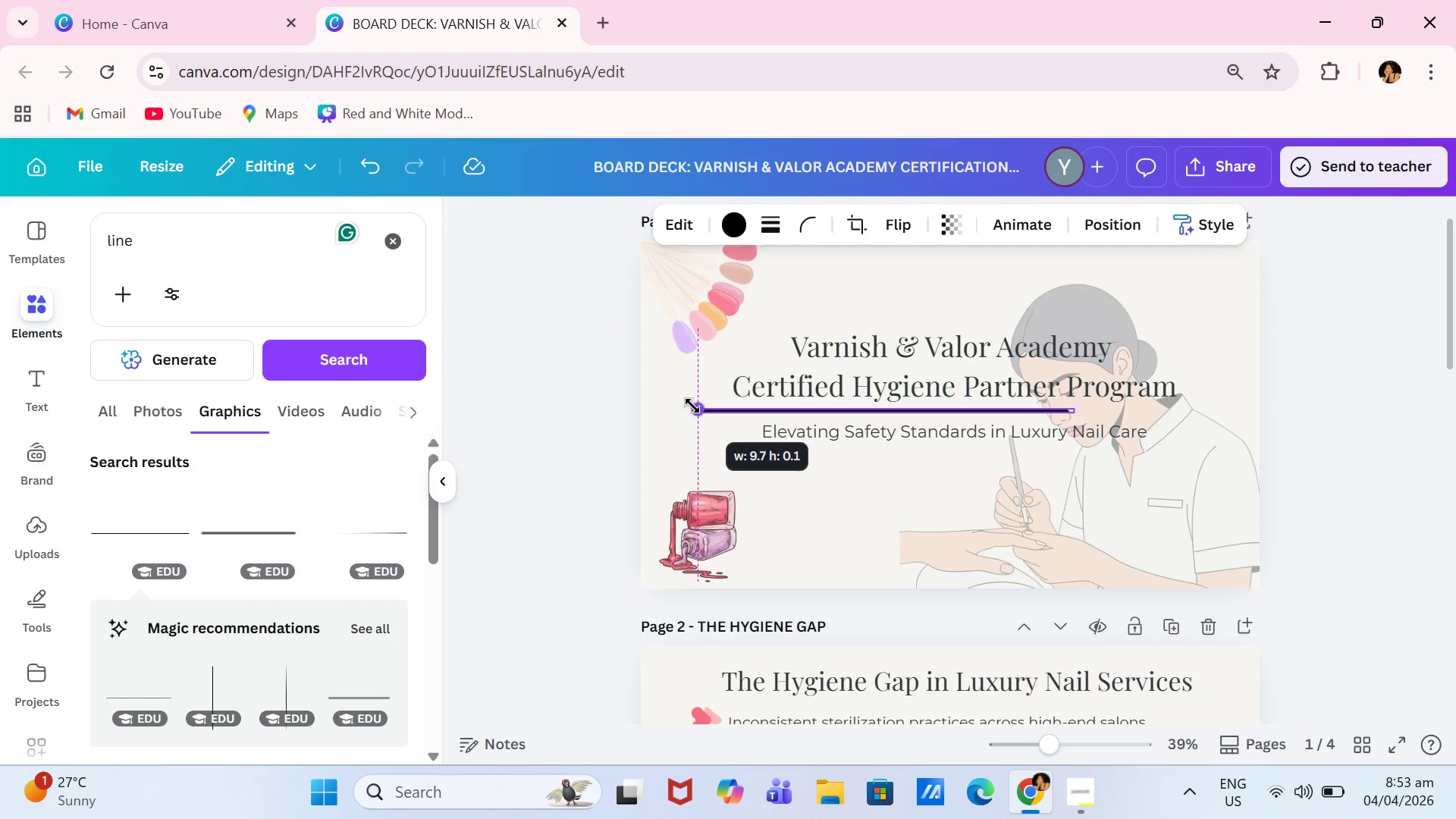 
left_click_drag(start_coordinate=[692, 406], to_coordinate=[675, 406])
 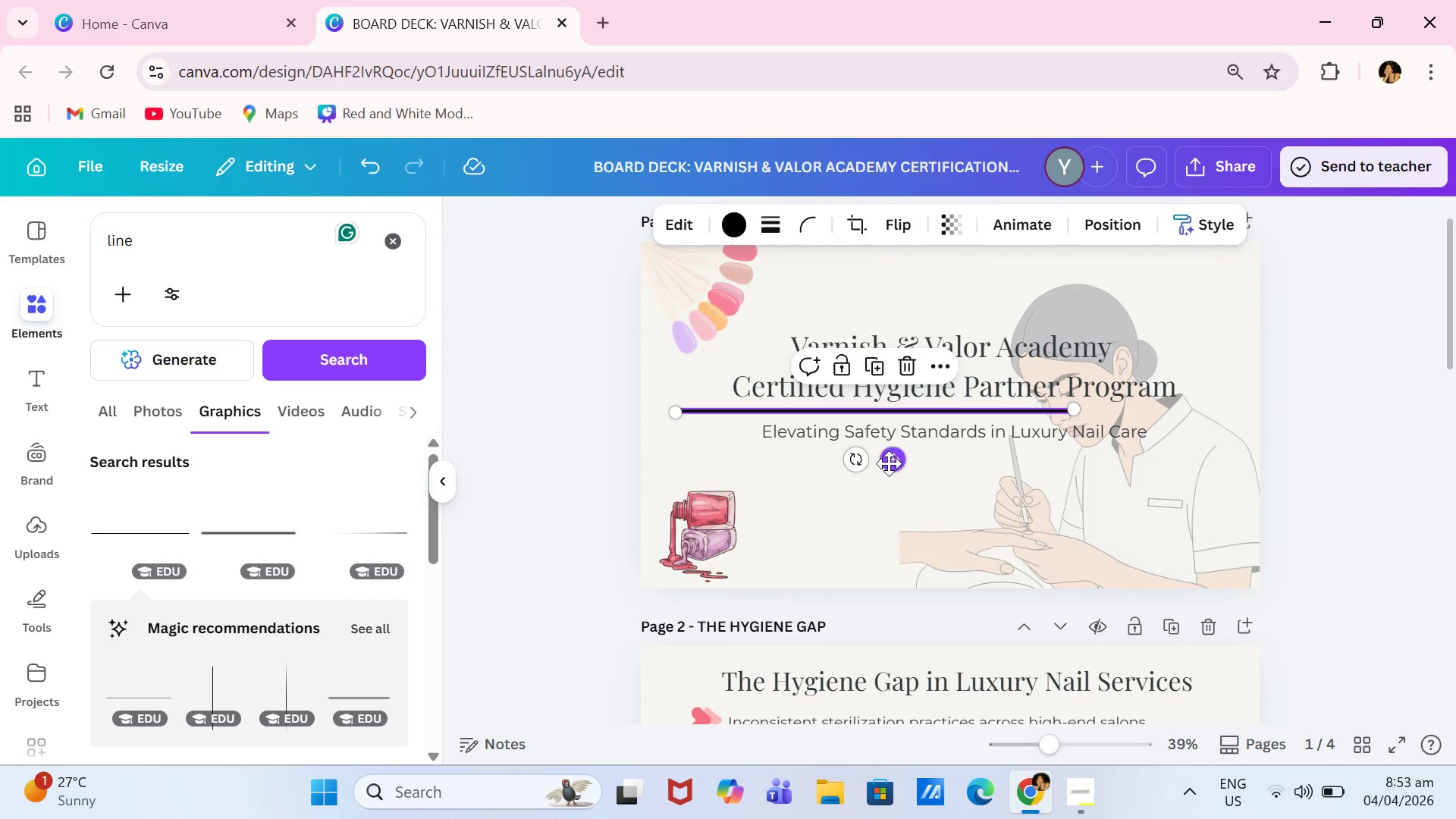 
left_click_drag(start_coordinate=[889, 463], to_coordinate=[977, 461])
 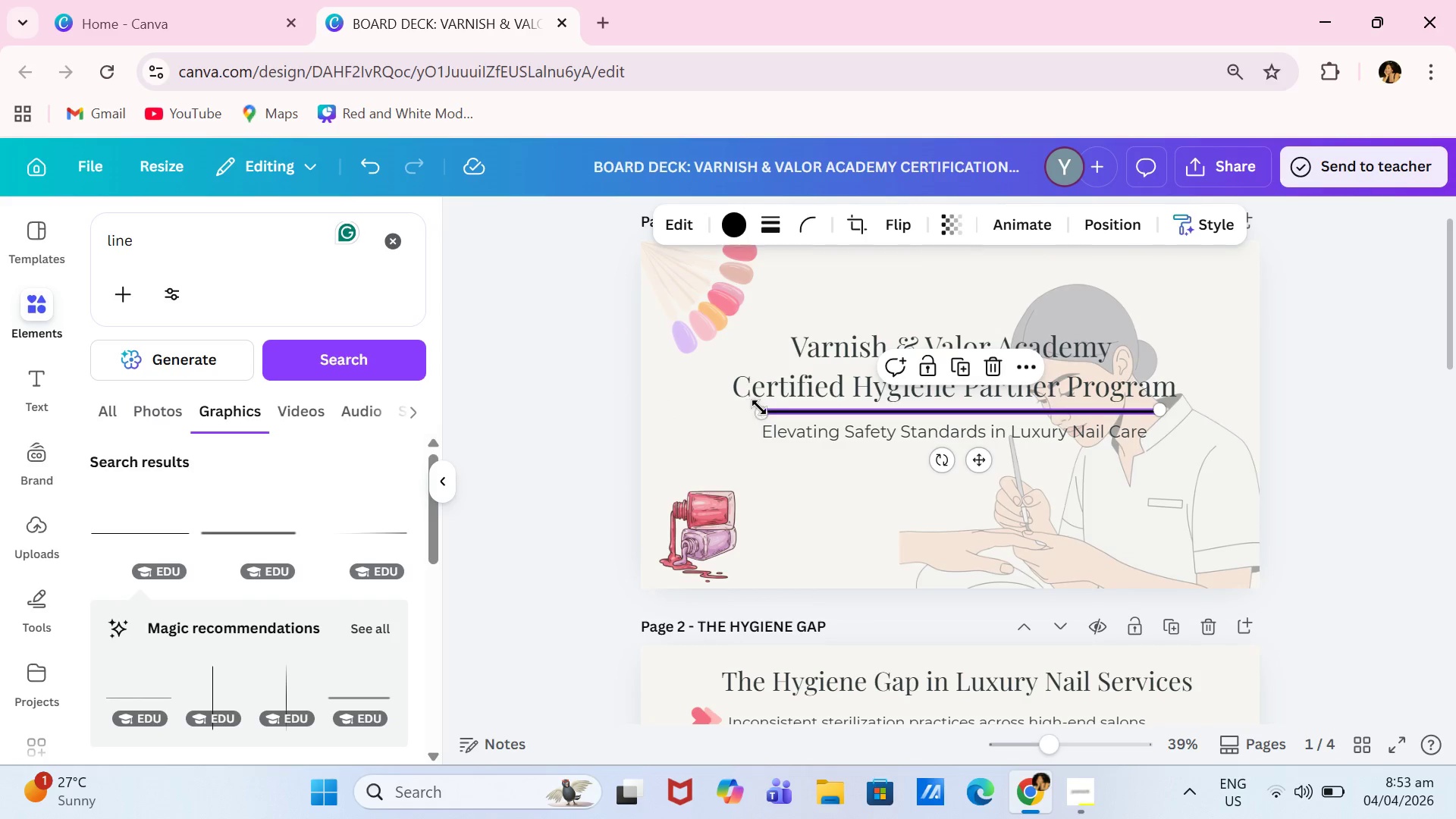 
left_click_drag(start_coordinate=[764, 409], to_coordinate=[698, 410])
 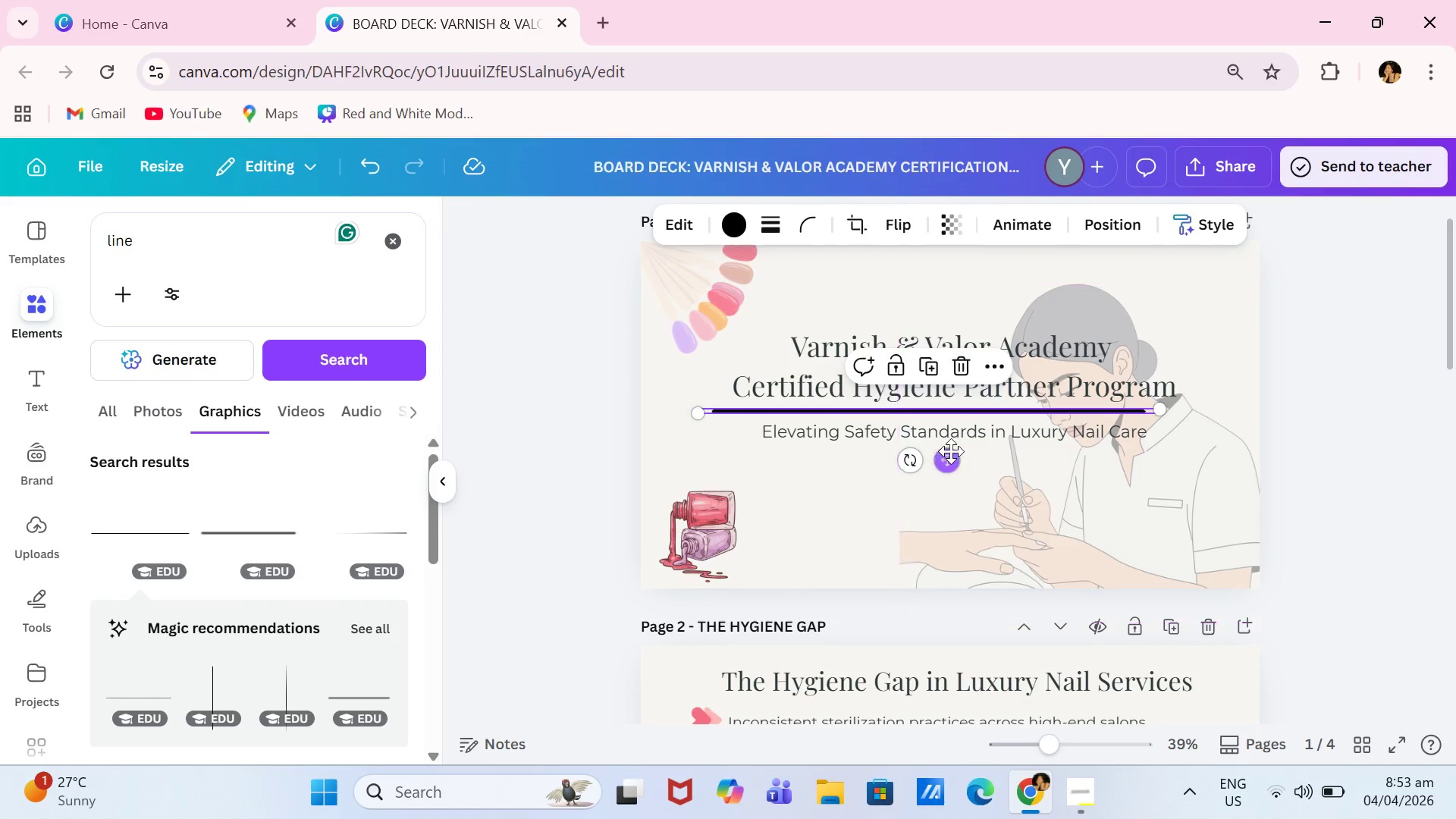 
left_click_drag(start_coordinate=[949, 455], to_coordinate=[973, 457])
 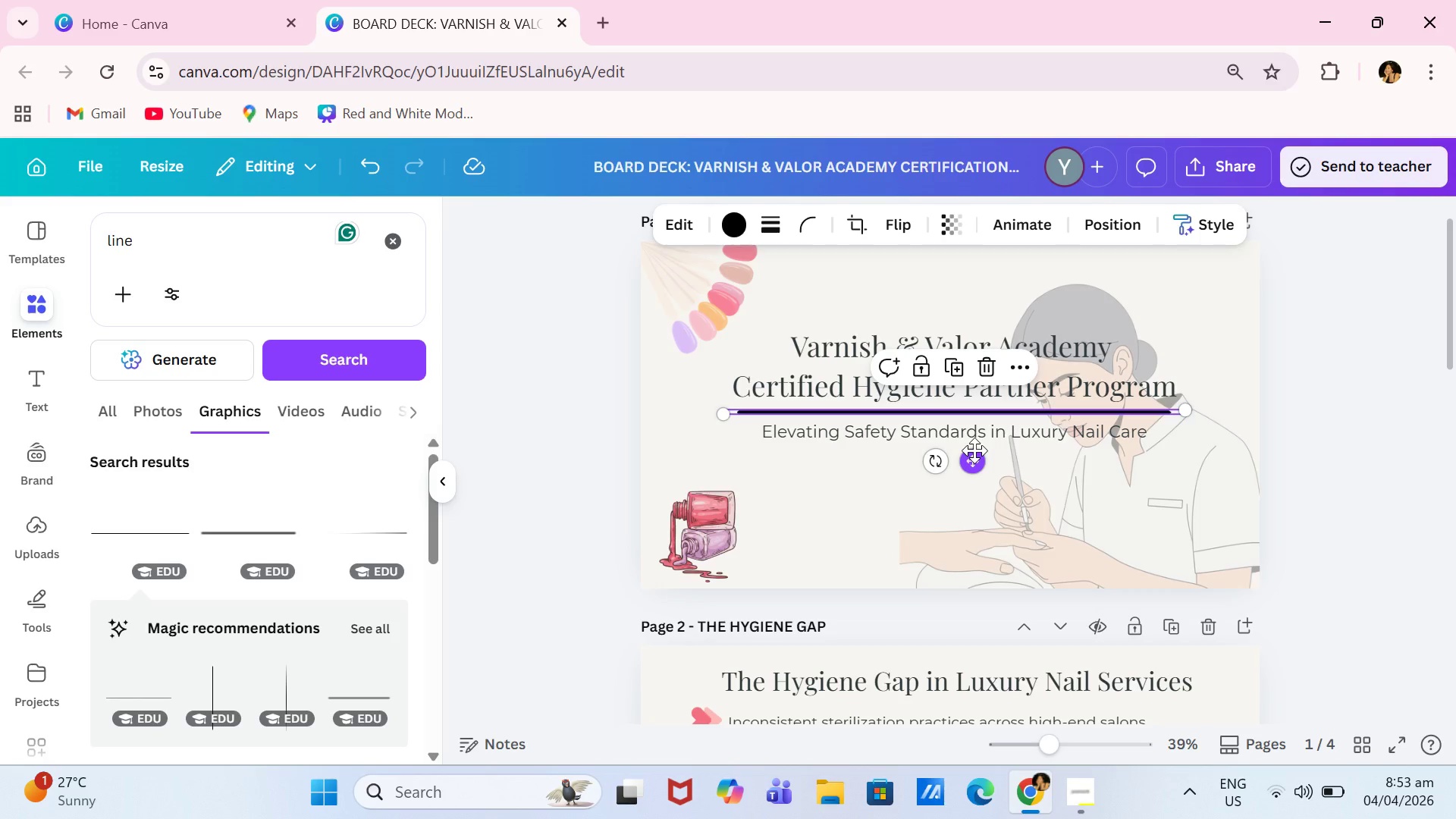 
wait(7.97)
 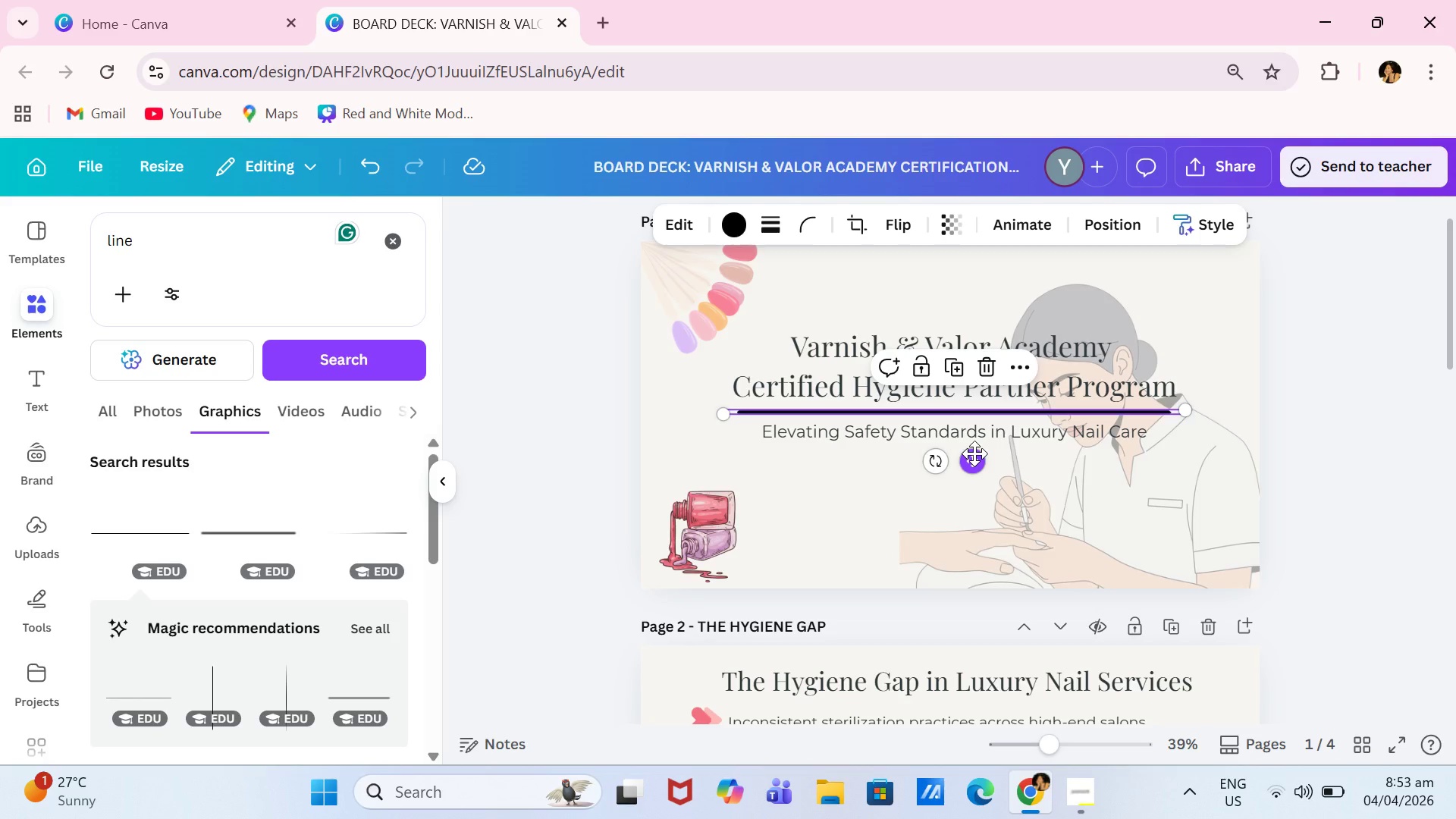 
left_click_drag(start_coordinate=[937, 457], to_coordinate=[938, 463])
 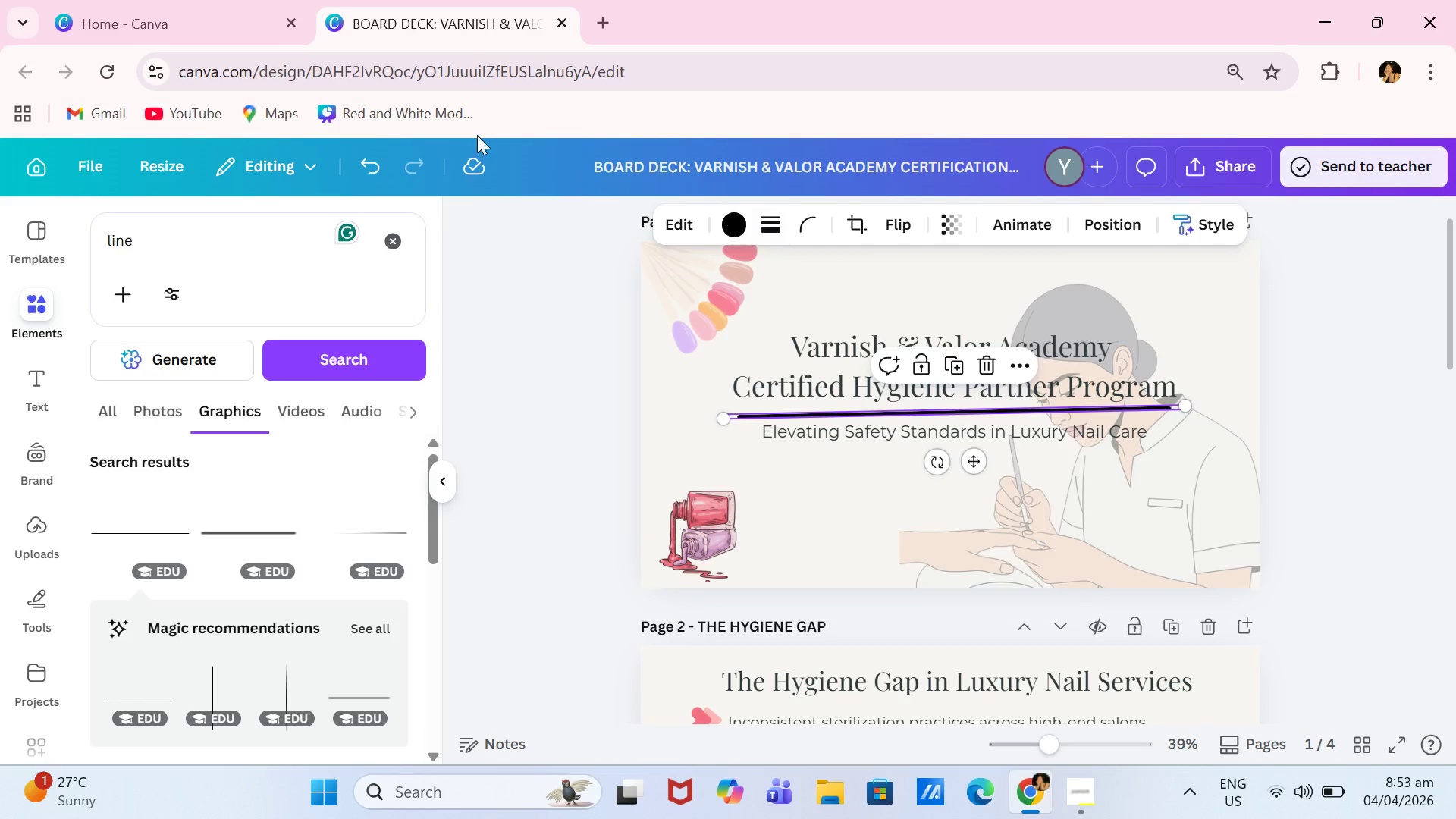 
left_click([384, 171])
 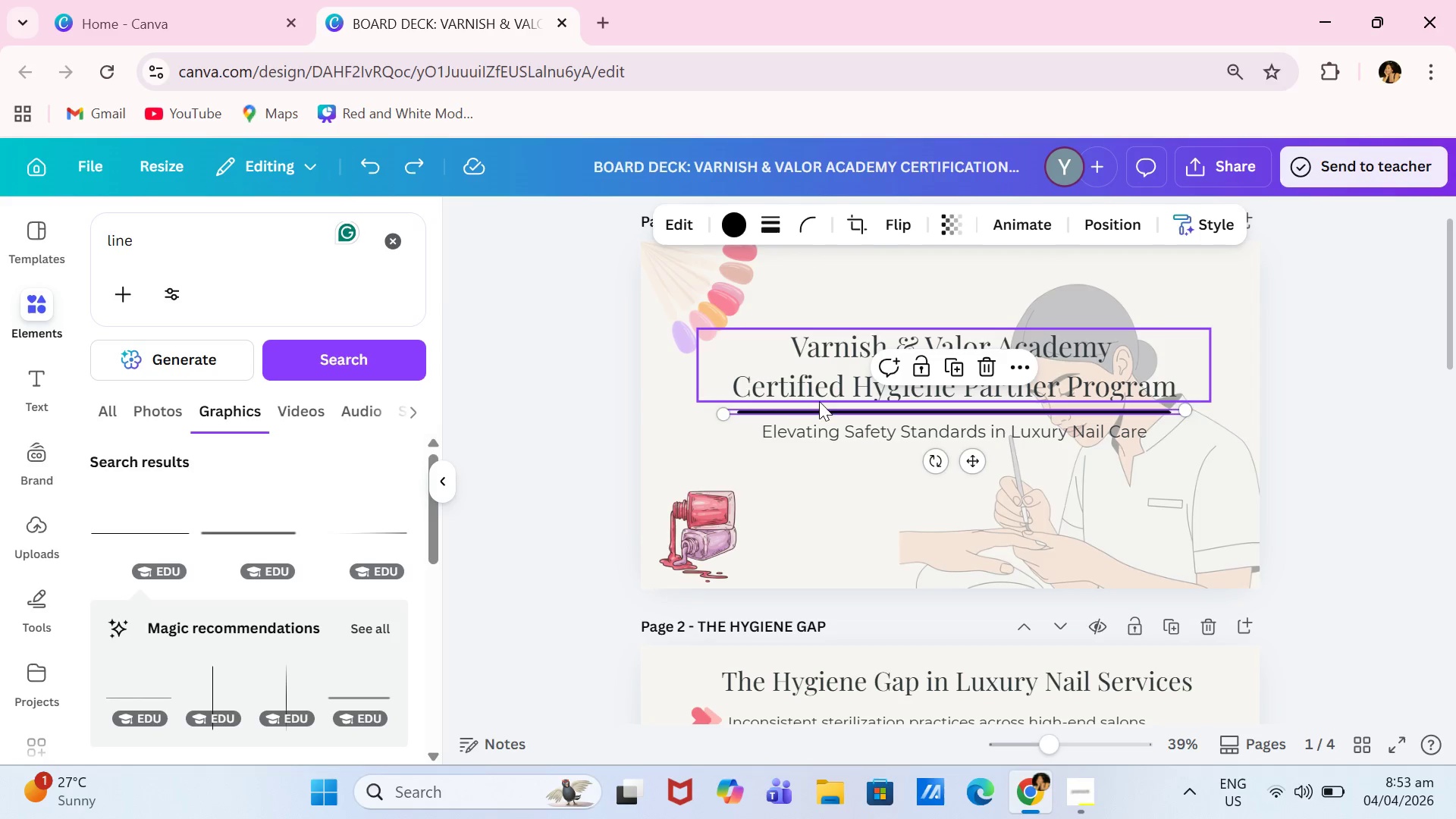 
wait(6.81)
 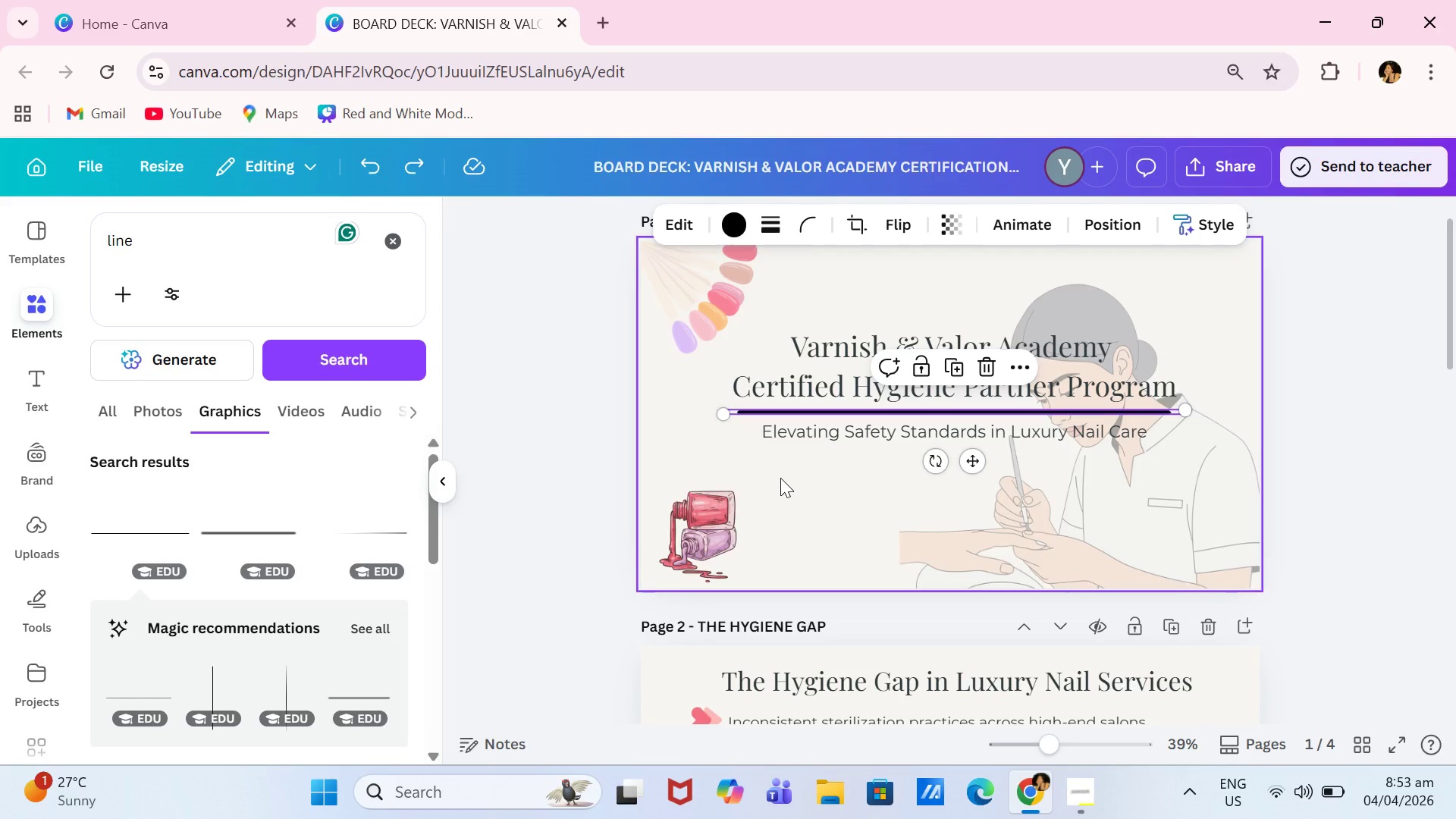 
right_click([784, 416])
 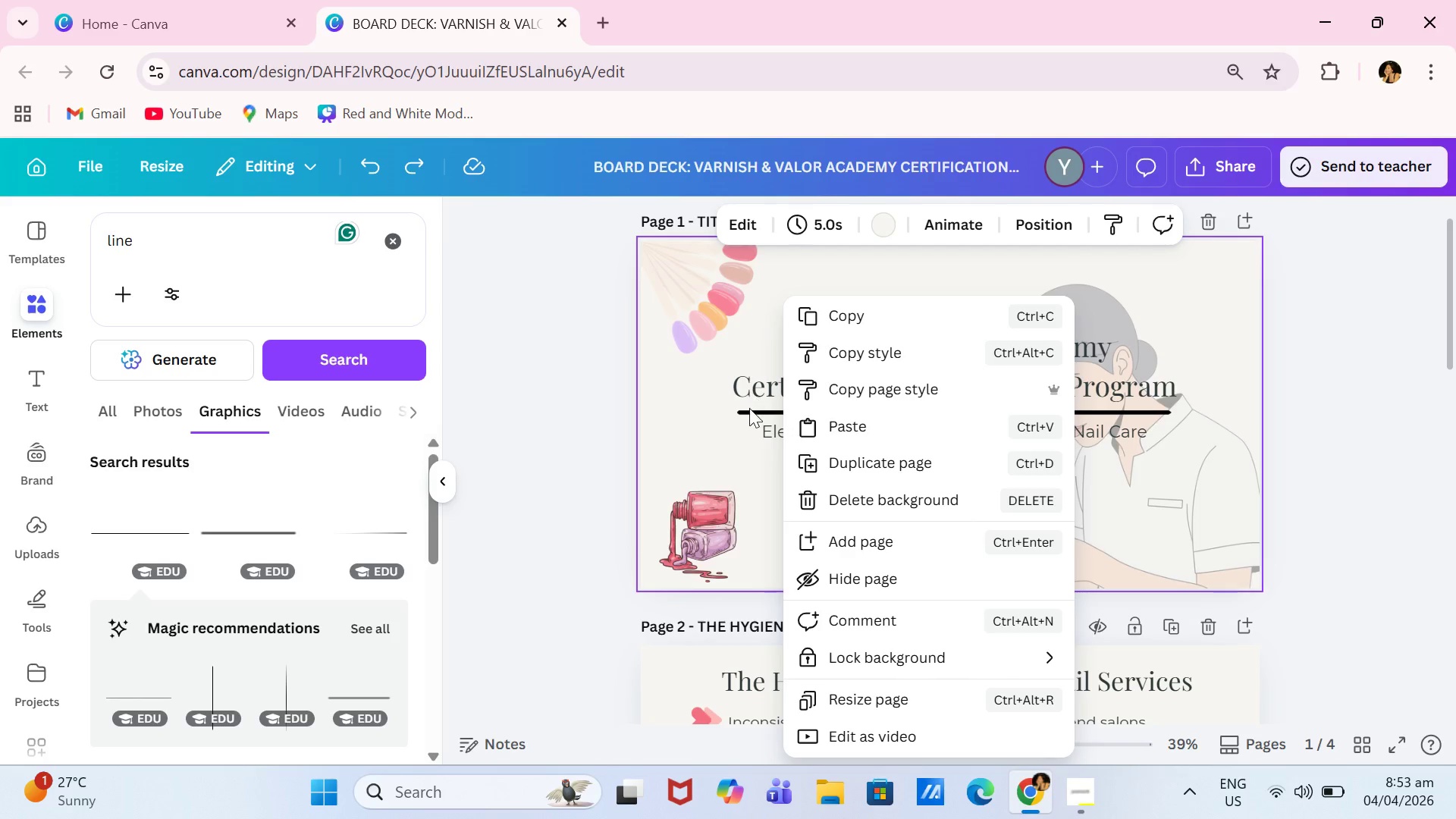 
double_click([752, 413])
 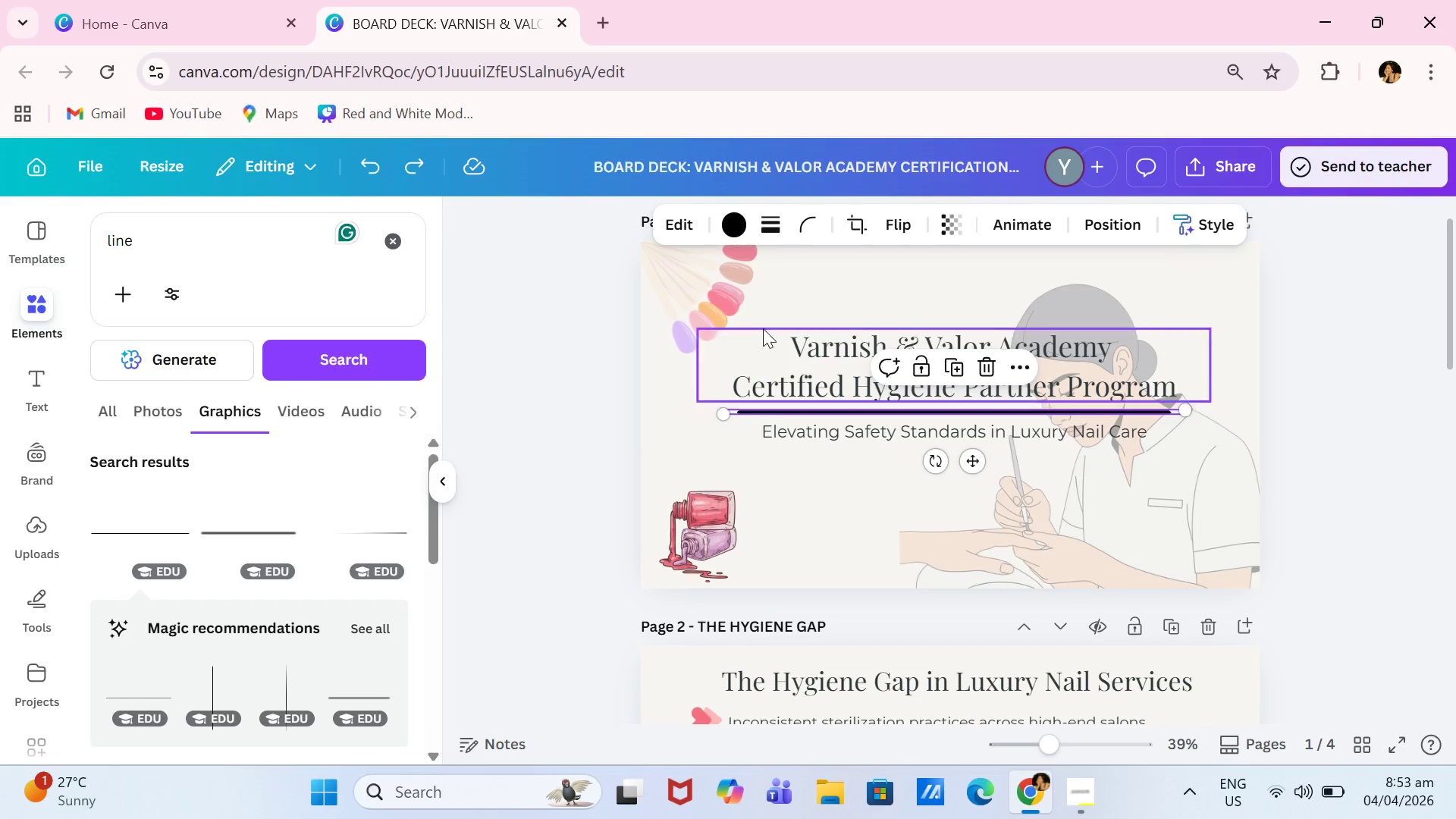 
left_click([775, 224])
 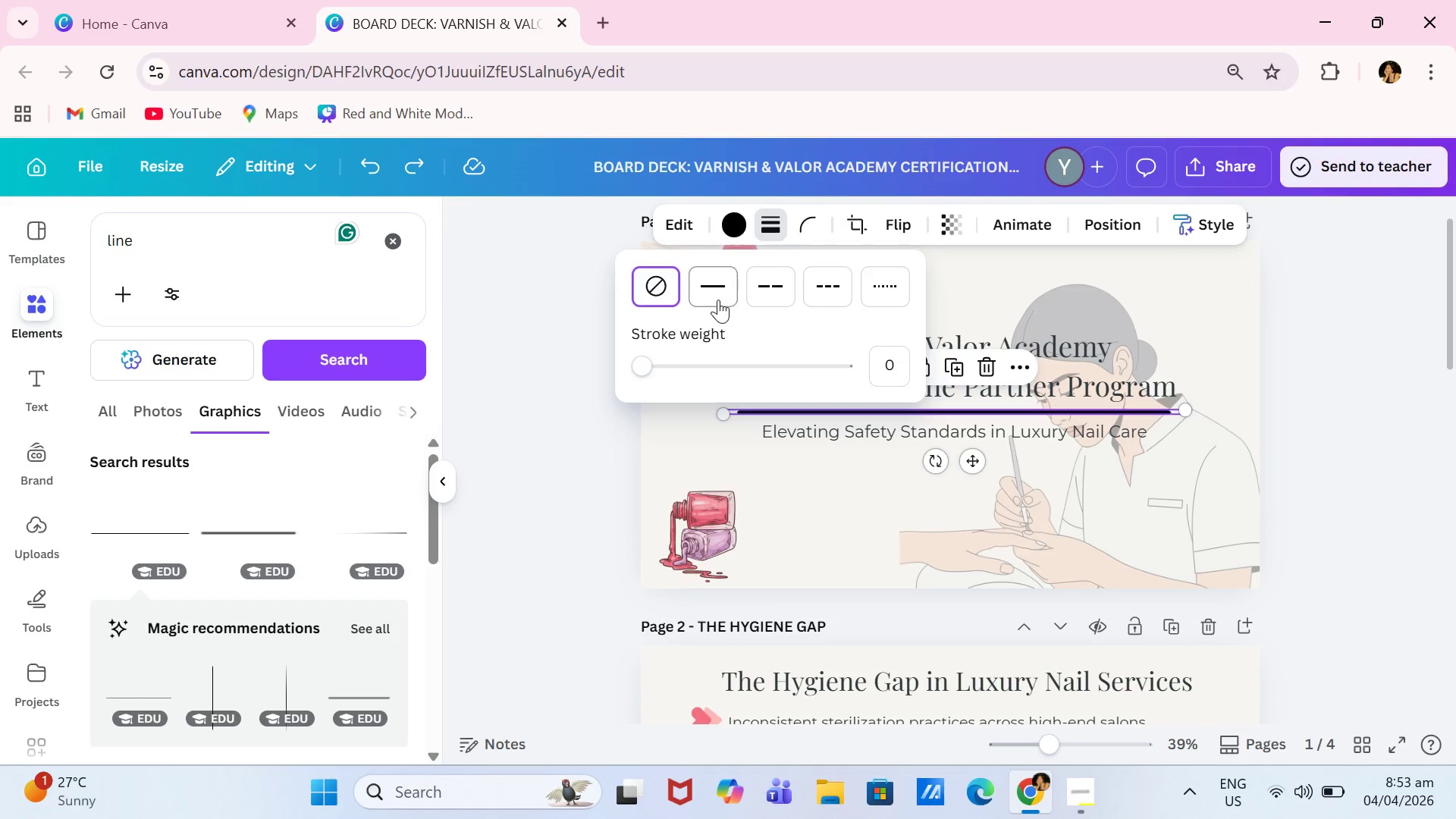 
left_click([717, 300])
 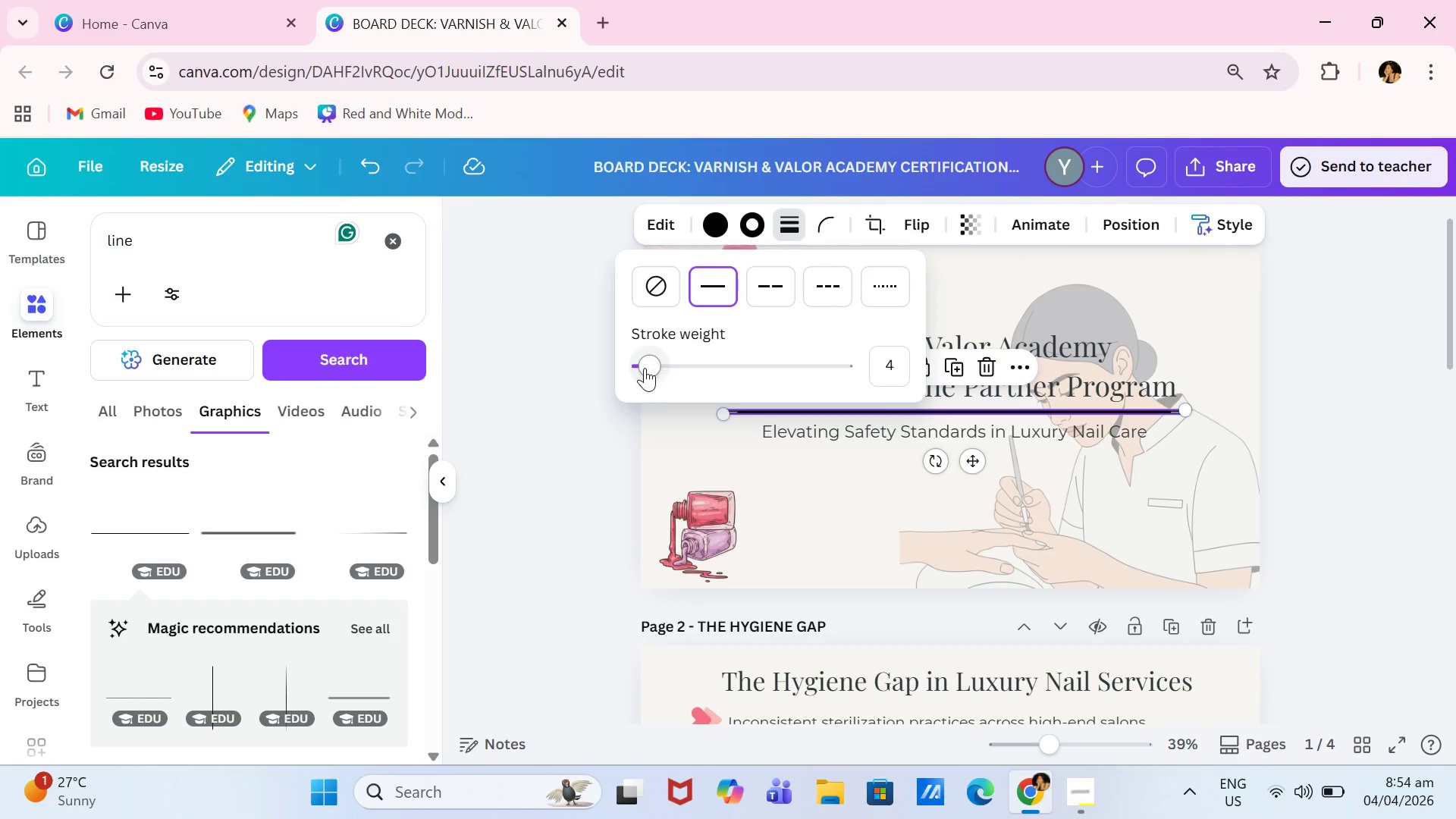 
left_click_drag(start_coordinate=[645, 368], to_coordinate=[652, 372])
 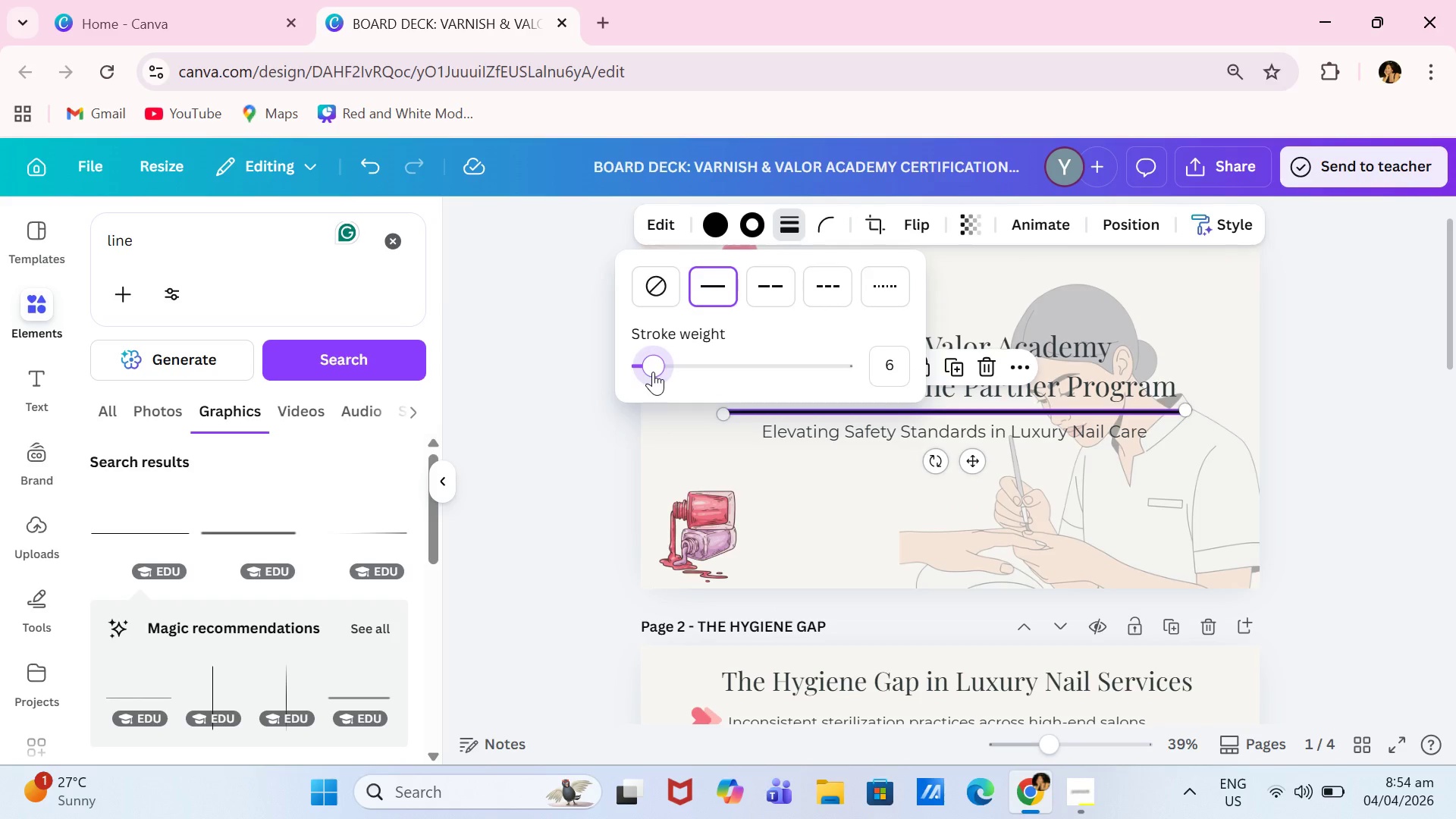 
left_click([714, 227])
 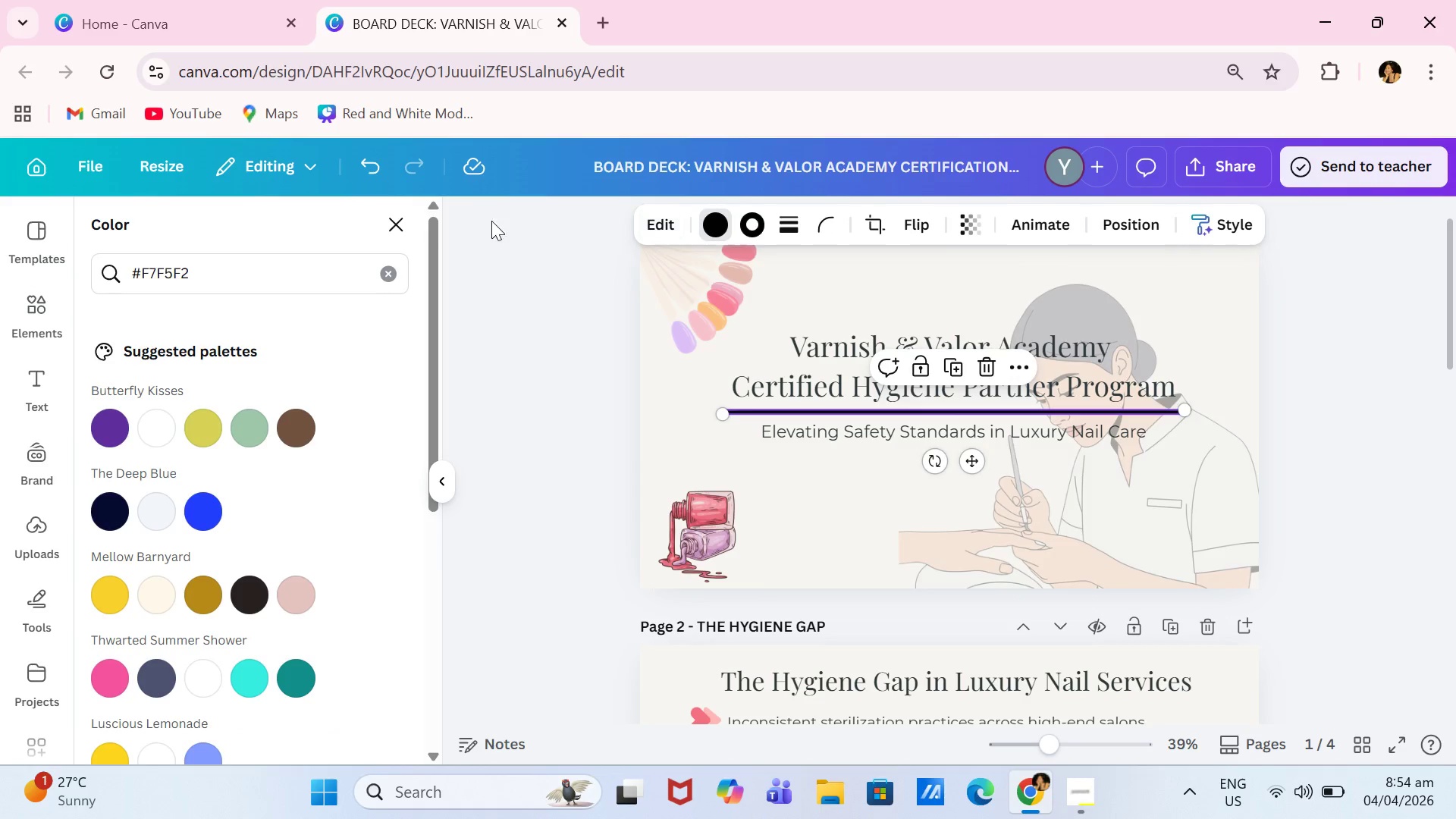 
left_click_drag(start_coordinate=[274, 265], to_coordinate=[153, 265])
 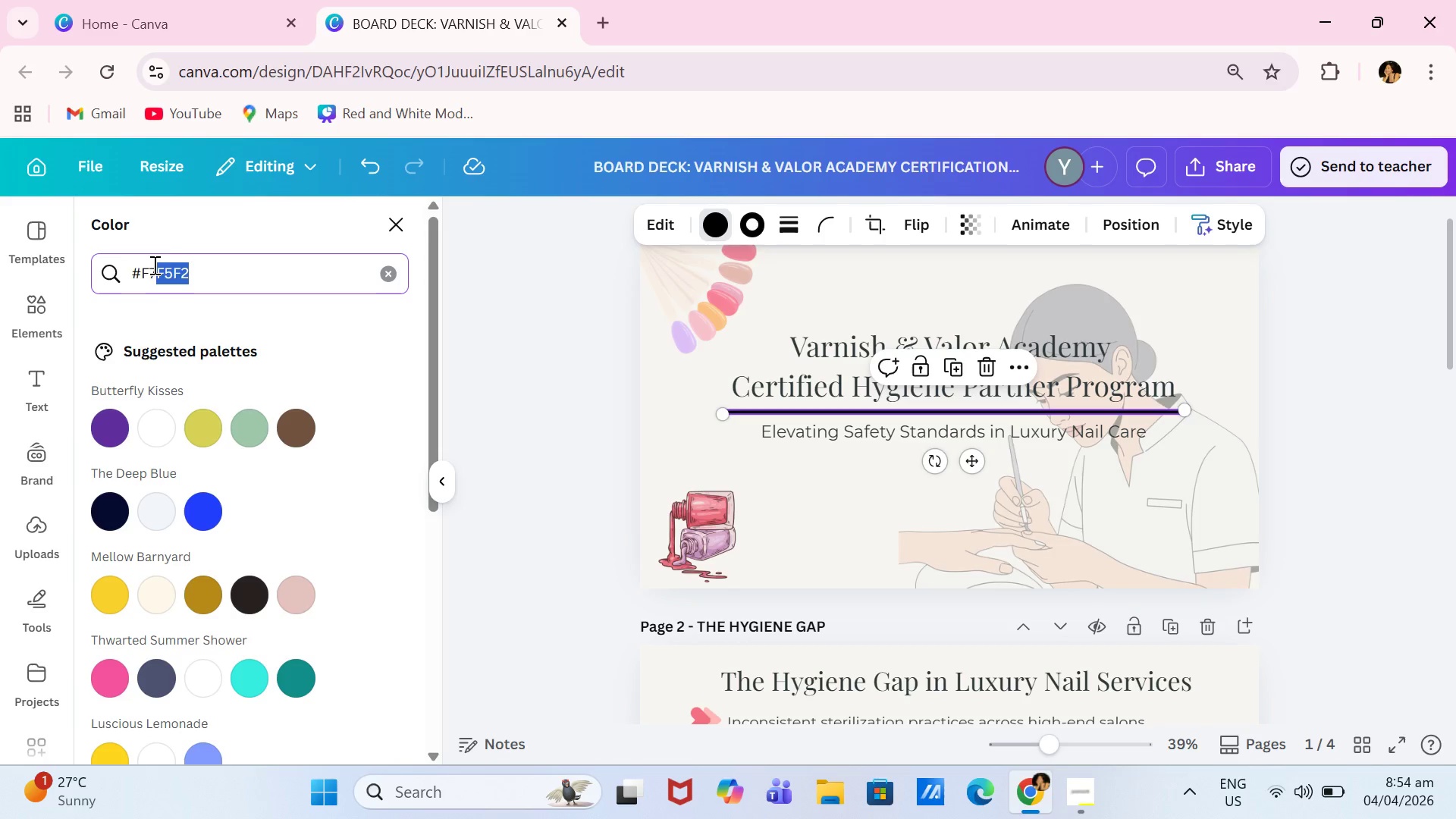 
double_click([153, 265])
 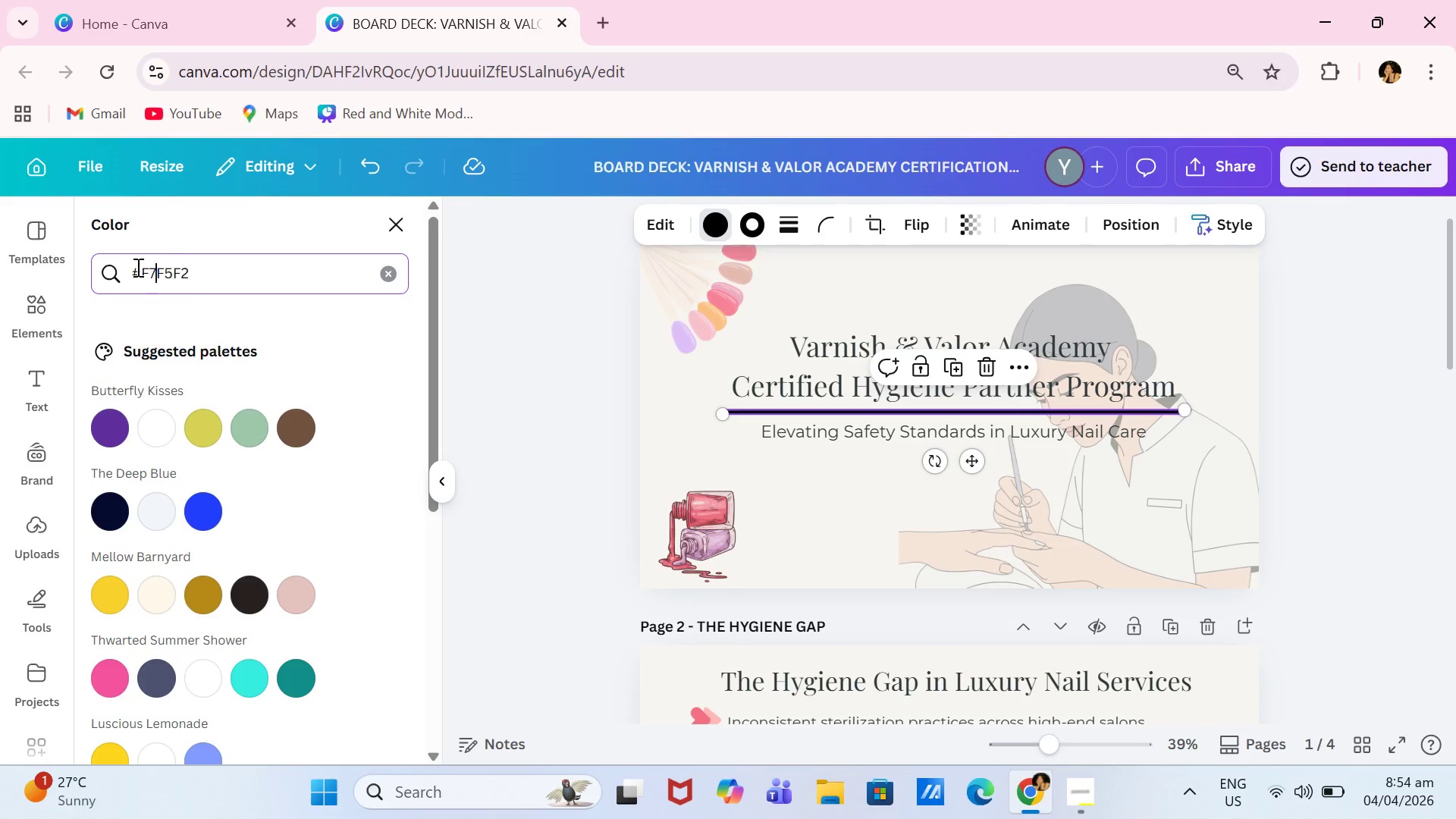 
triple_click([136, 267])
 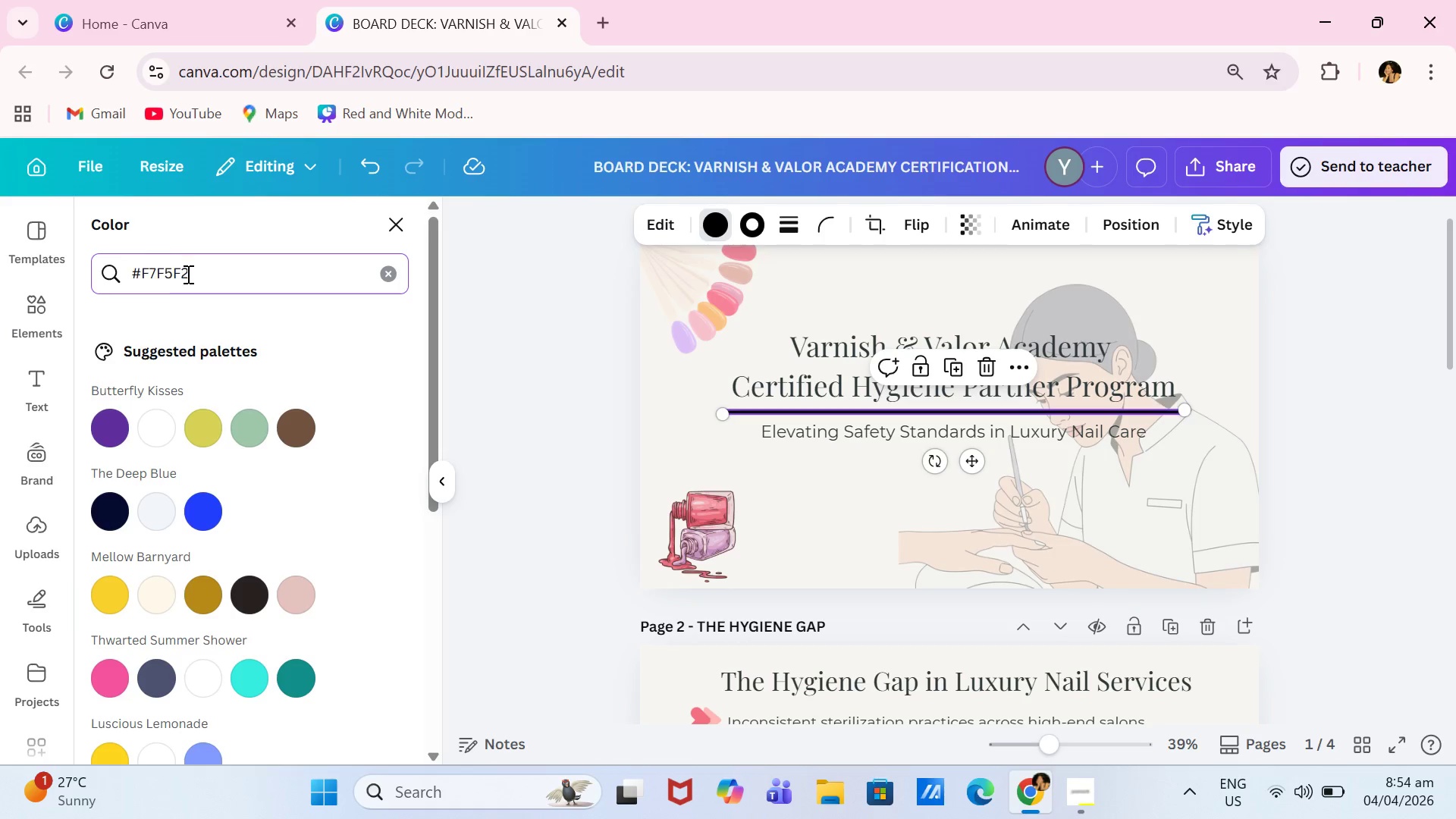 
left_click([187, 274])
 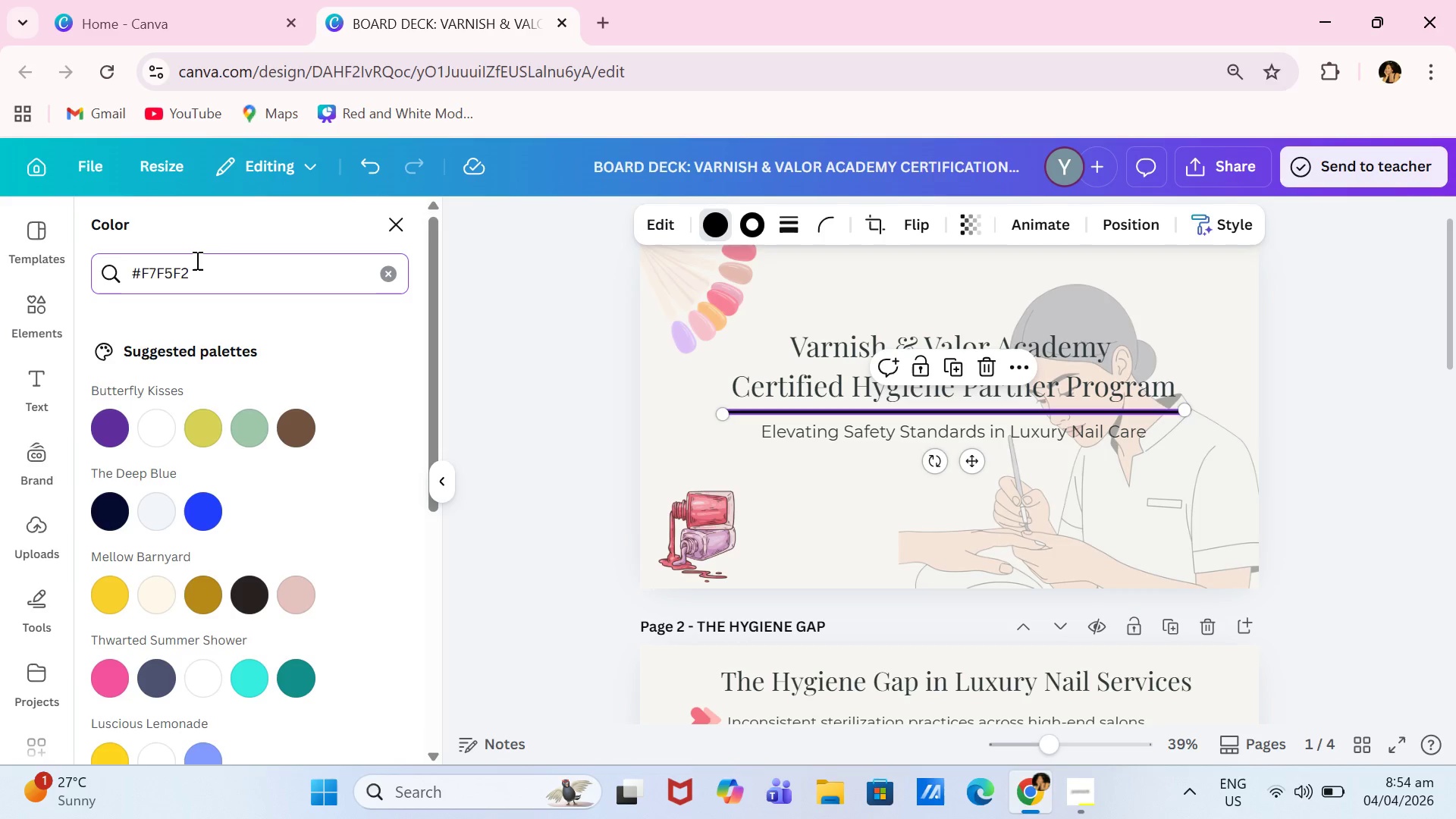 
key(Backspace)
key(Backspace)
key(Backspace)
key(Backspace)
key(Backspace)
key(Backspace)
type(A3B8A1)
 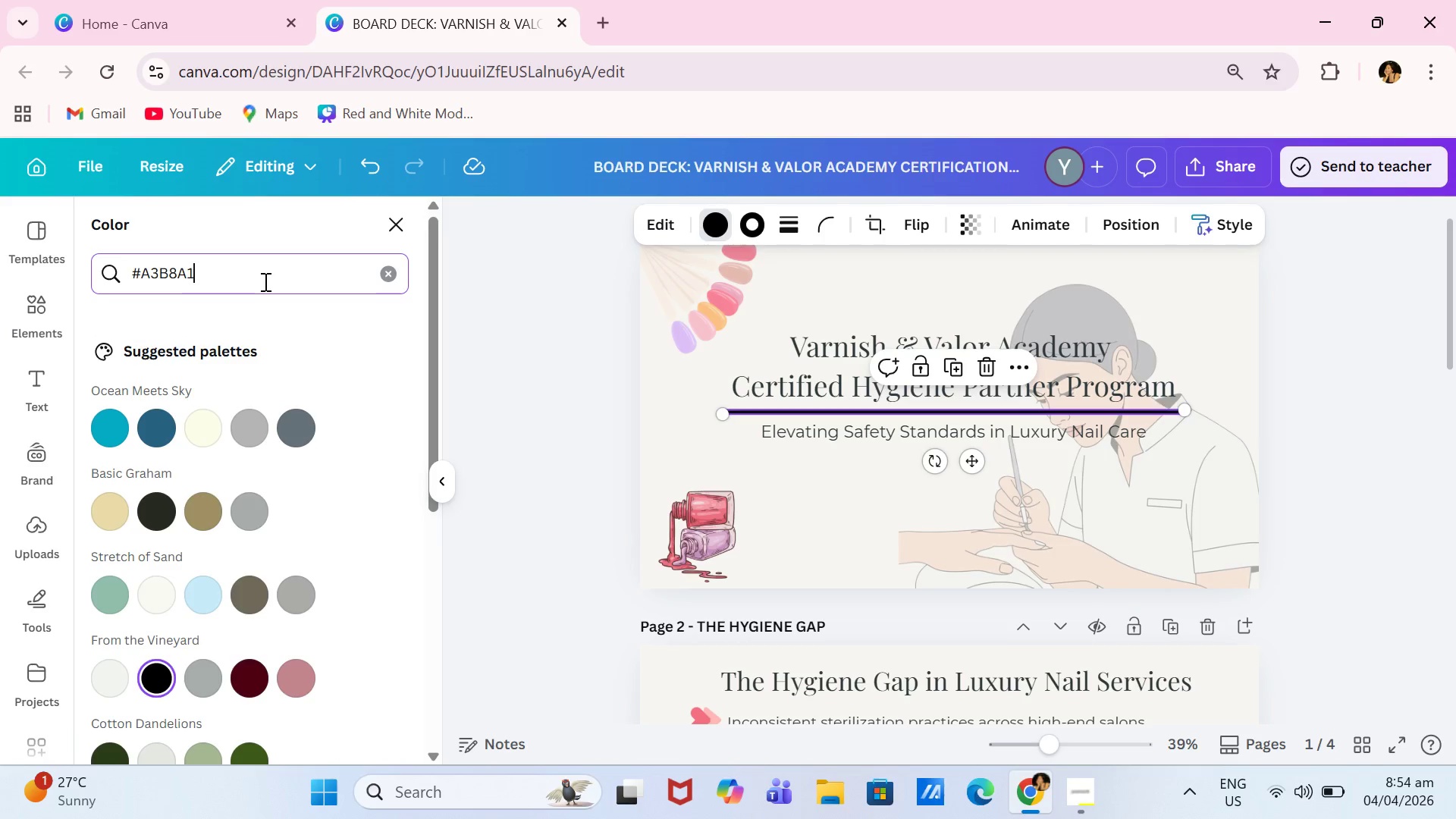 
left_click([101, 422])
 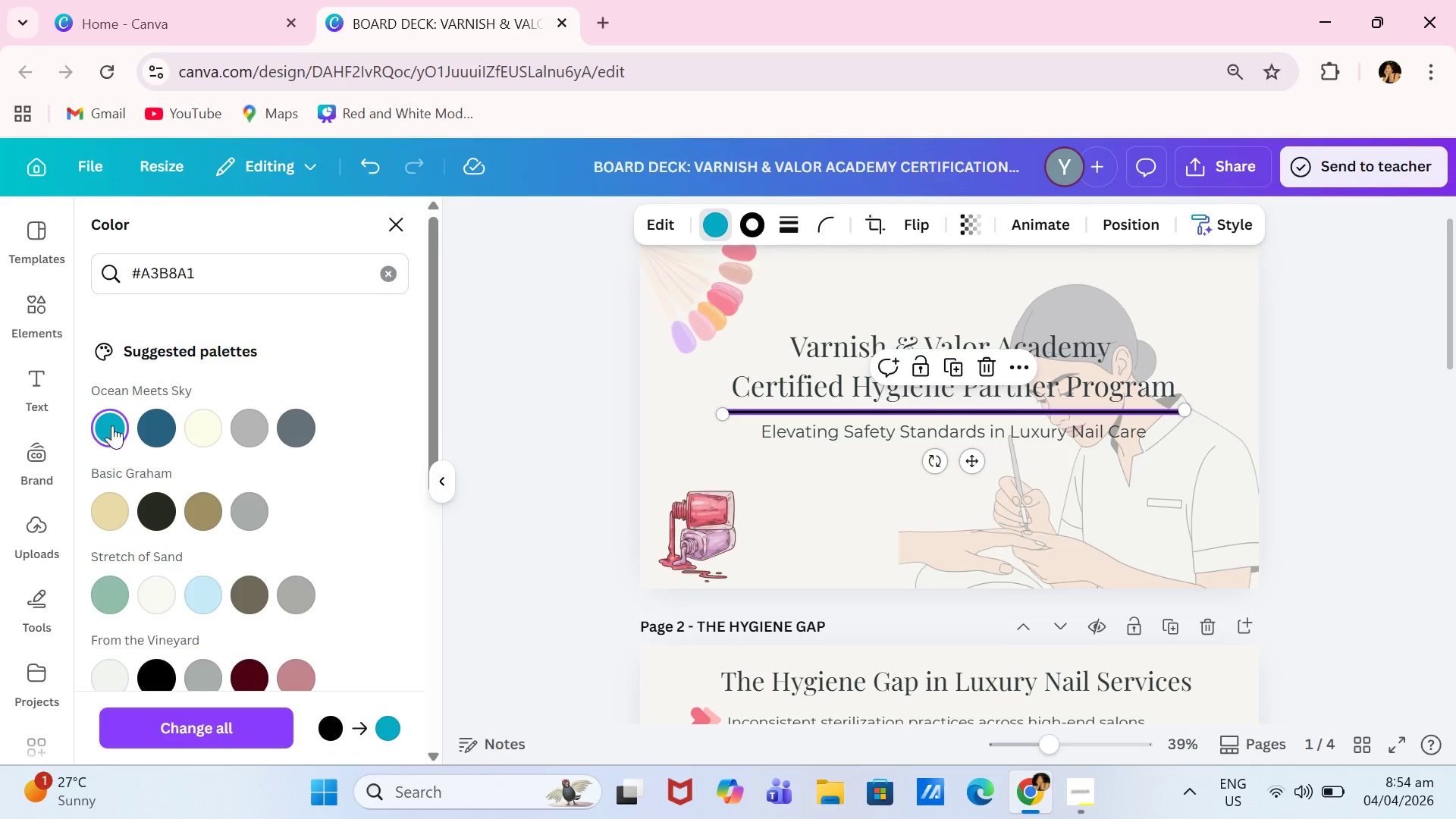 
mouse_move([163, 416])
 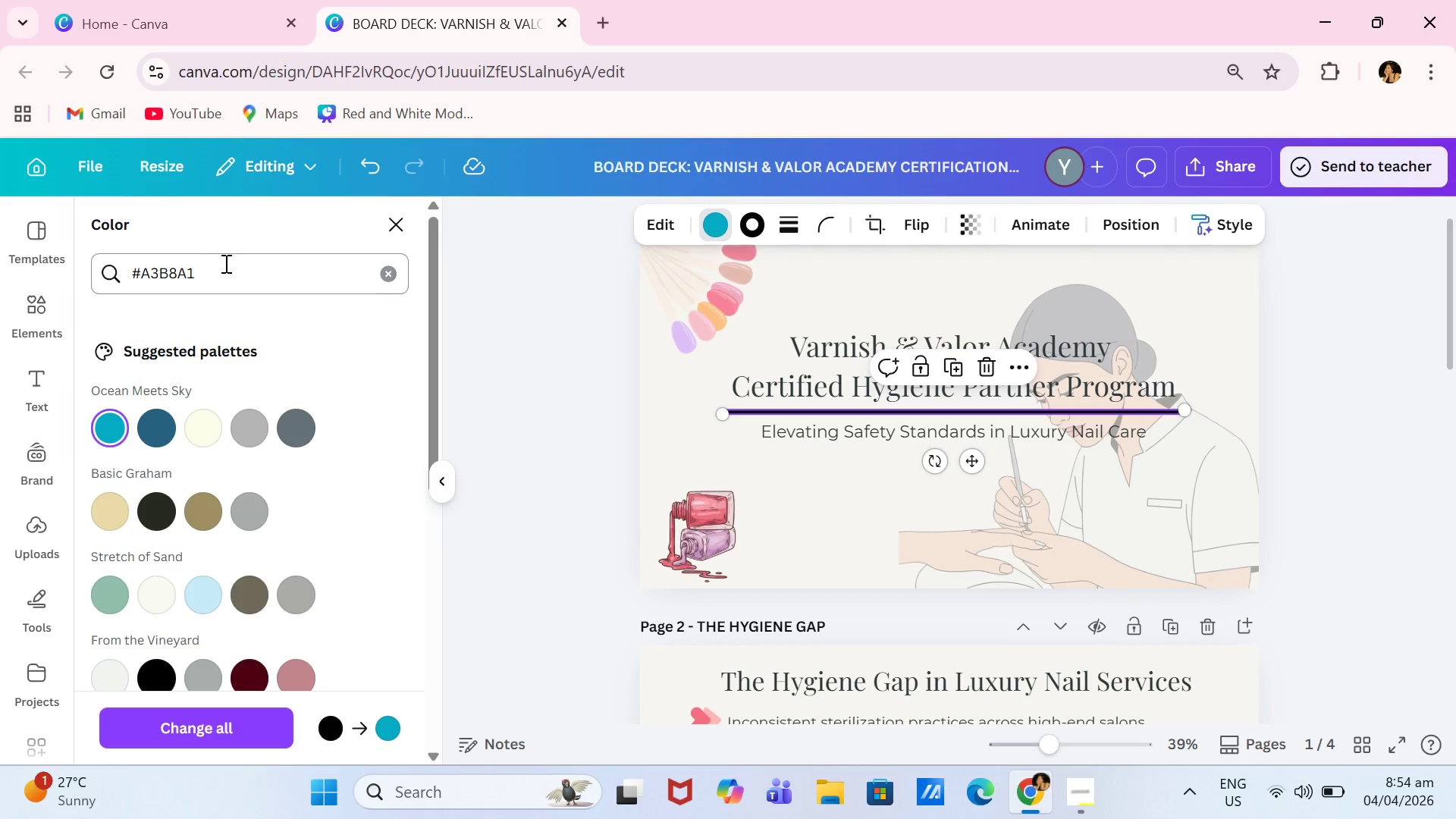 
left_click([224, 263])
 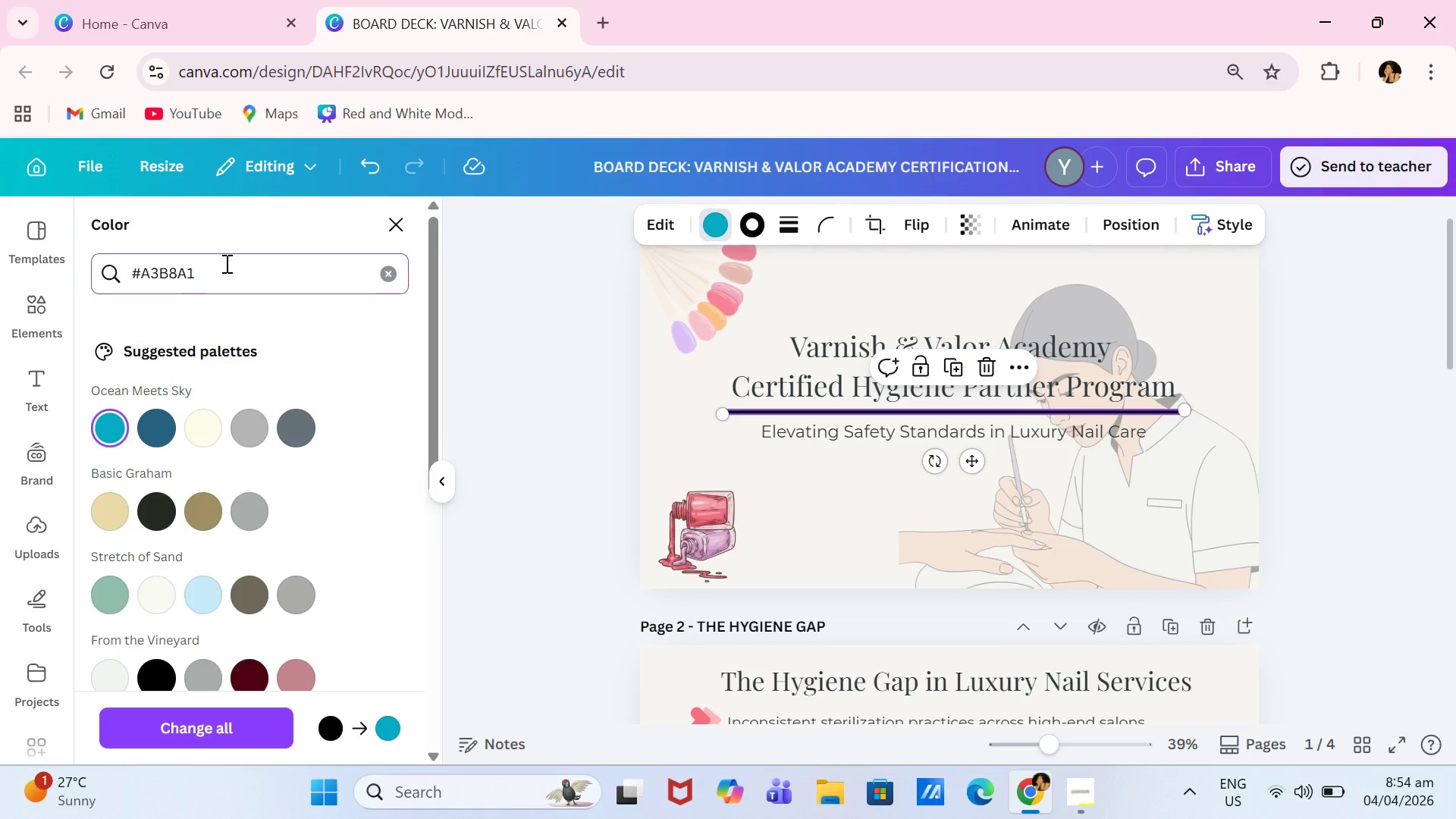 
key(Enter)
 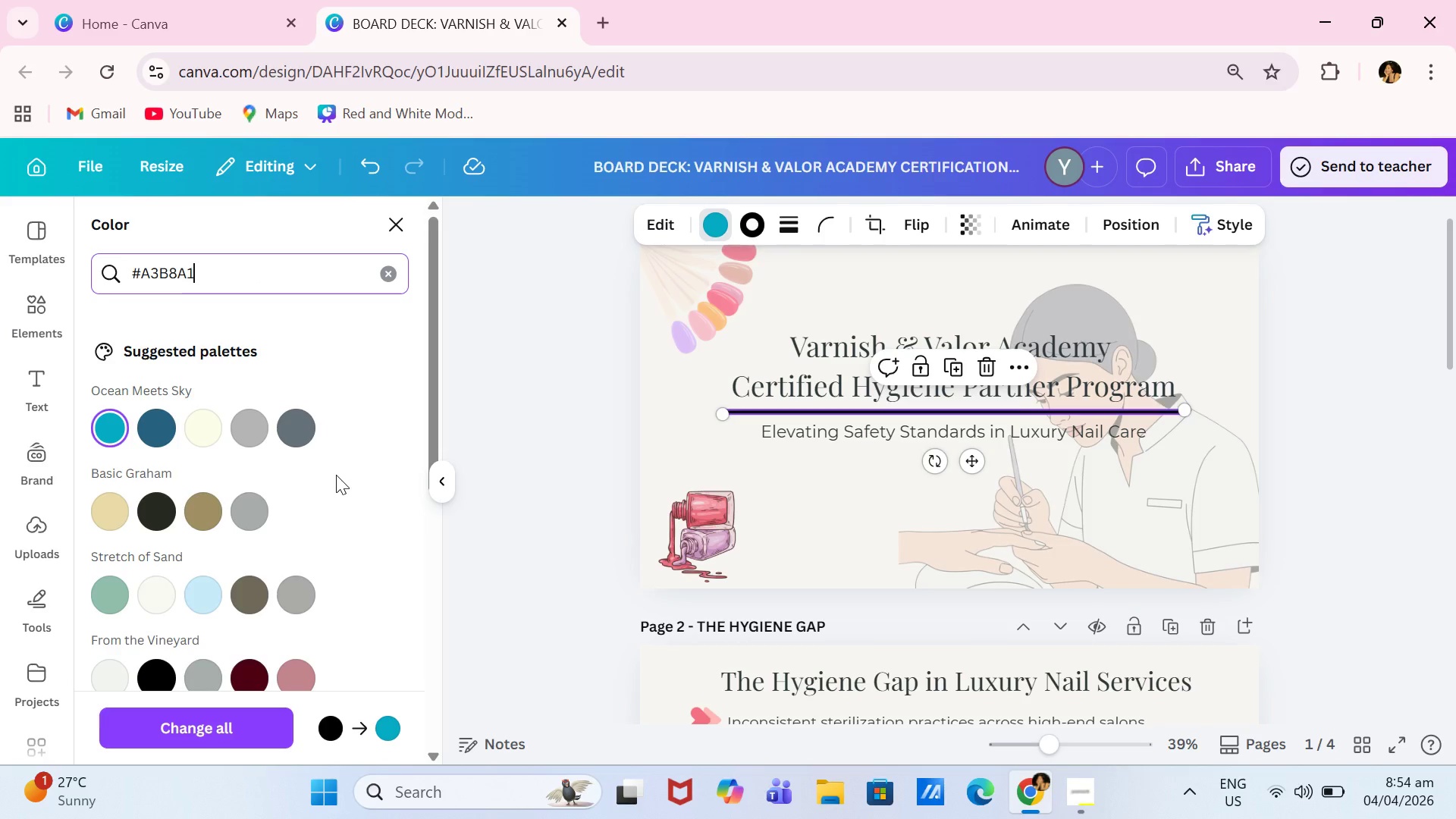 
wait(8.81)
 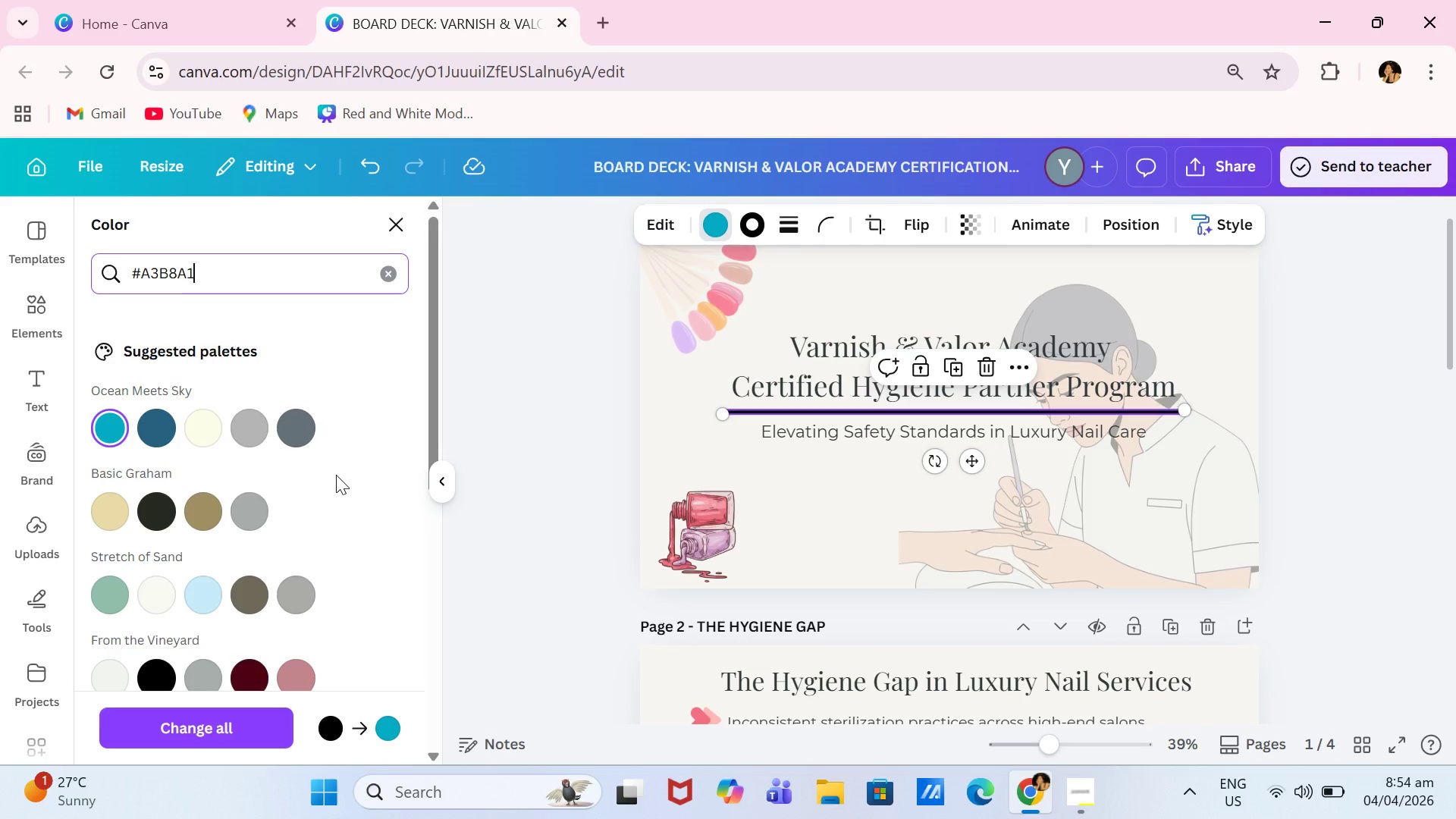 
left_click([165, 435])
 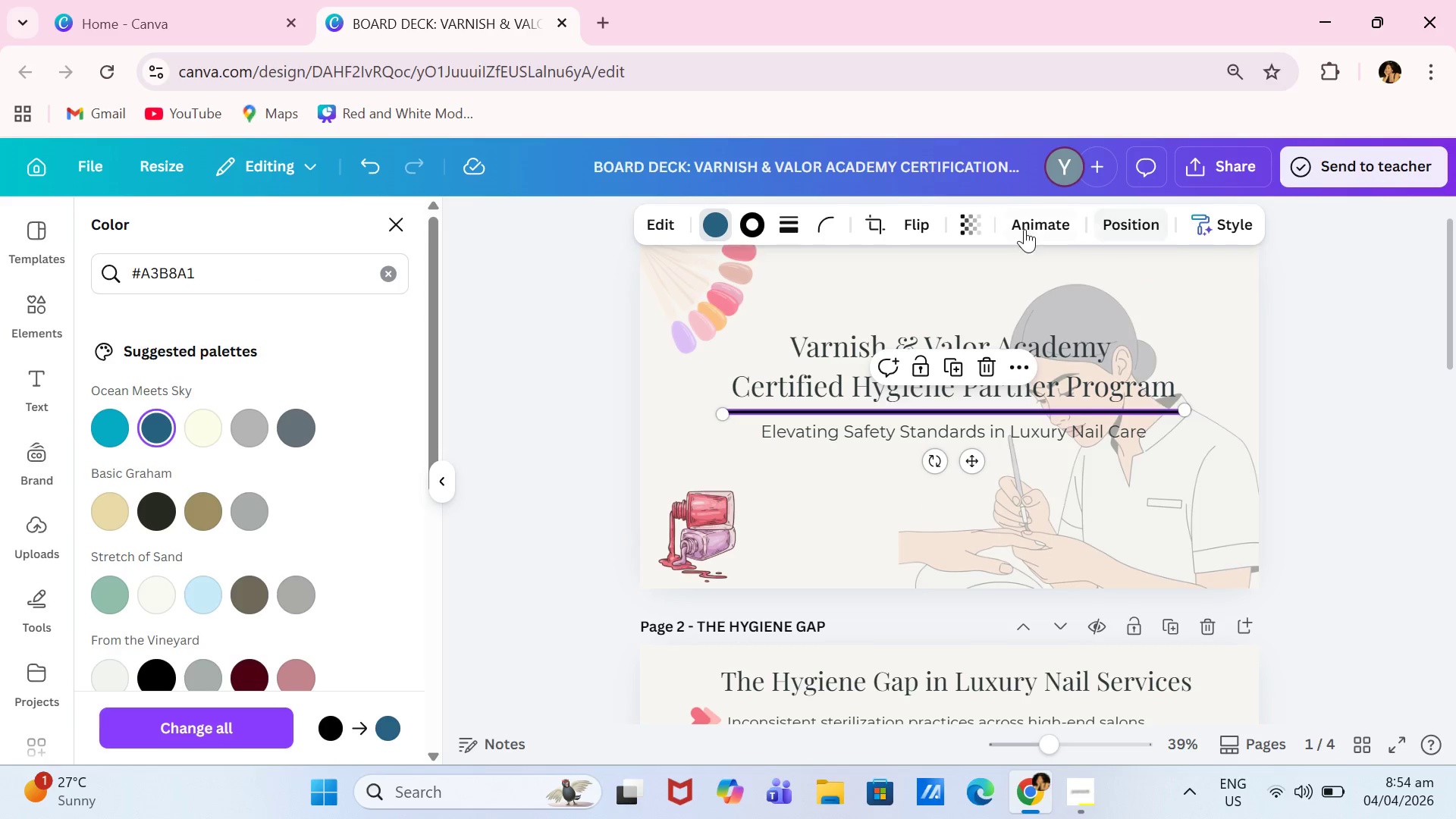 
left_click([973, 230])
 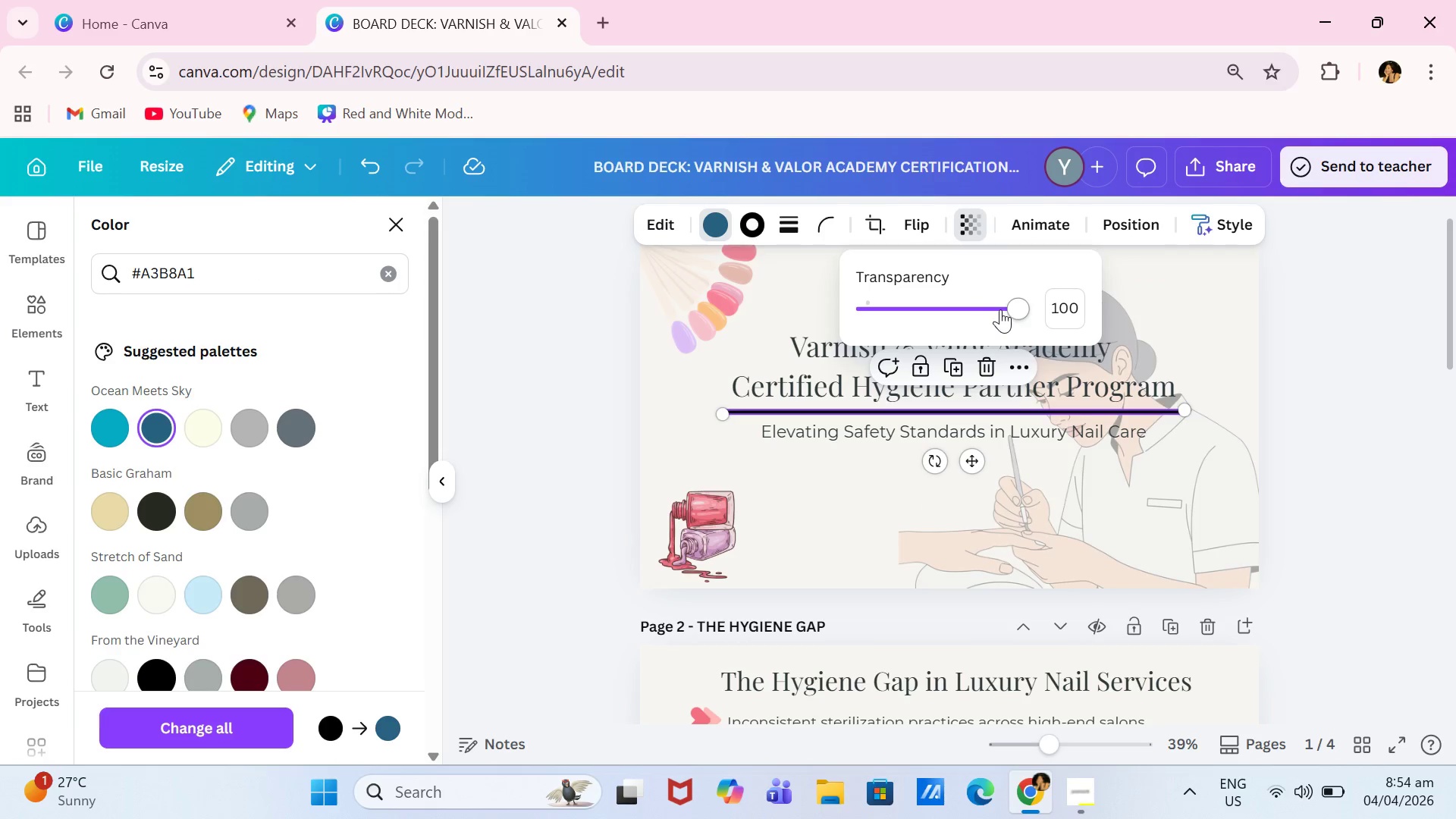 
left_click_drag(start_coordinate=[999, 312], to_coordinate=[971, 318])
 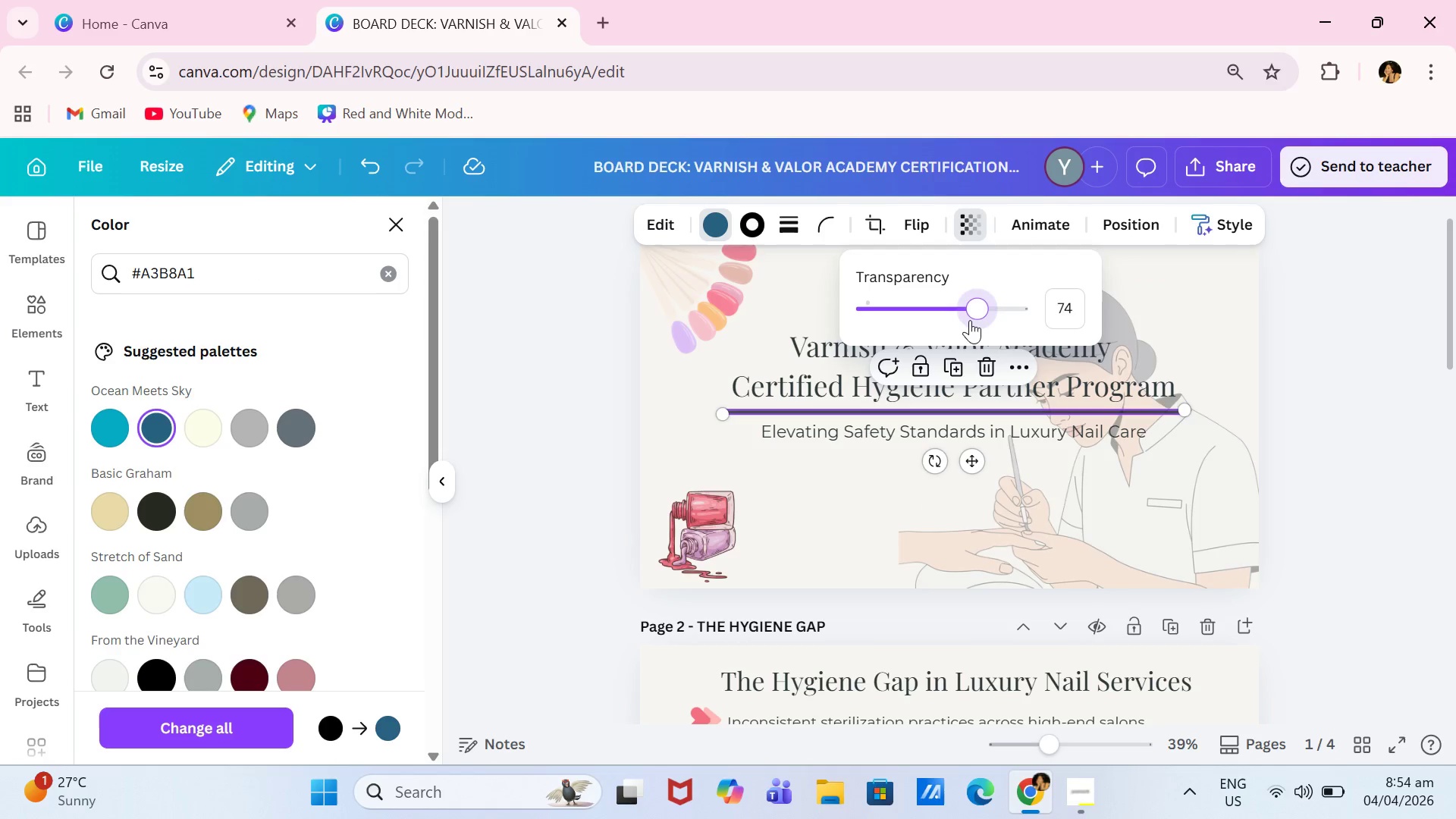 
left_click_drag(start_coordinate=[968, 320], to_coordinate=[993, 320])
 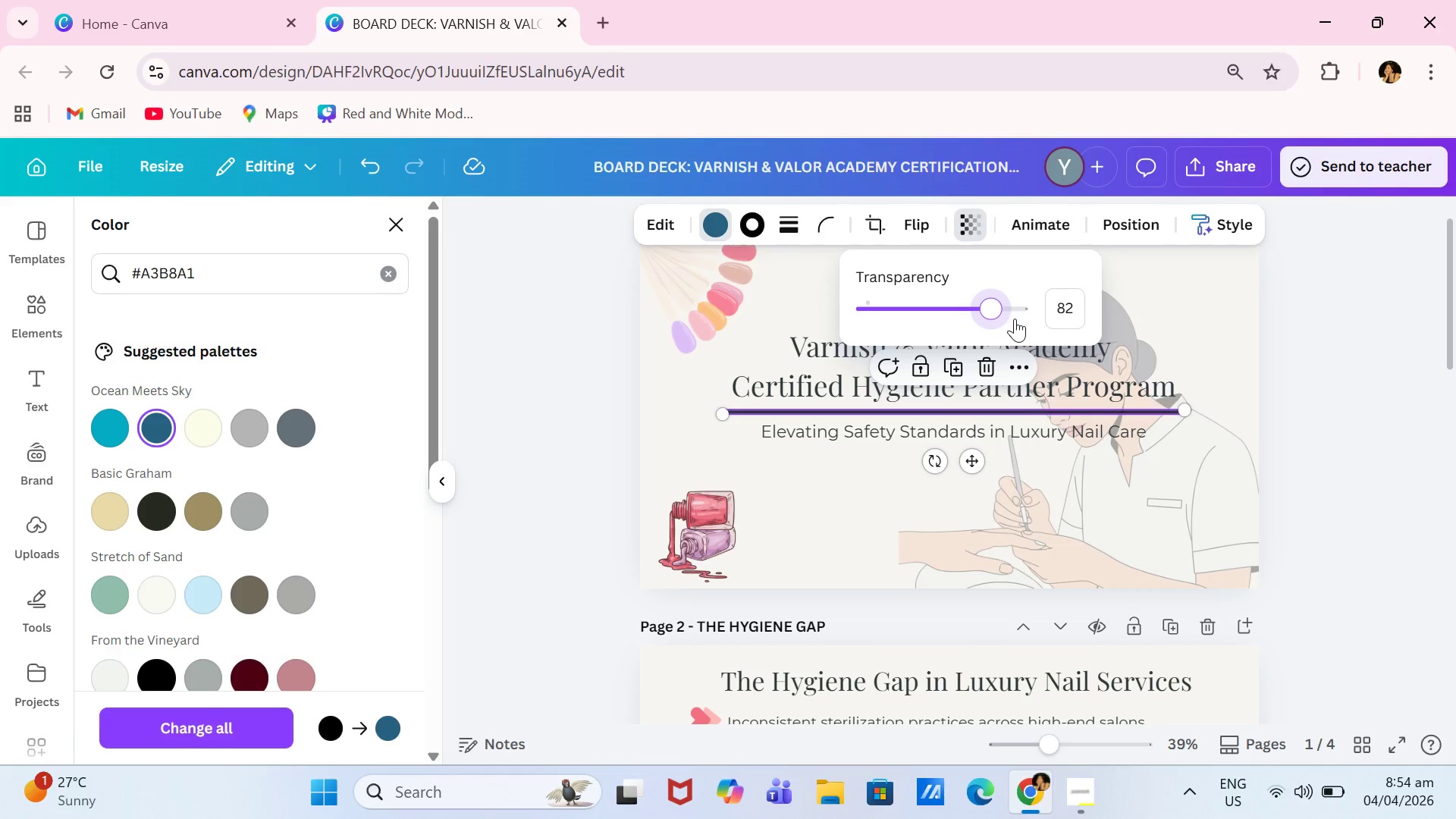 
left_click([1018, 316])
 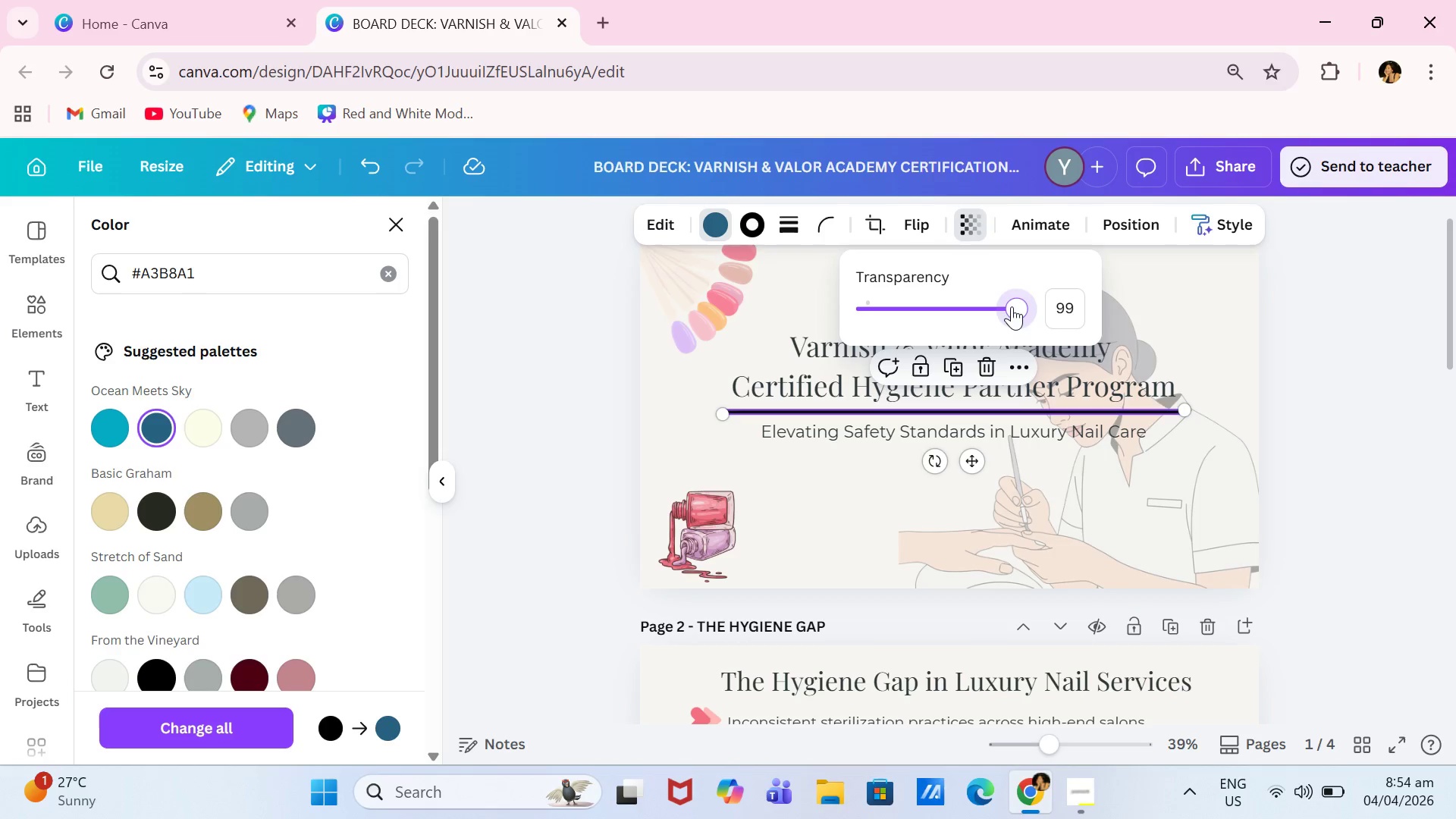 
left_click_drag(start_coordinate=[1013, 306], to_coordinate=[1004, 314])
 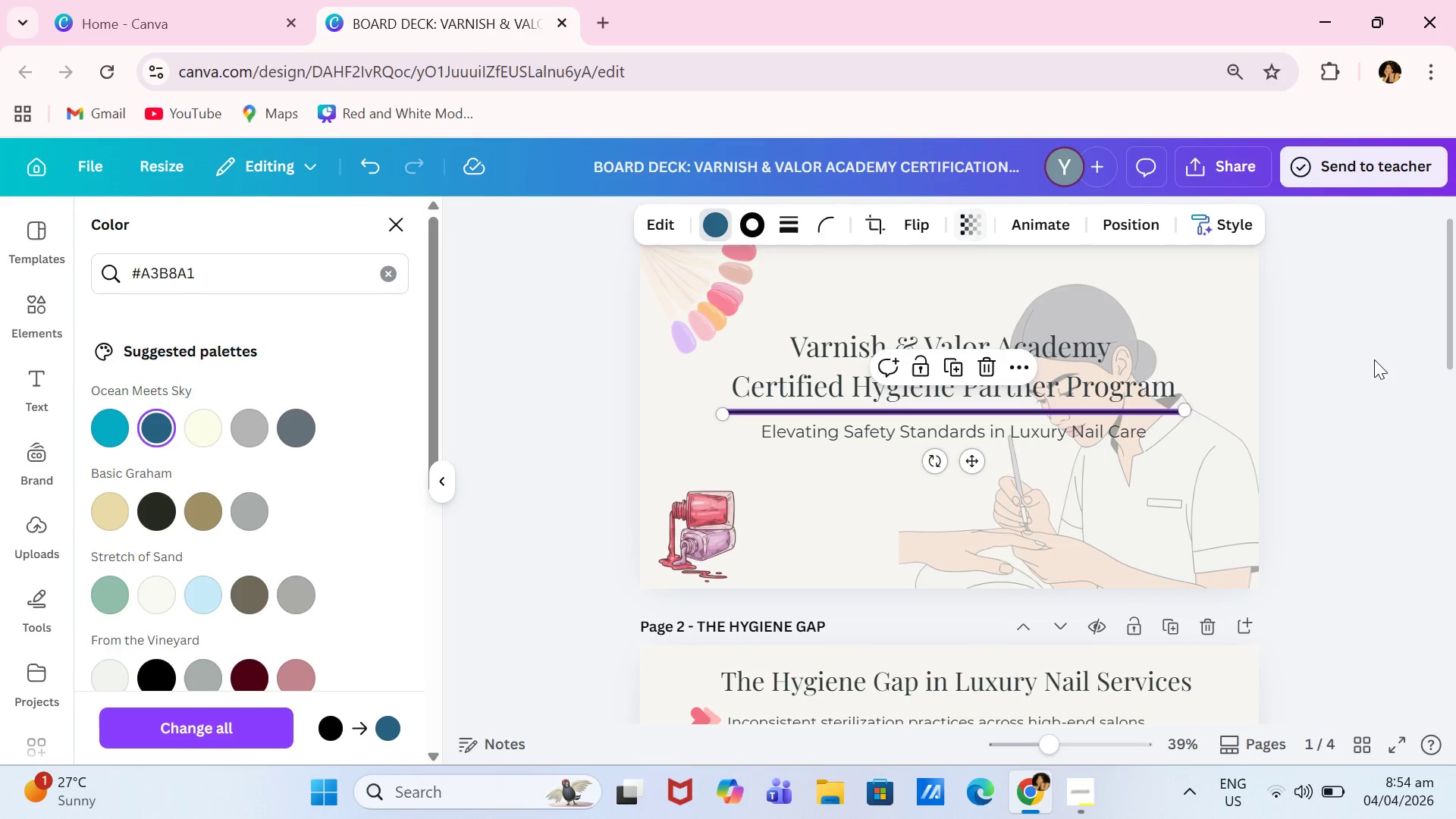 
double_click([1374, 359])
 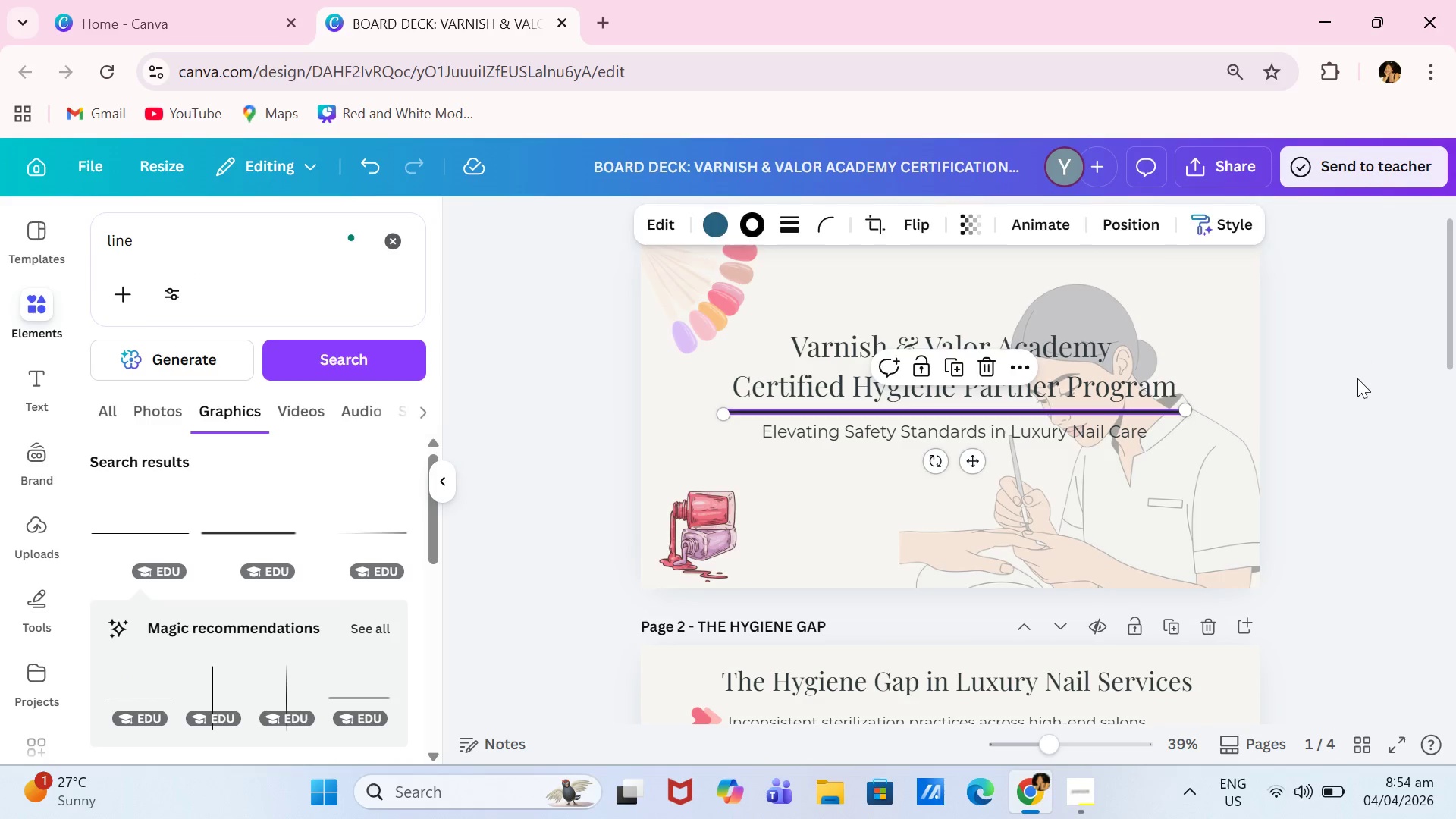 
triple_click([1357, 378])
 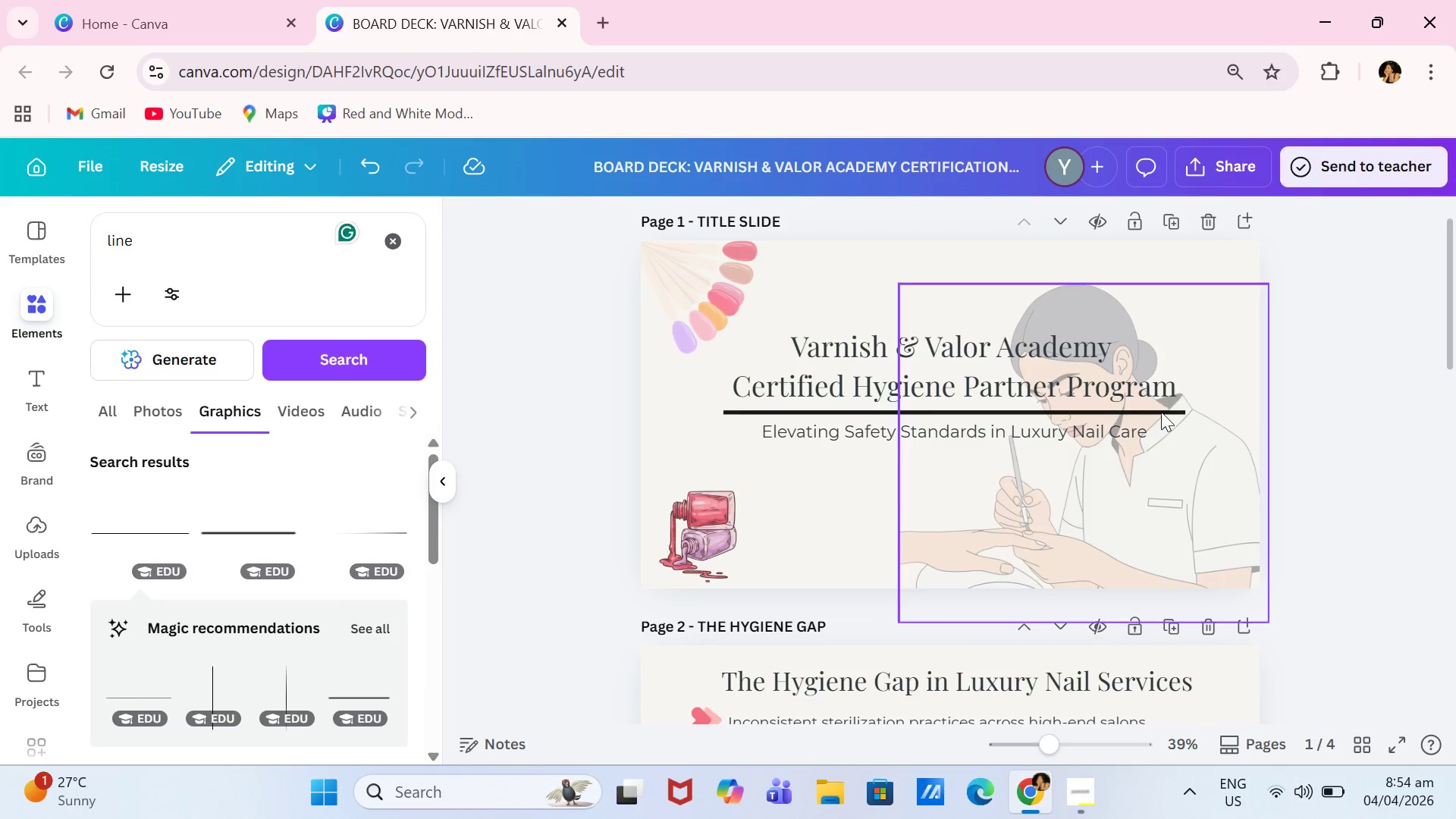 
left_click([1161, 411])
 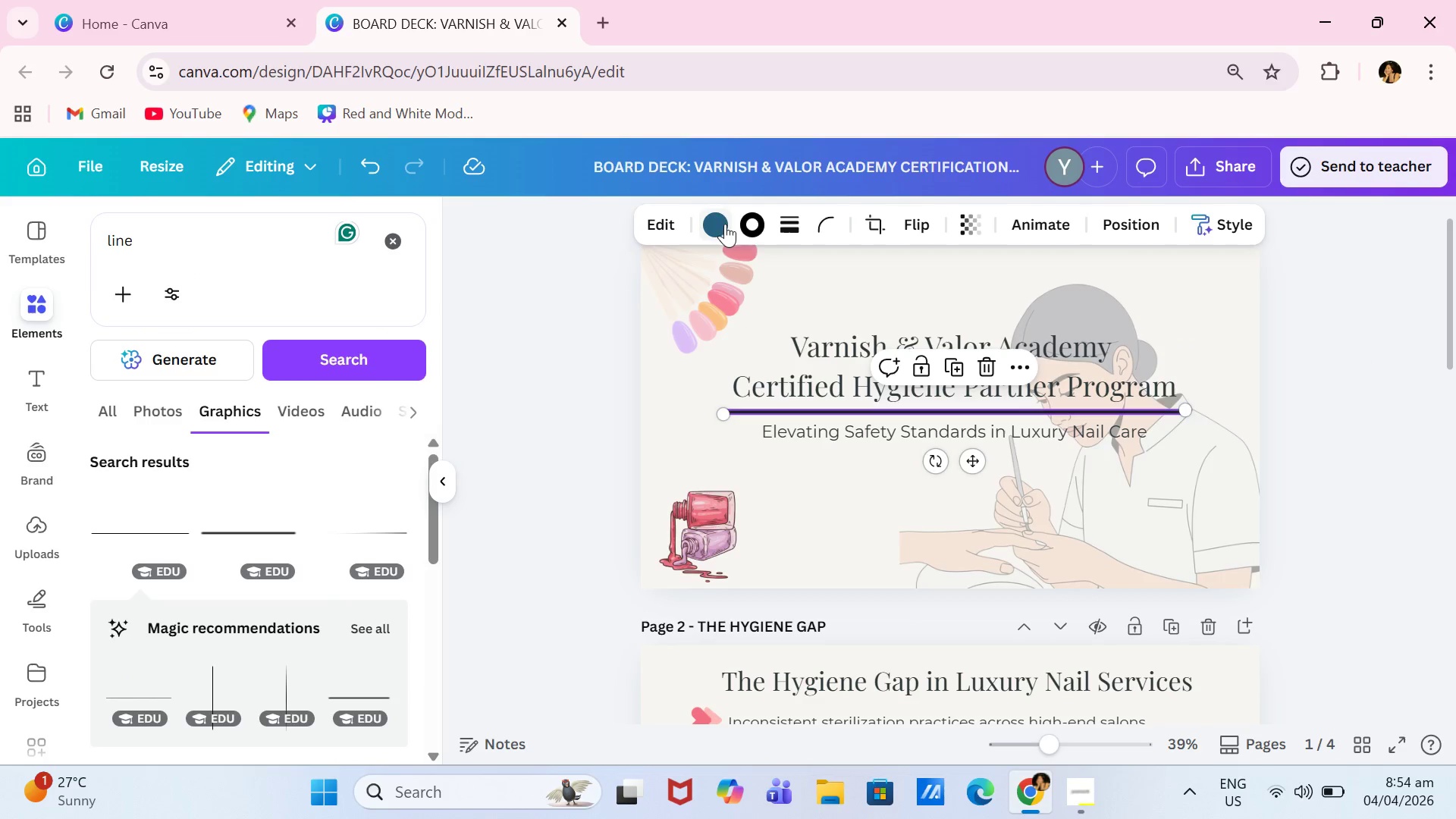 
left_click([753, 223])
 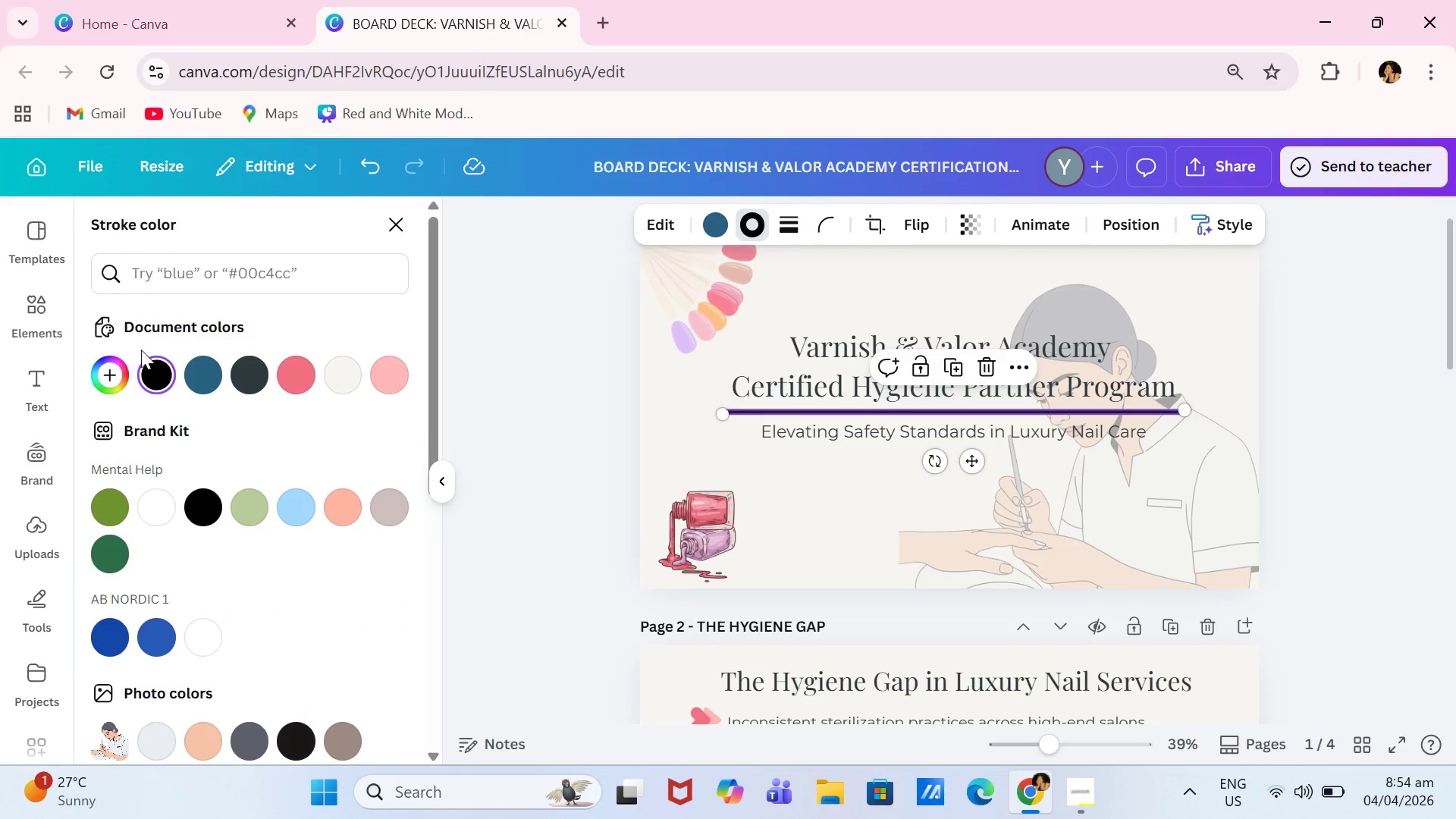 
left_click([207, 377])
 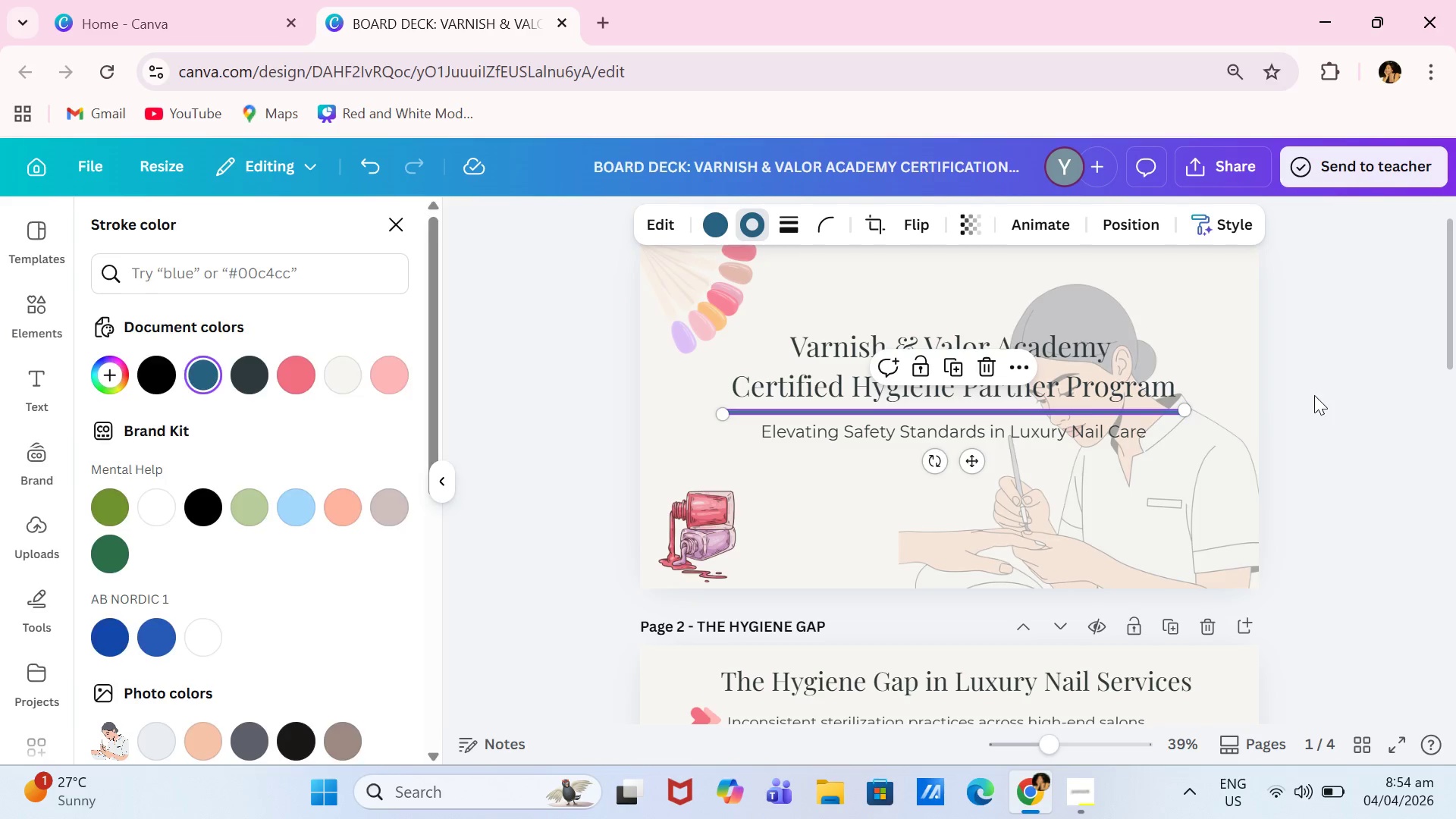 
double_click([1353, 411])
 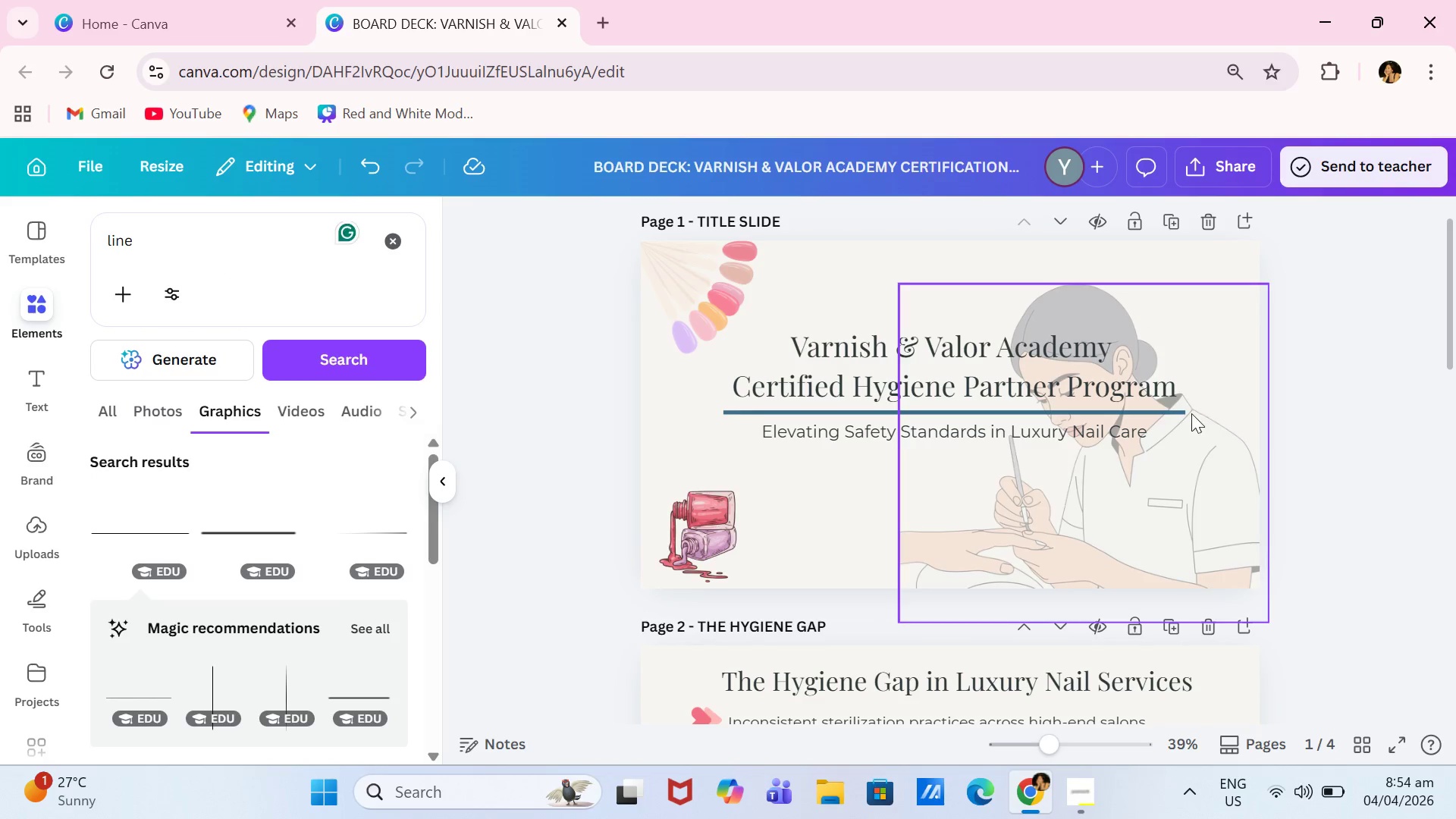 
left_click([1176, 411])
 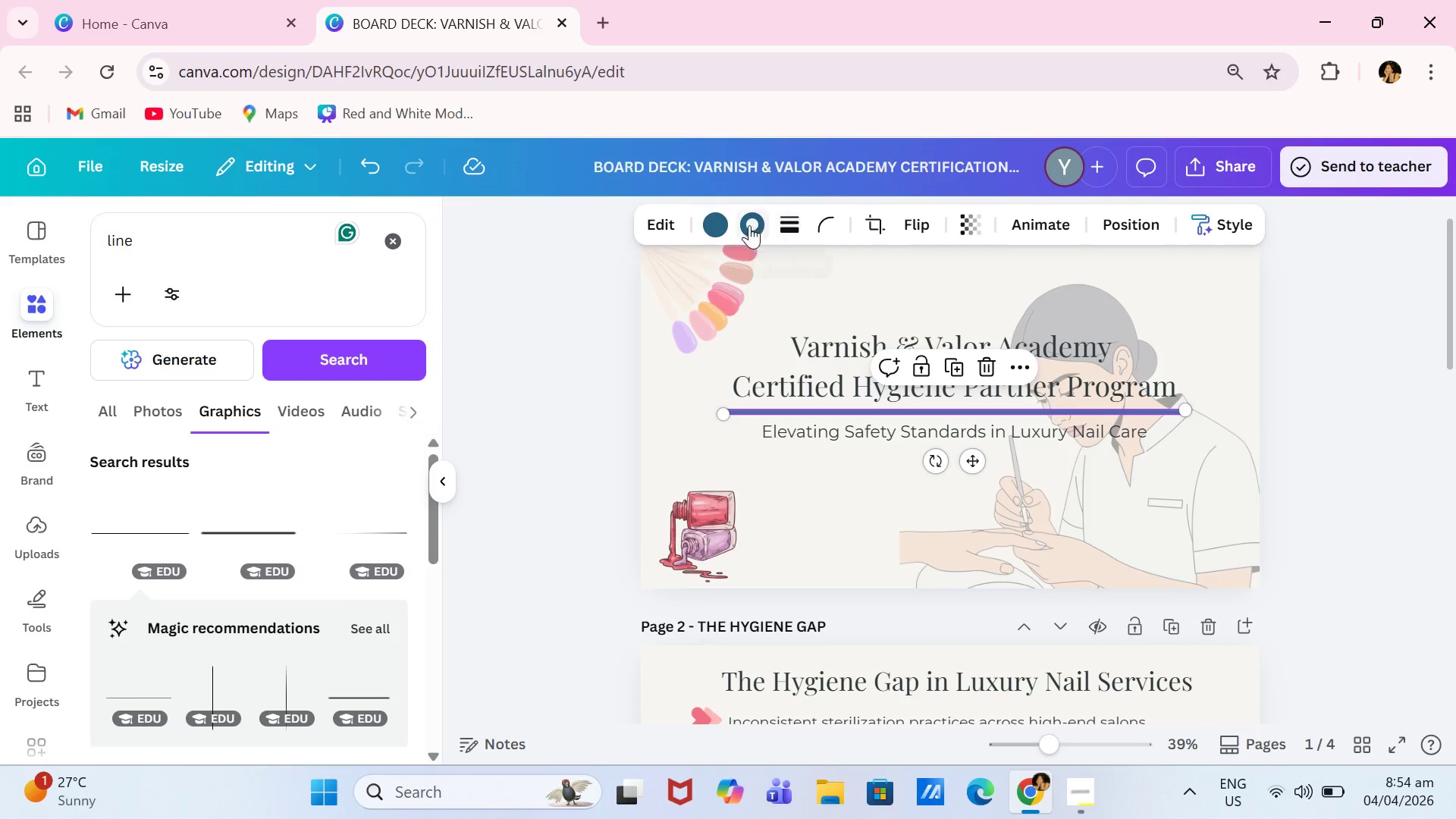 
left_click([716, 225])
 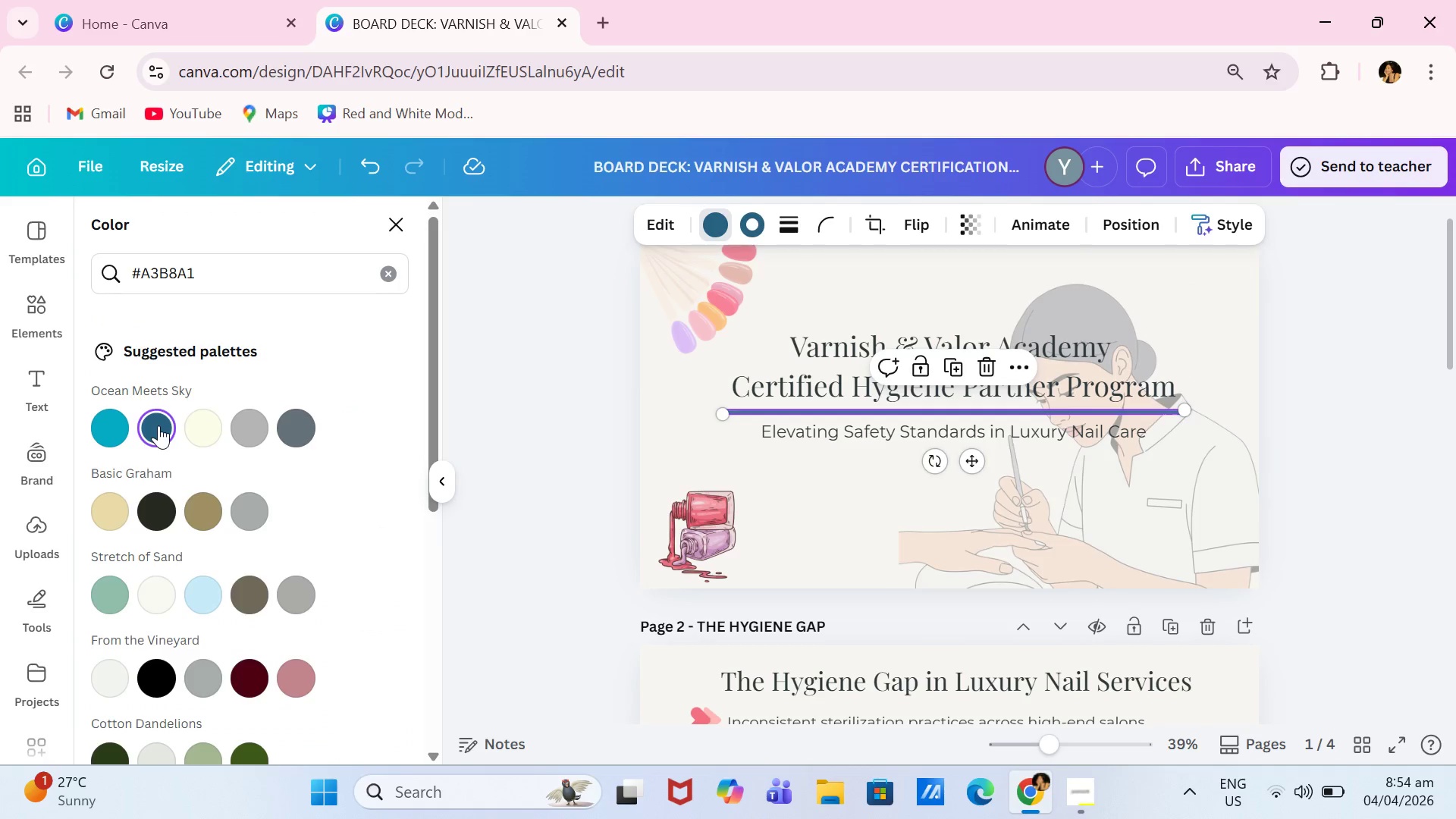 
double_click([158, 425])
 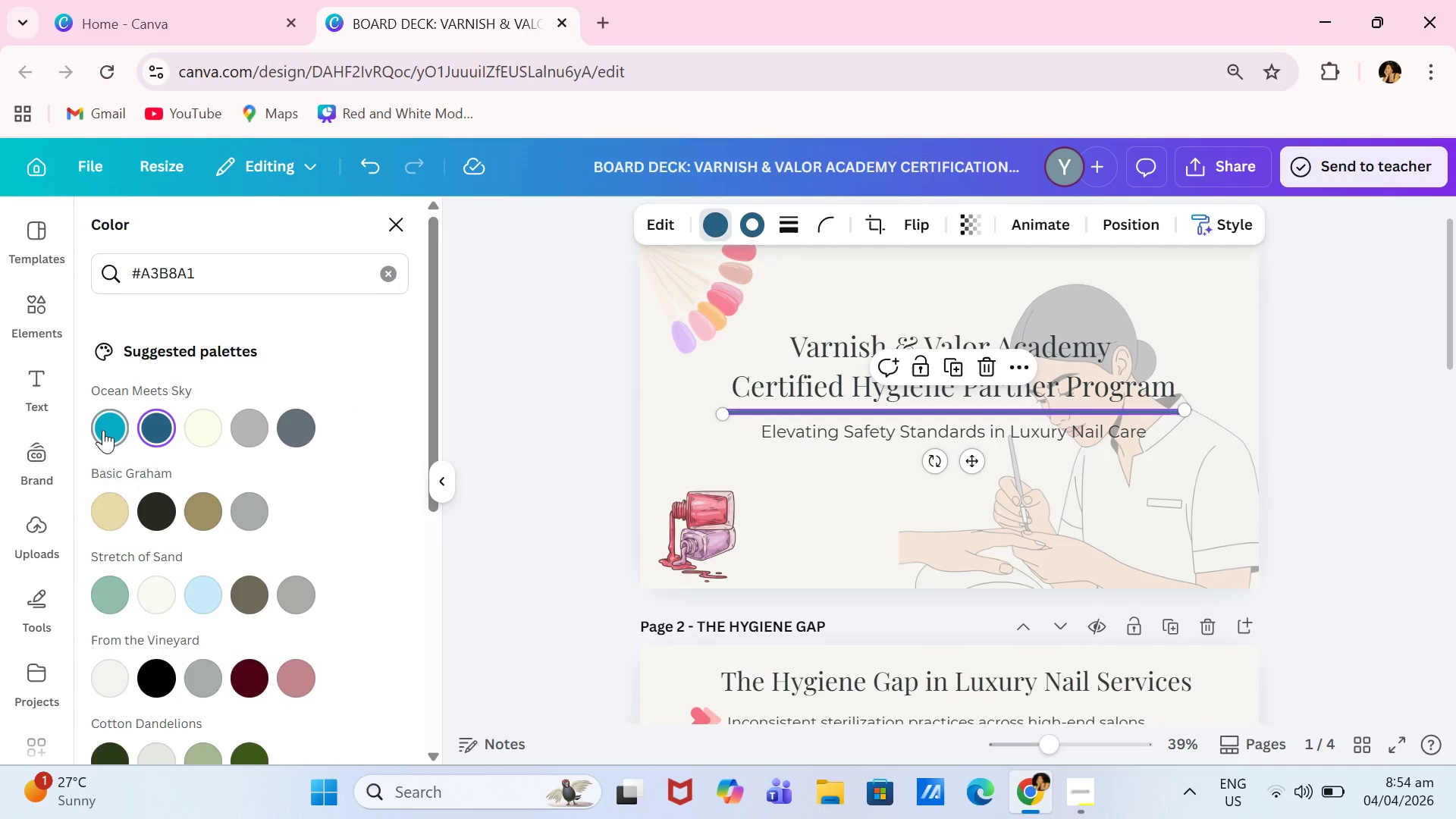 
triple_click([103, 430])
 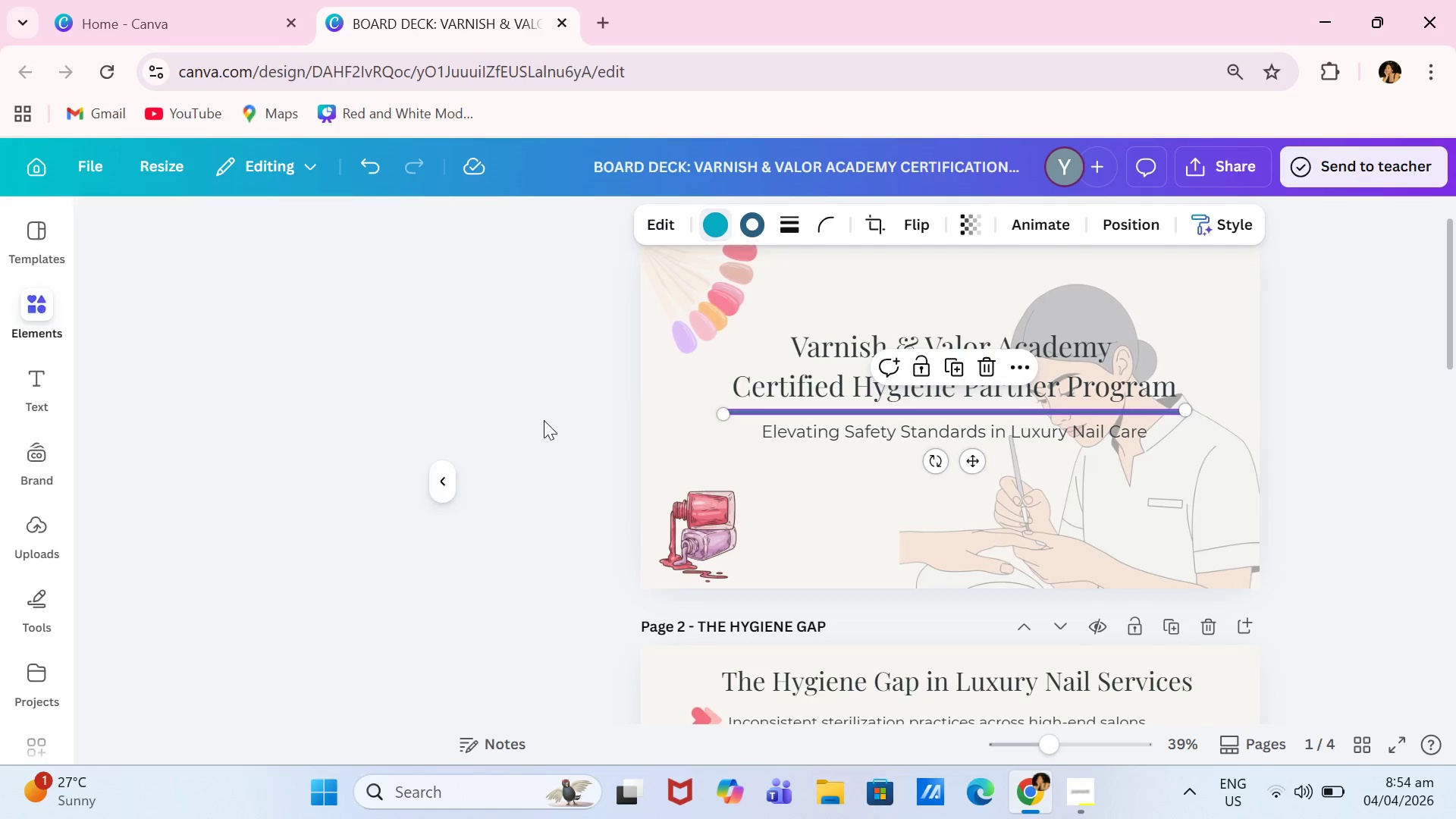 
double_click([561, 420])
 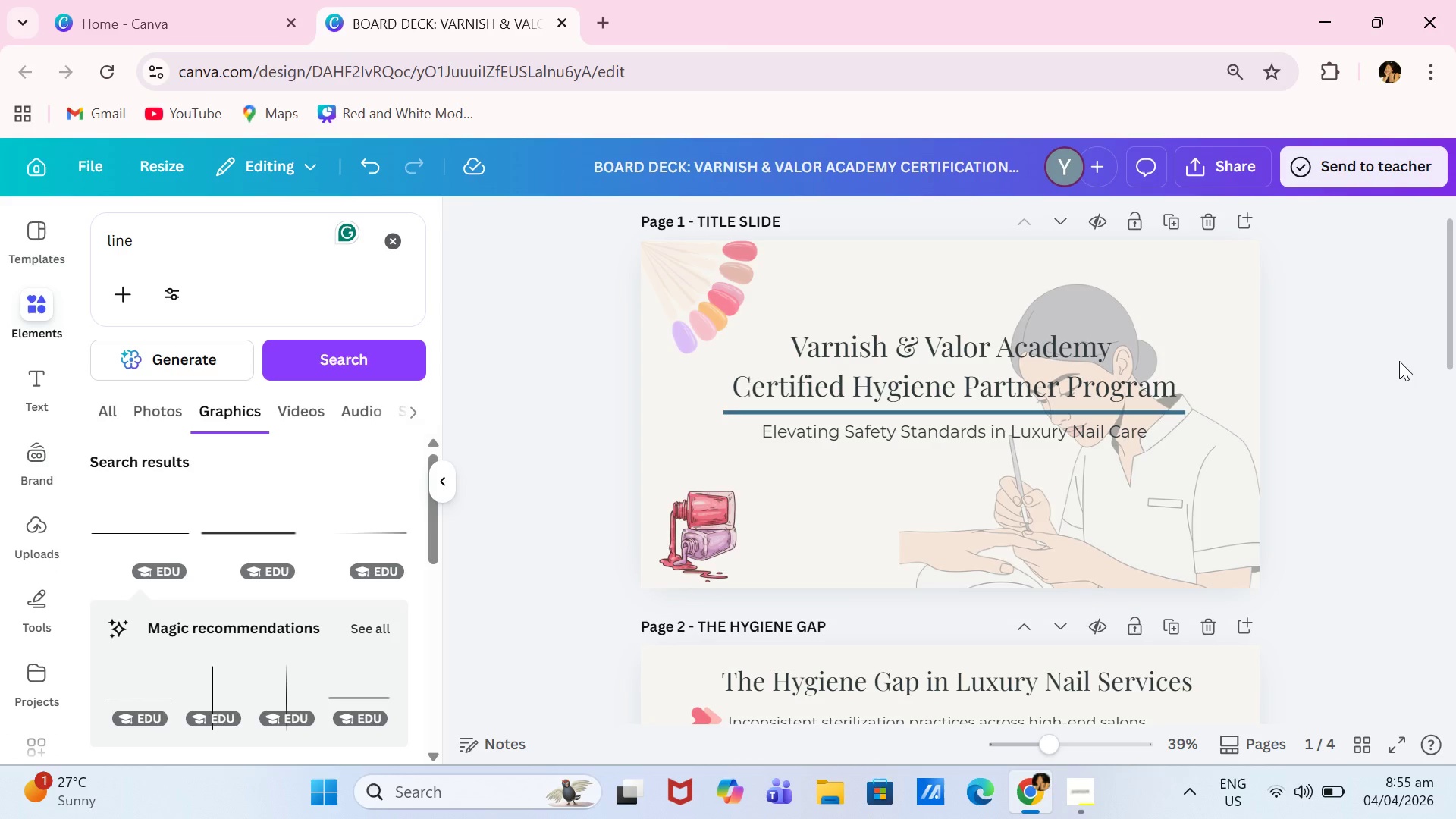 
wait(27.81)
 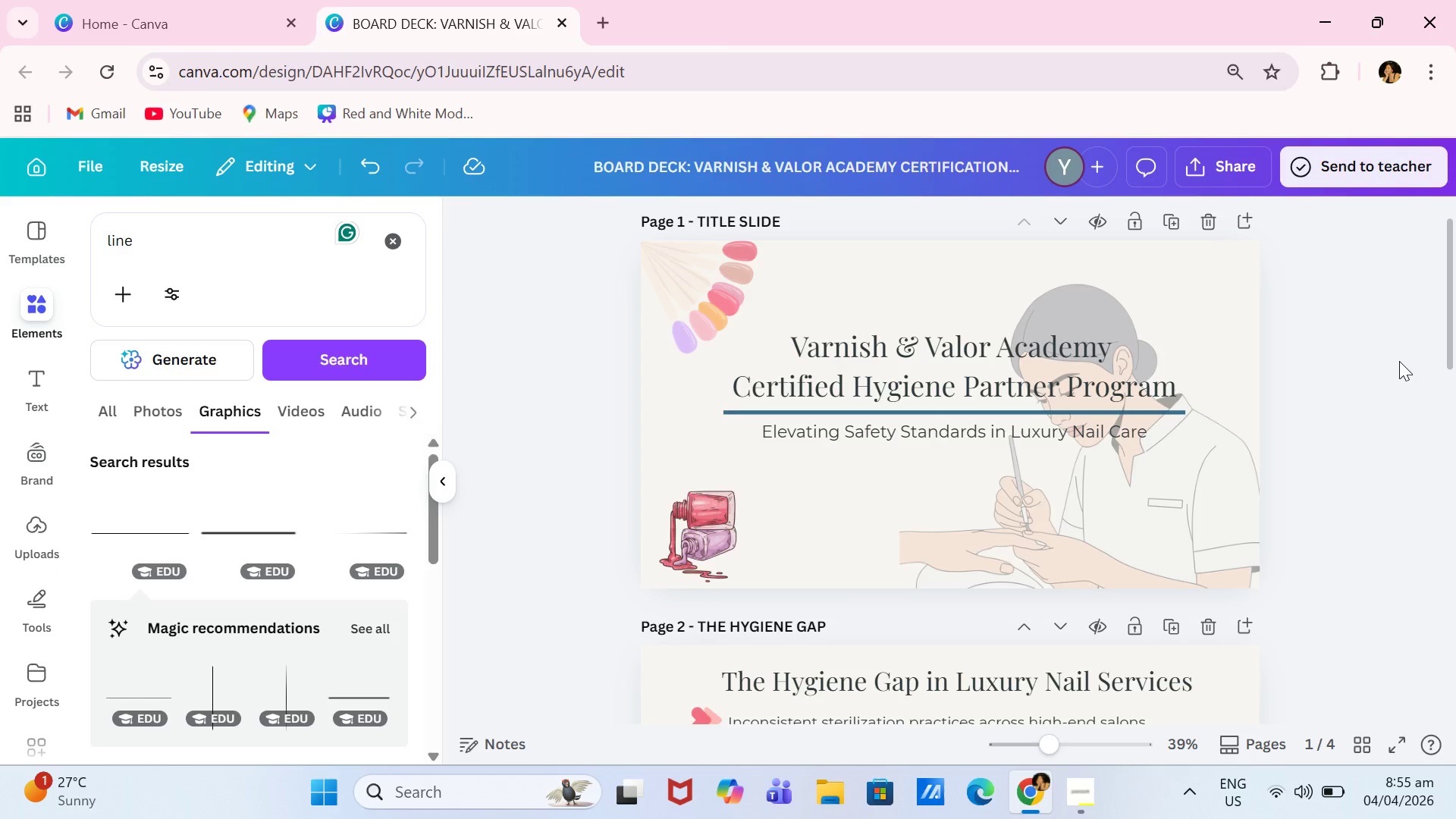 
double_click([1154, 413])
 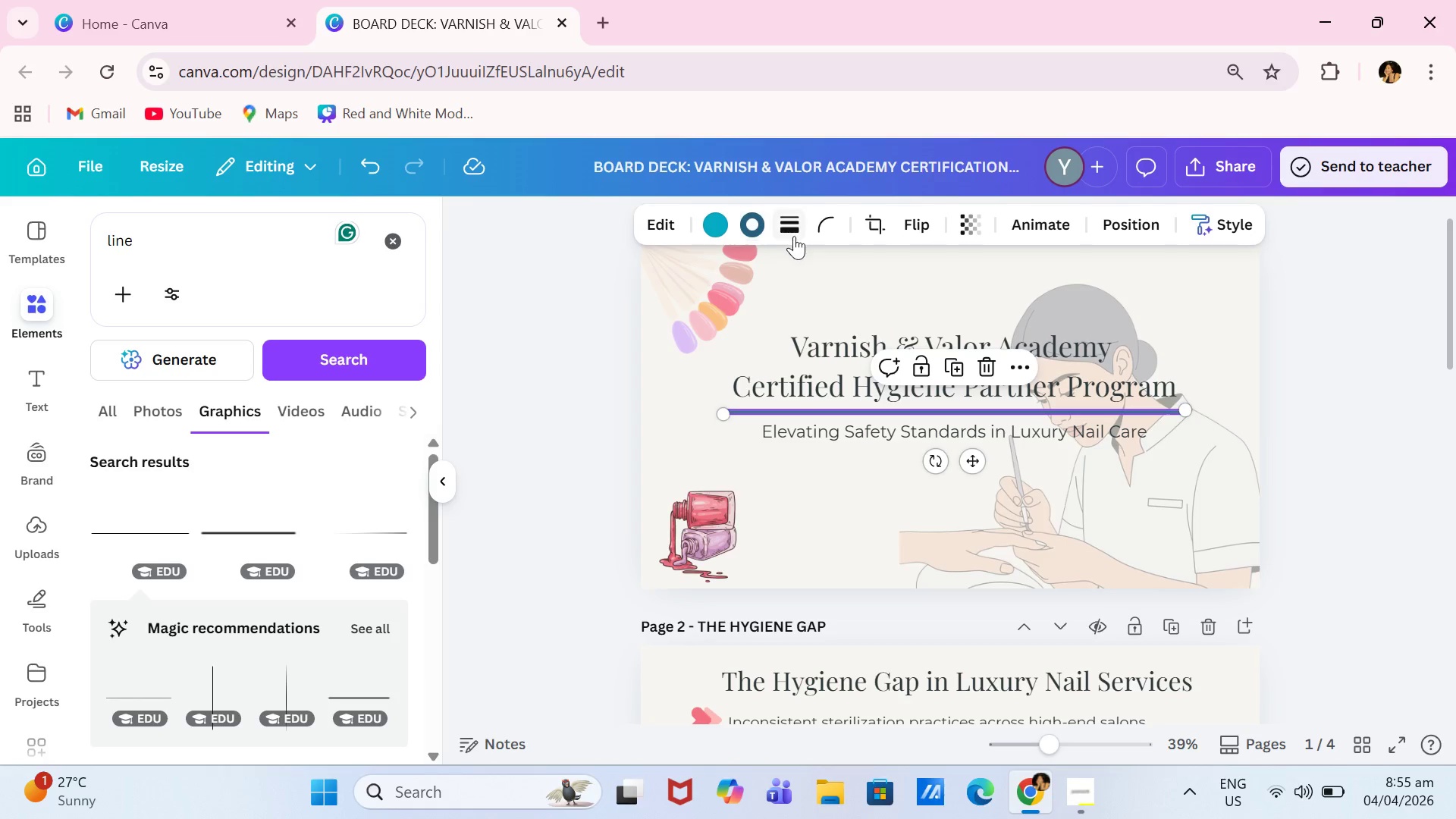 
left_click([794, 236])
 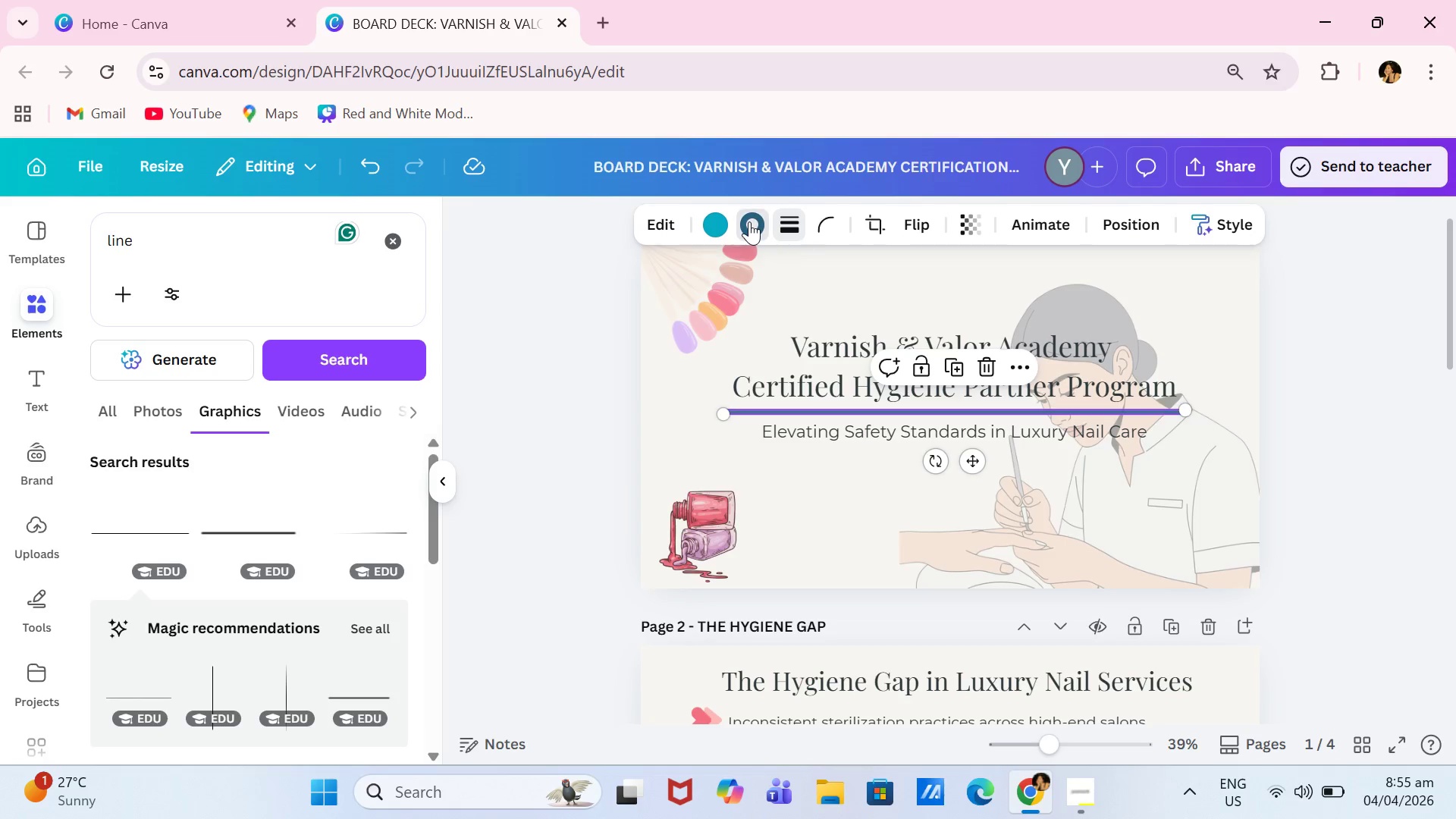 
double_click([749, 221])
 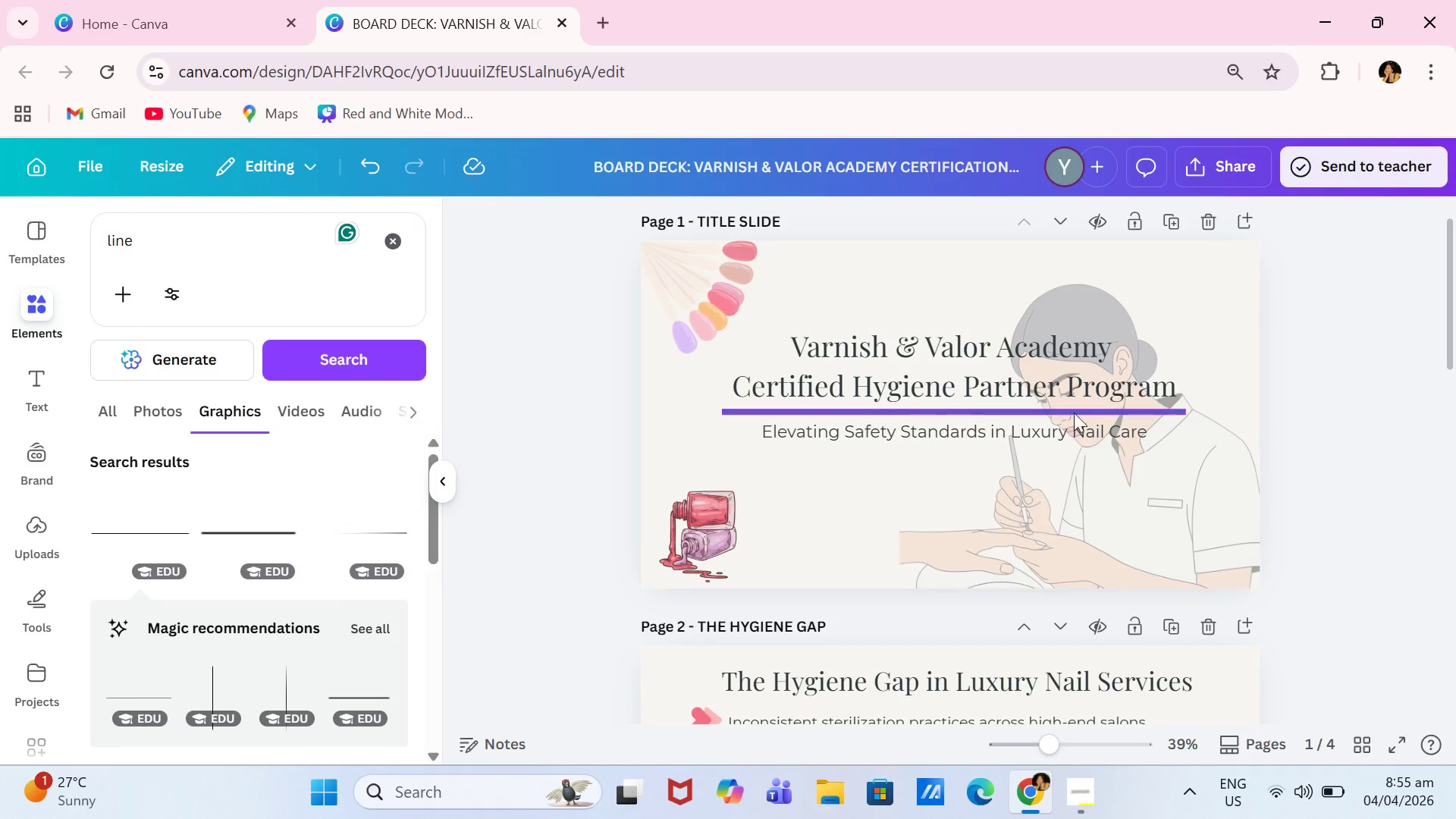 
wait(5.24)
 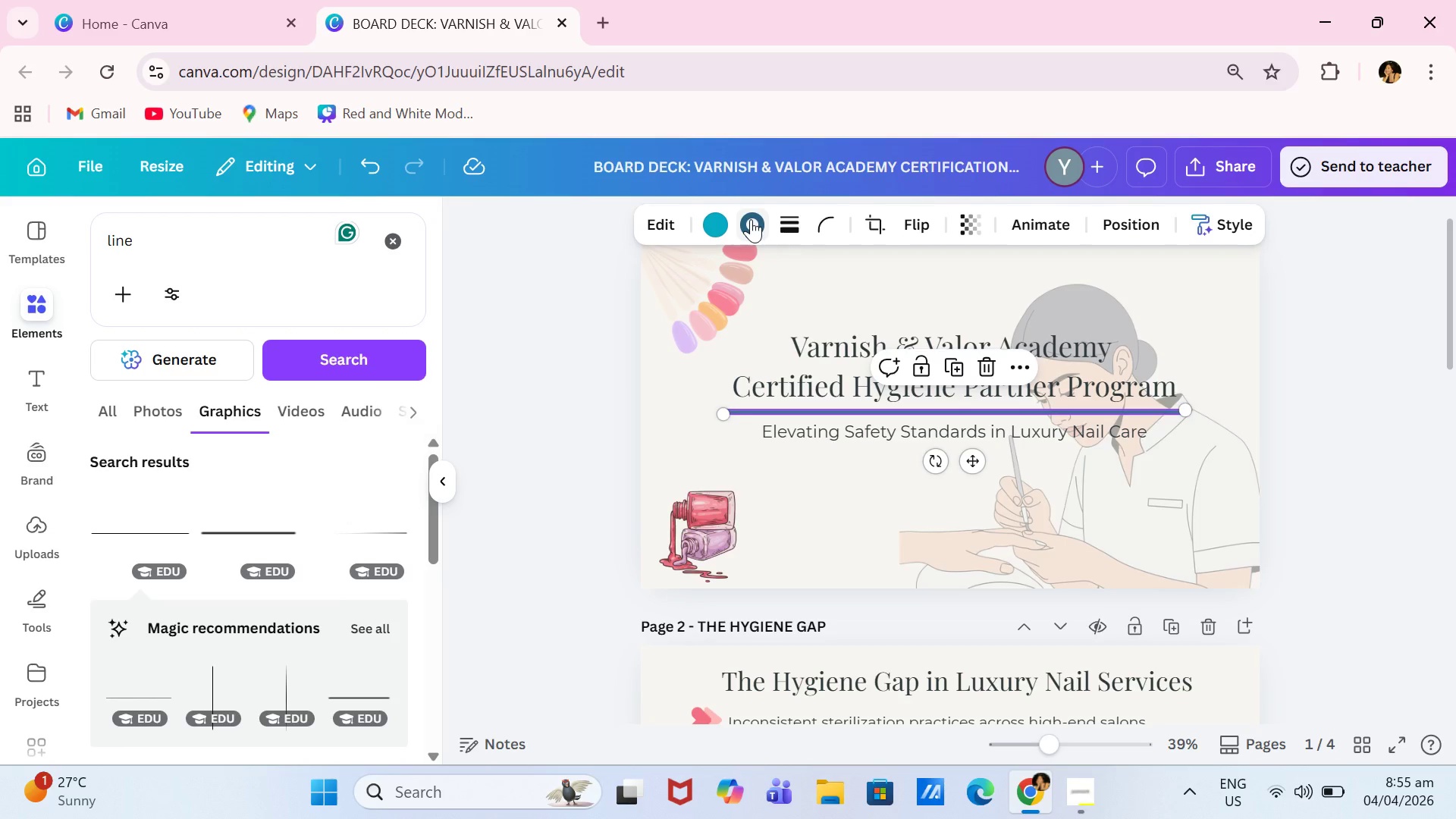 
left_click([1217, 483])
 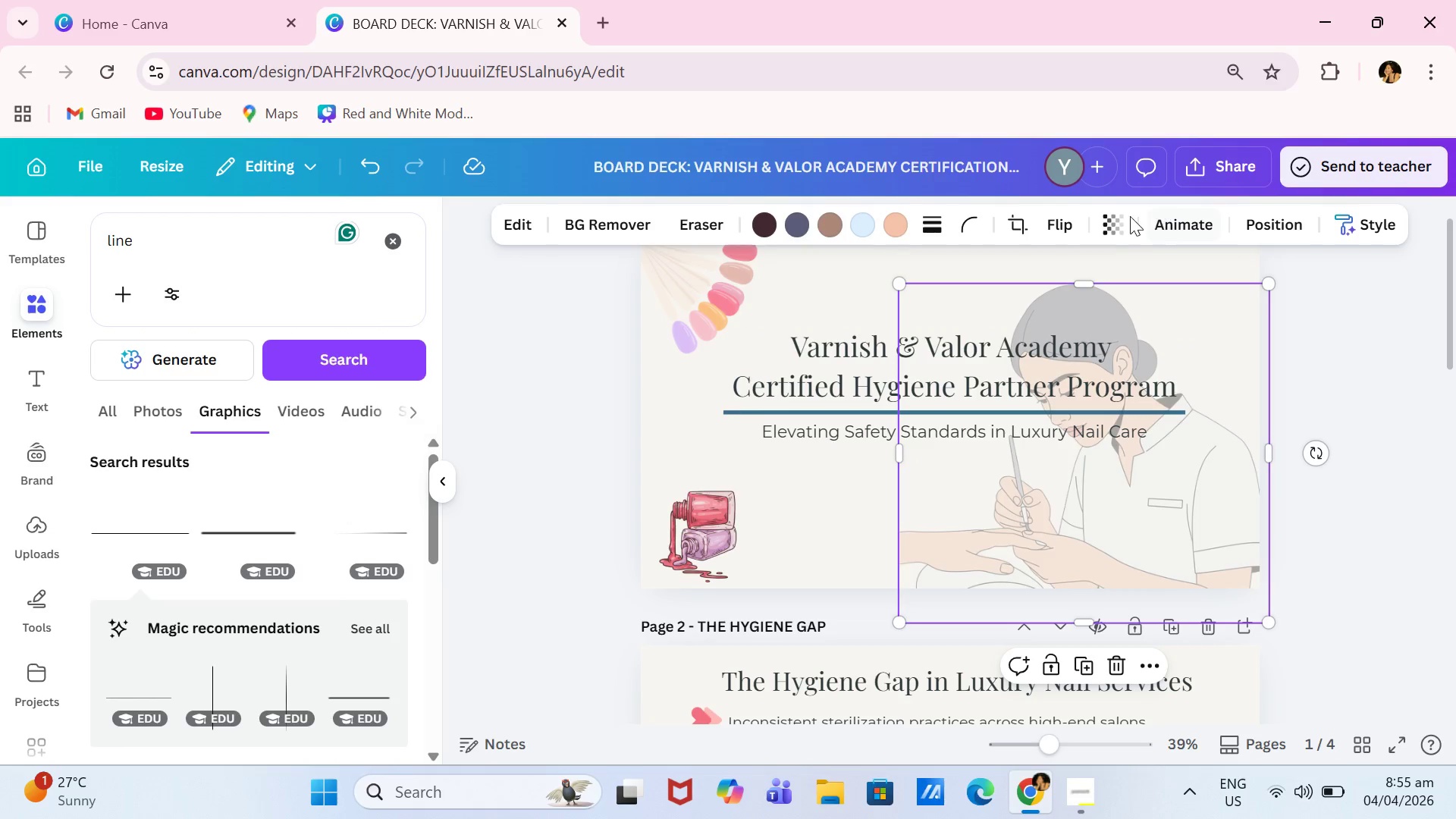 
left_click([1112, 219])
 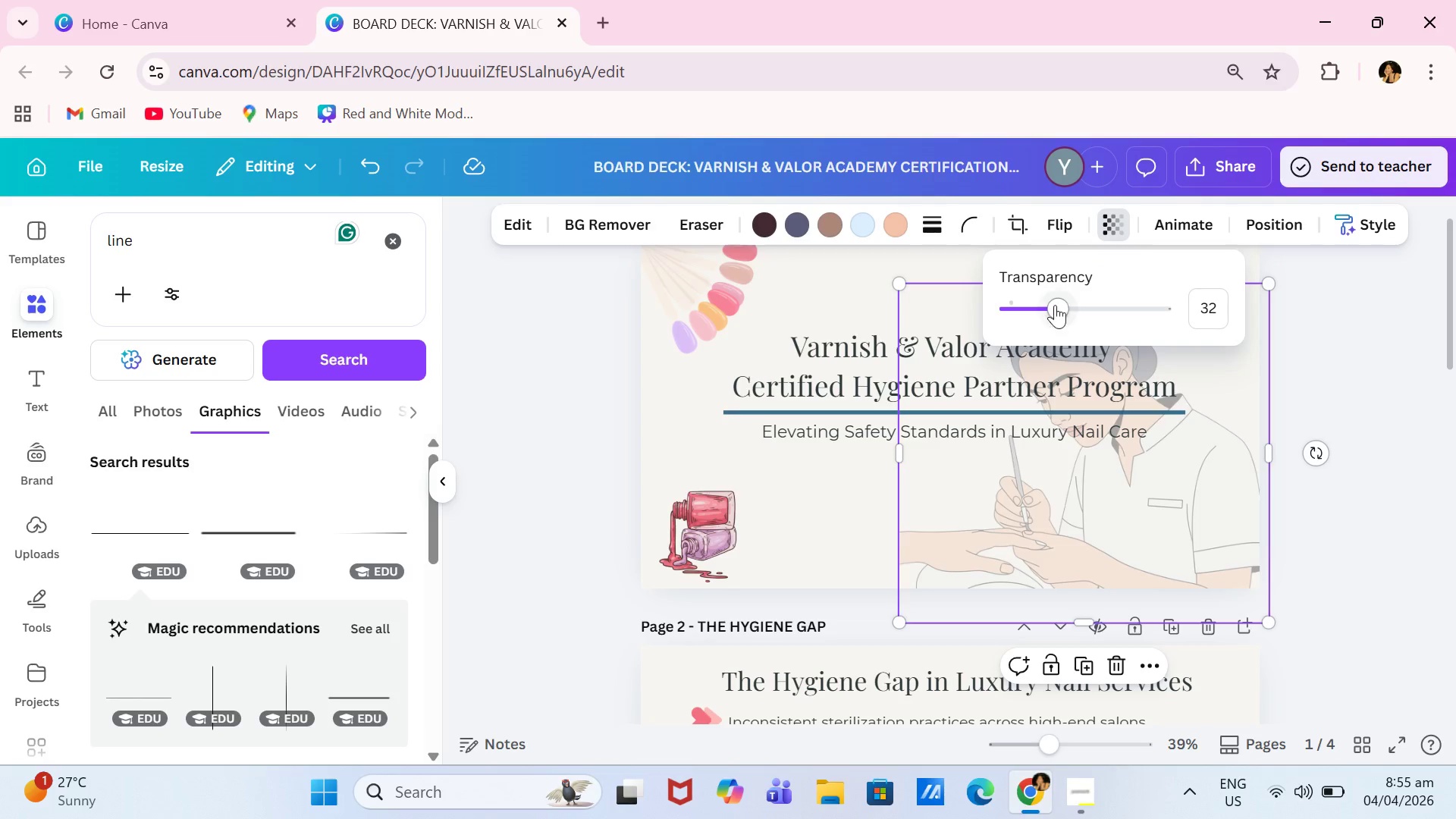 
left_click_drag(start_coordinate=[1055, 307], to_coordinate=[1043, 325])
 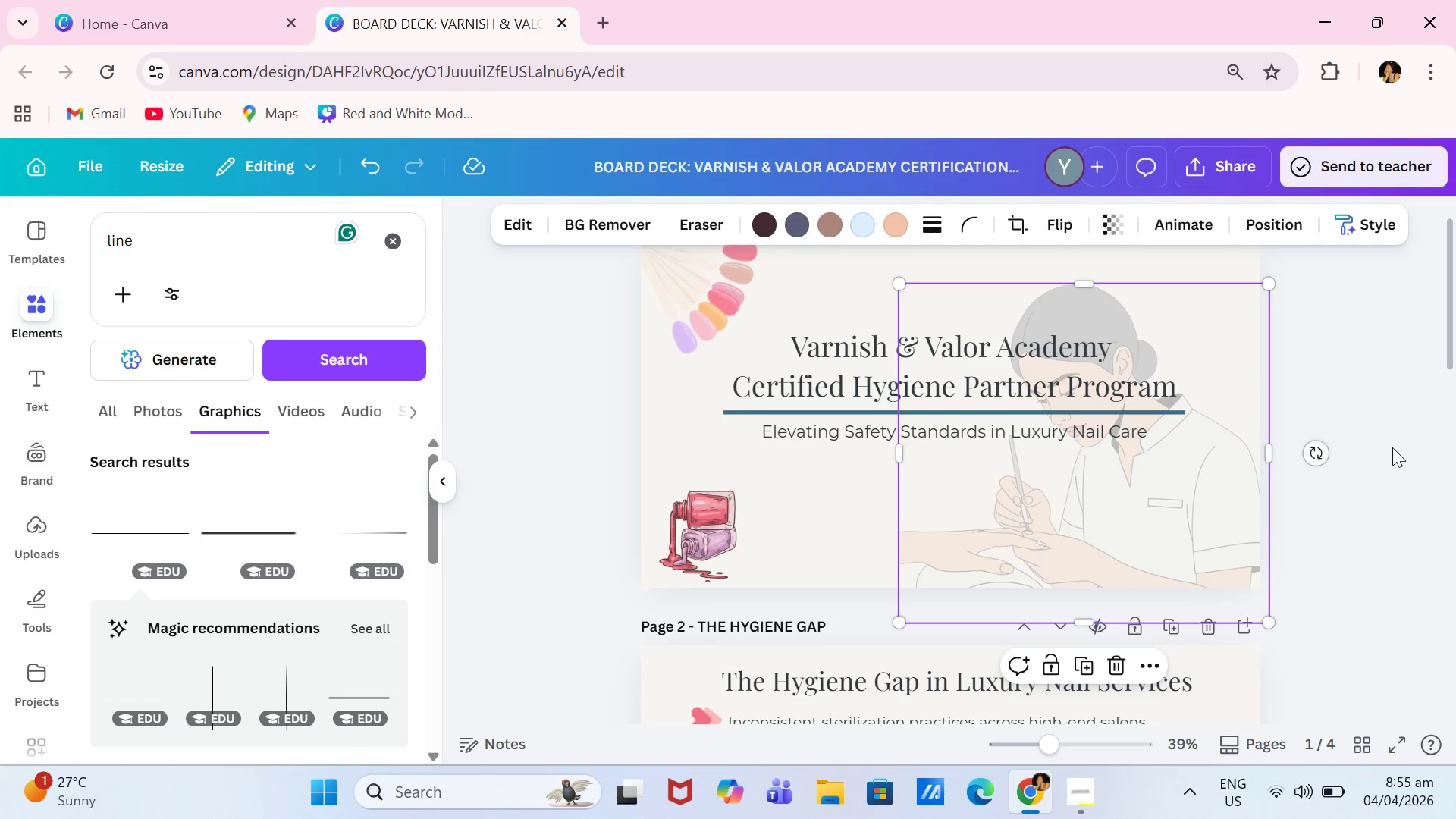 
double_click([1392, 449])
 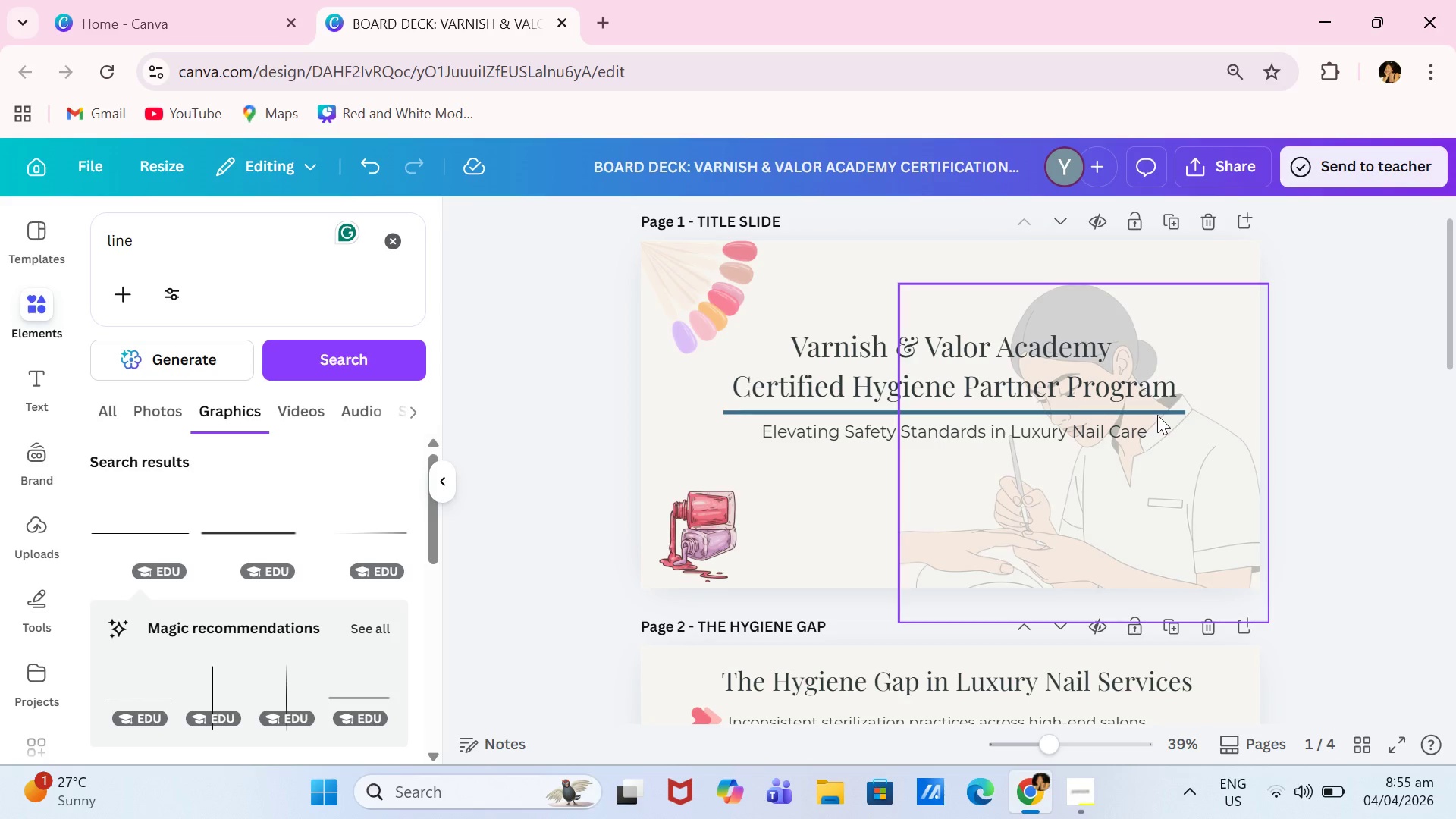 
wait(8.36)
 